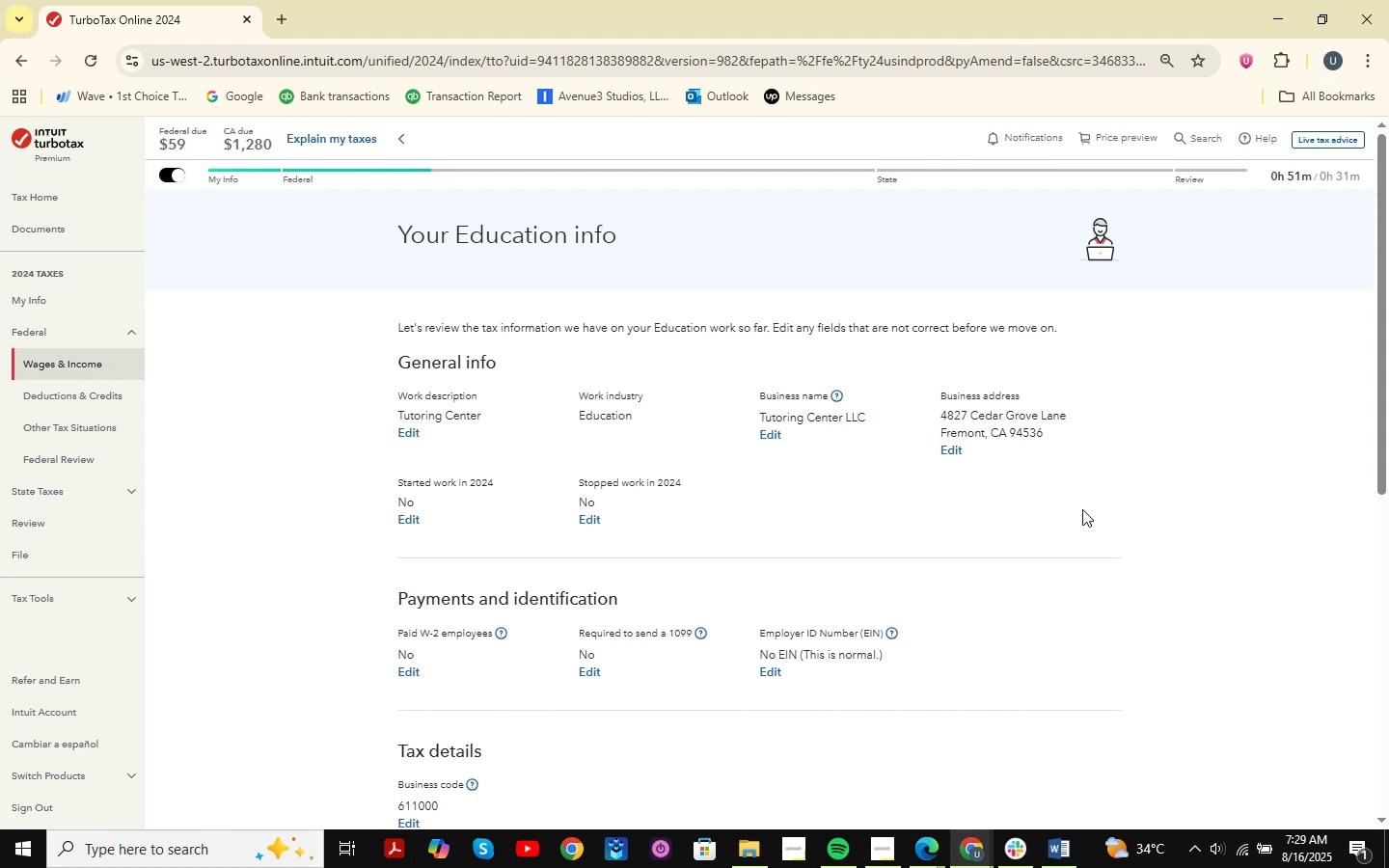 
scroll: coordinate [741, 231], scroll_direction: down, amount: 1.0
 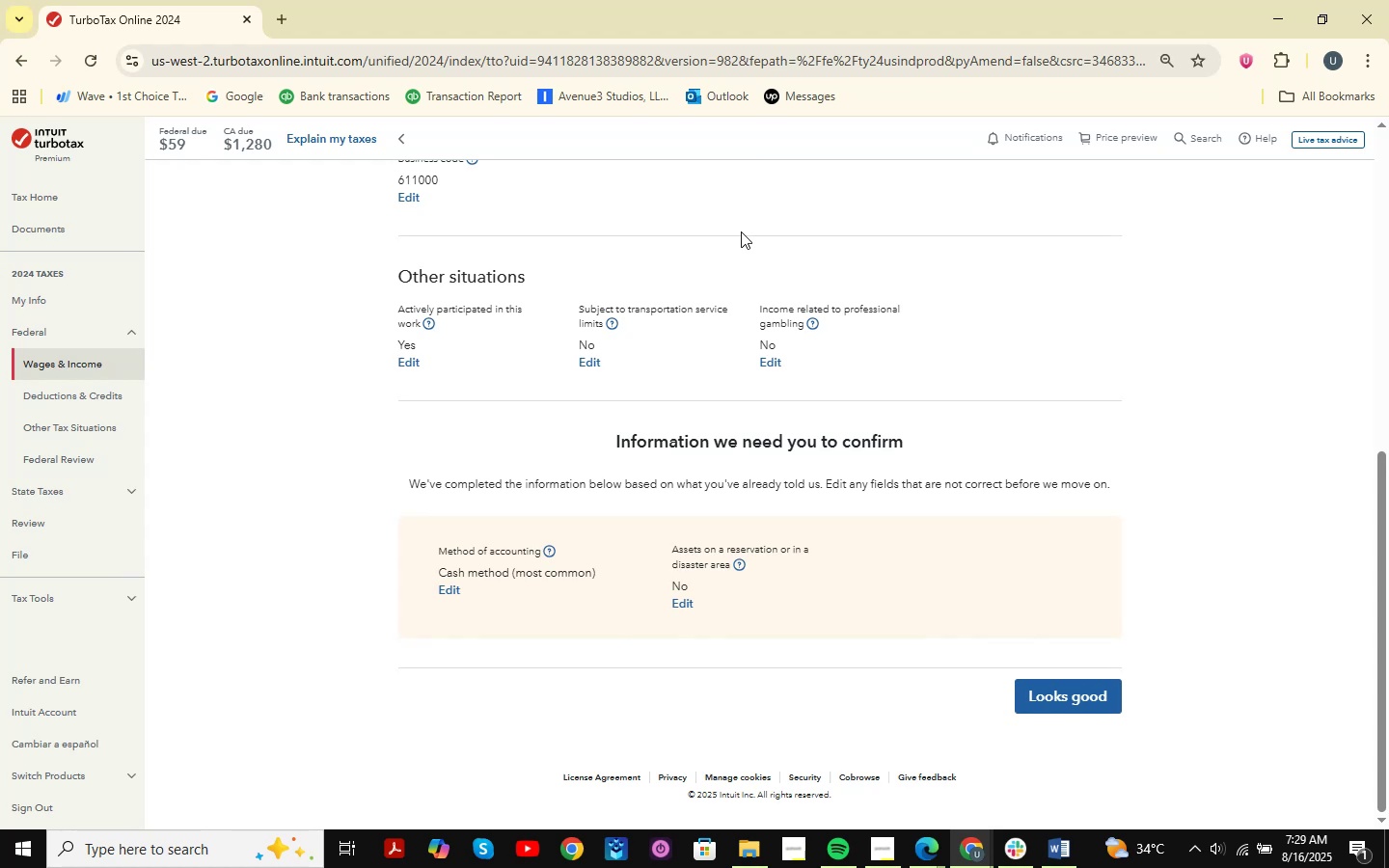 
wait(7.78)
 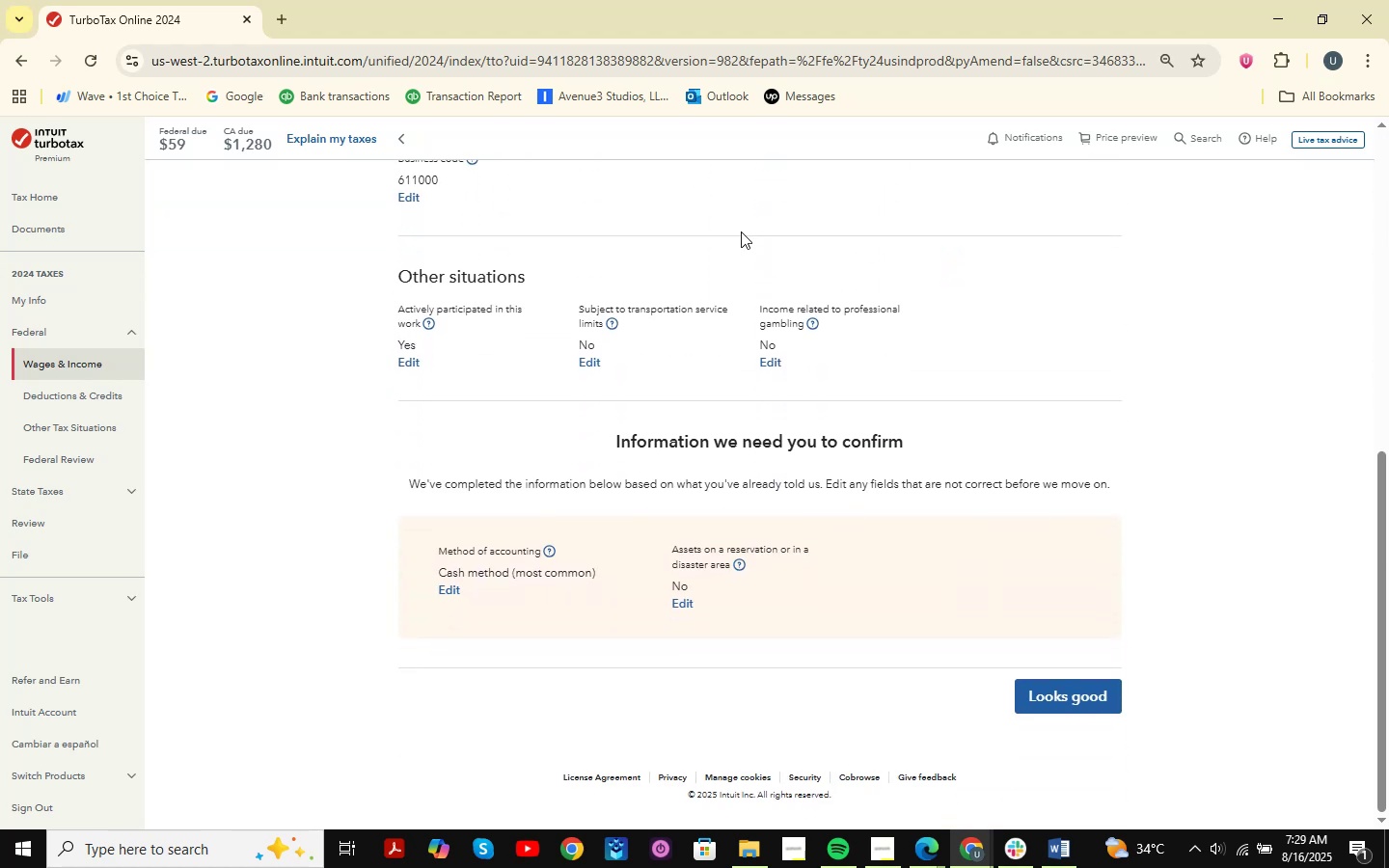 
scroll: coordinate [741, 231], scroll_direction: down, amount: 2.0
 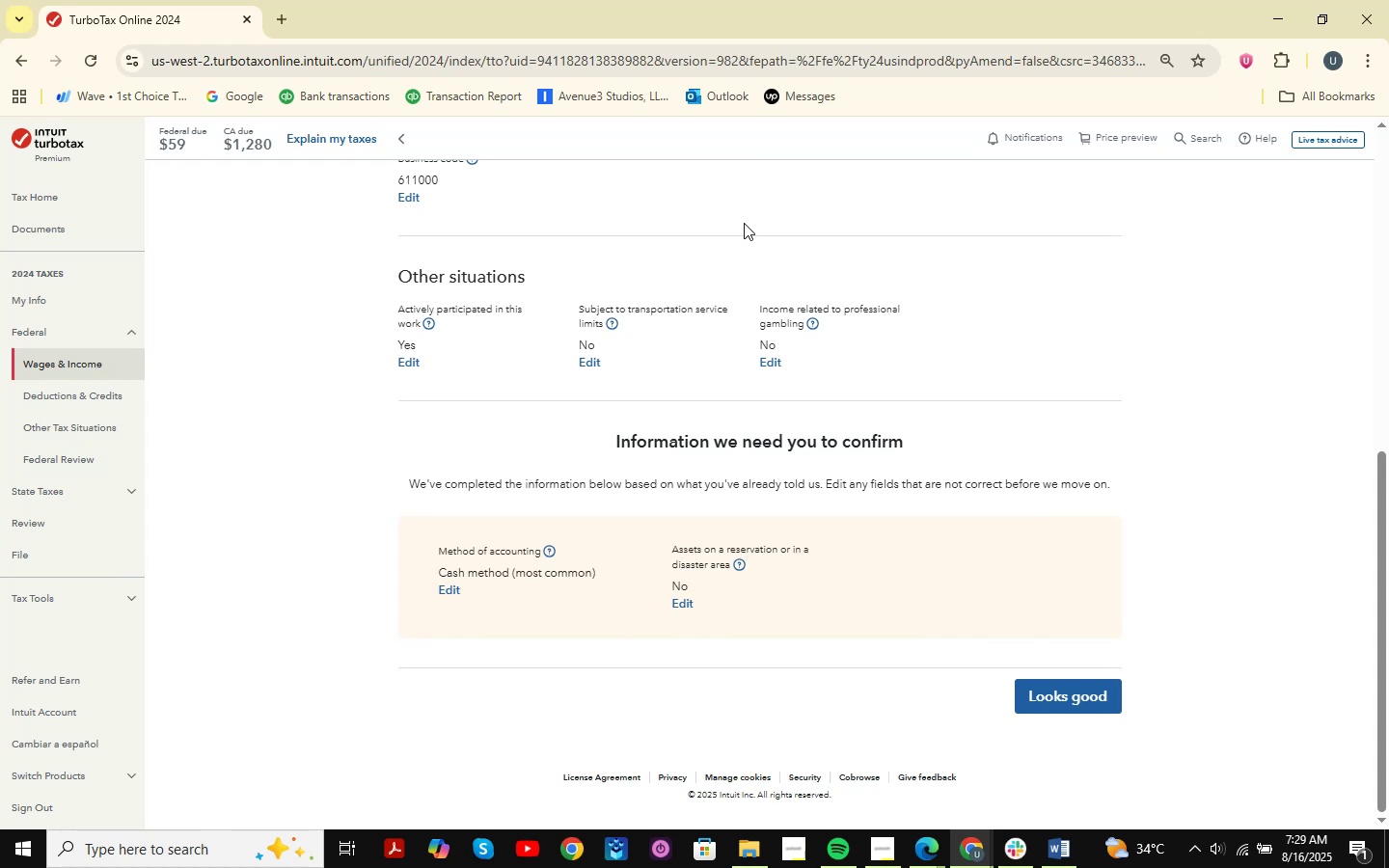 
scroll: coordinate [803, 336], scroll_direction: up, amount: 3.0
 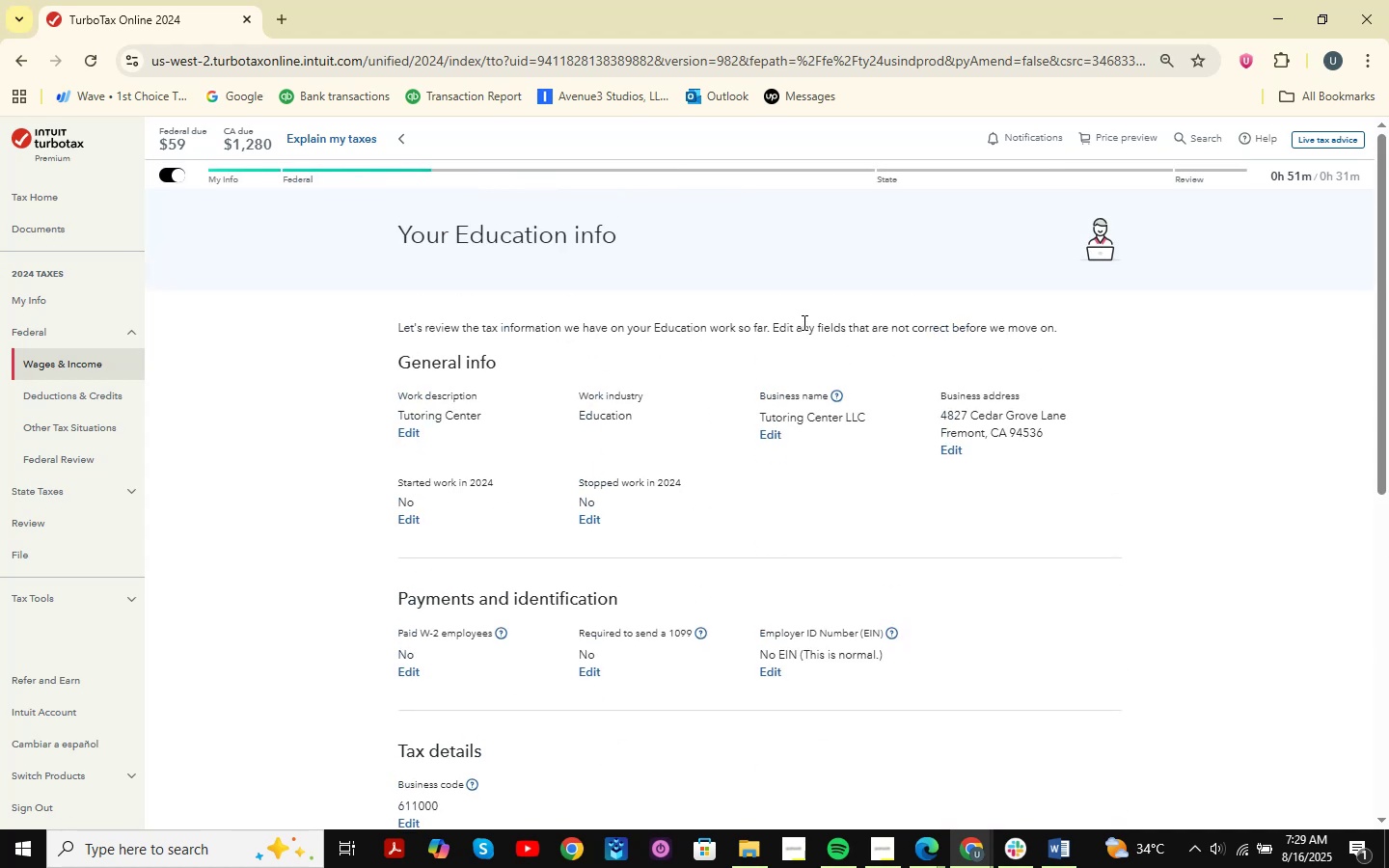 
wait(11.24)
 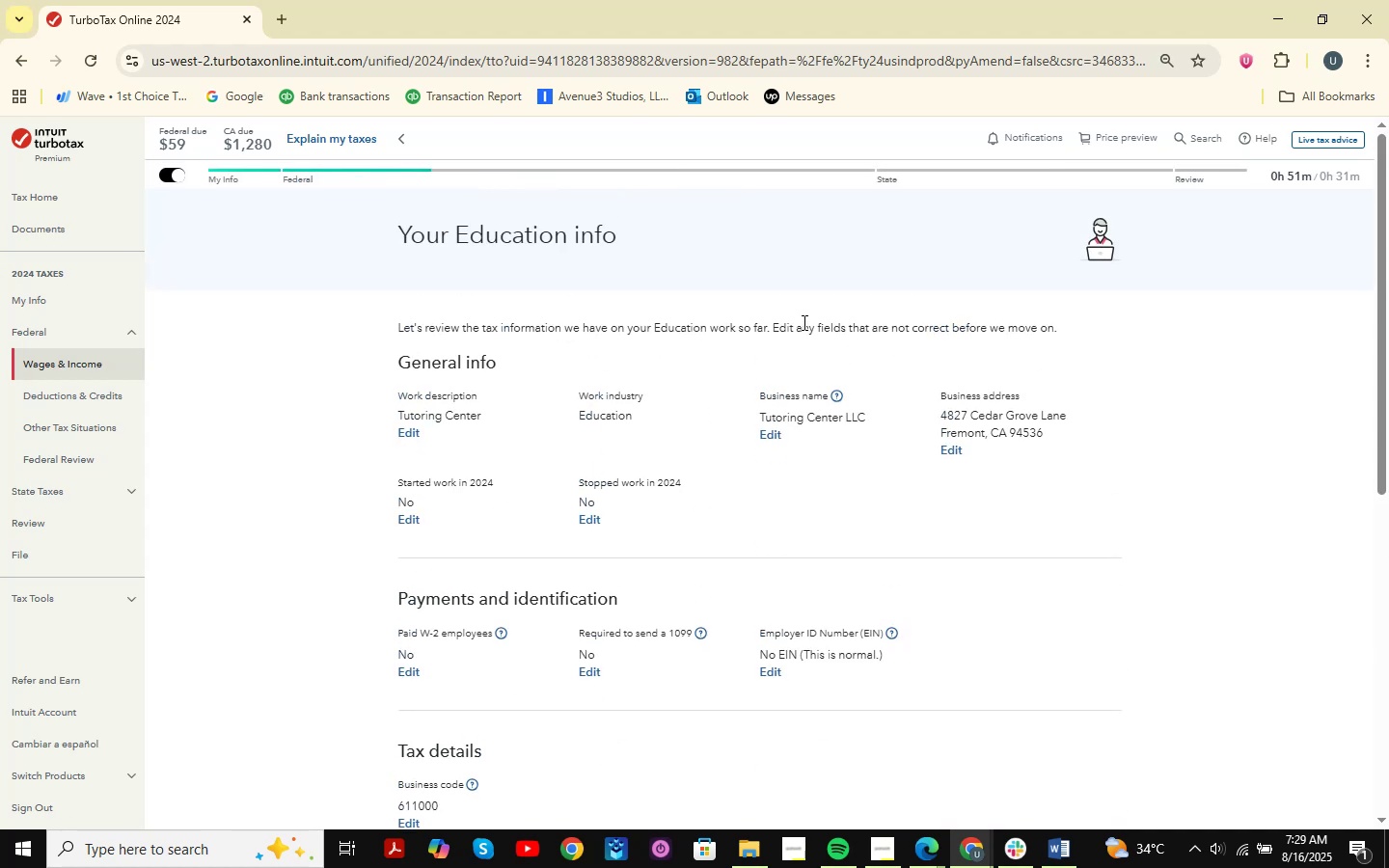 
scroll: coordinate [761, 354], scroll_direction: down, amount: 2.0
 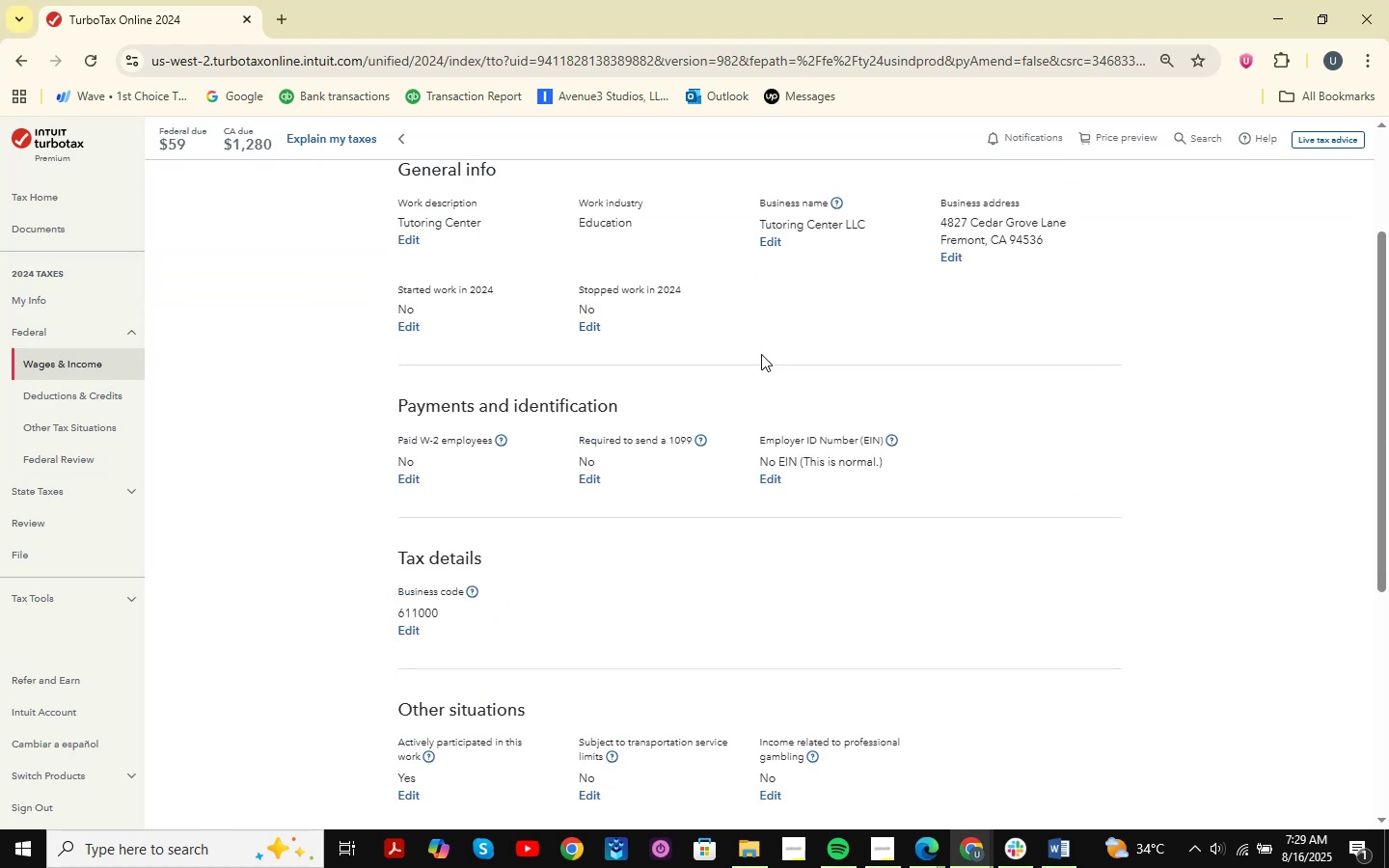 
scroll: coordinate [761, 354], scroll_direction: up, amount: 4.0
 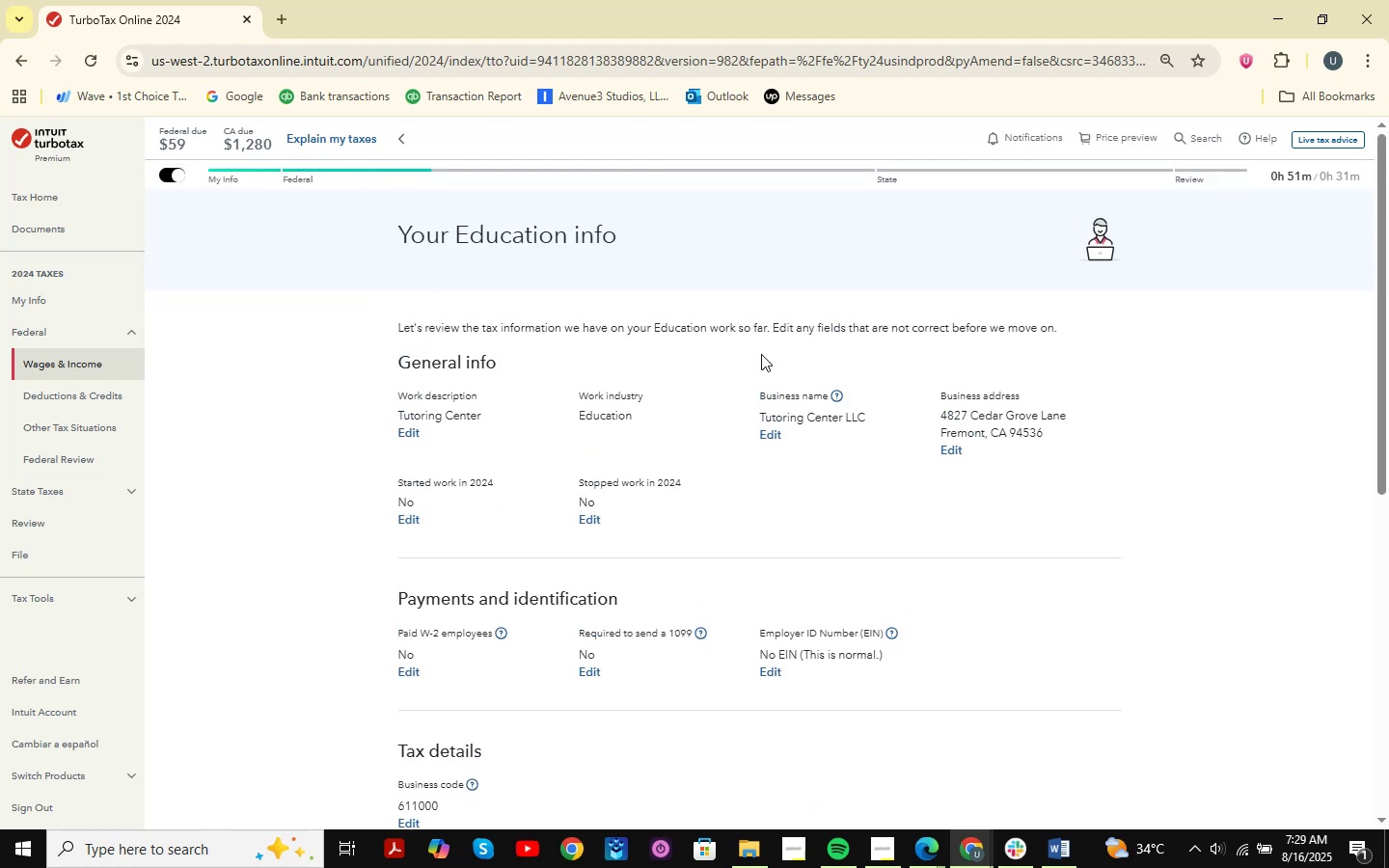 
scroll: coordinate [761, 354], scroll_direction: down, amount: 3.0
 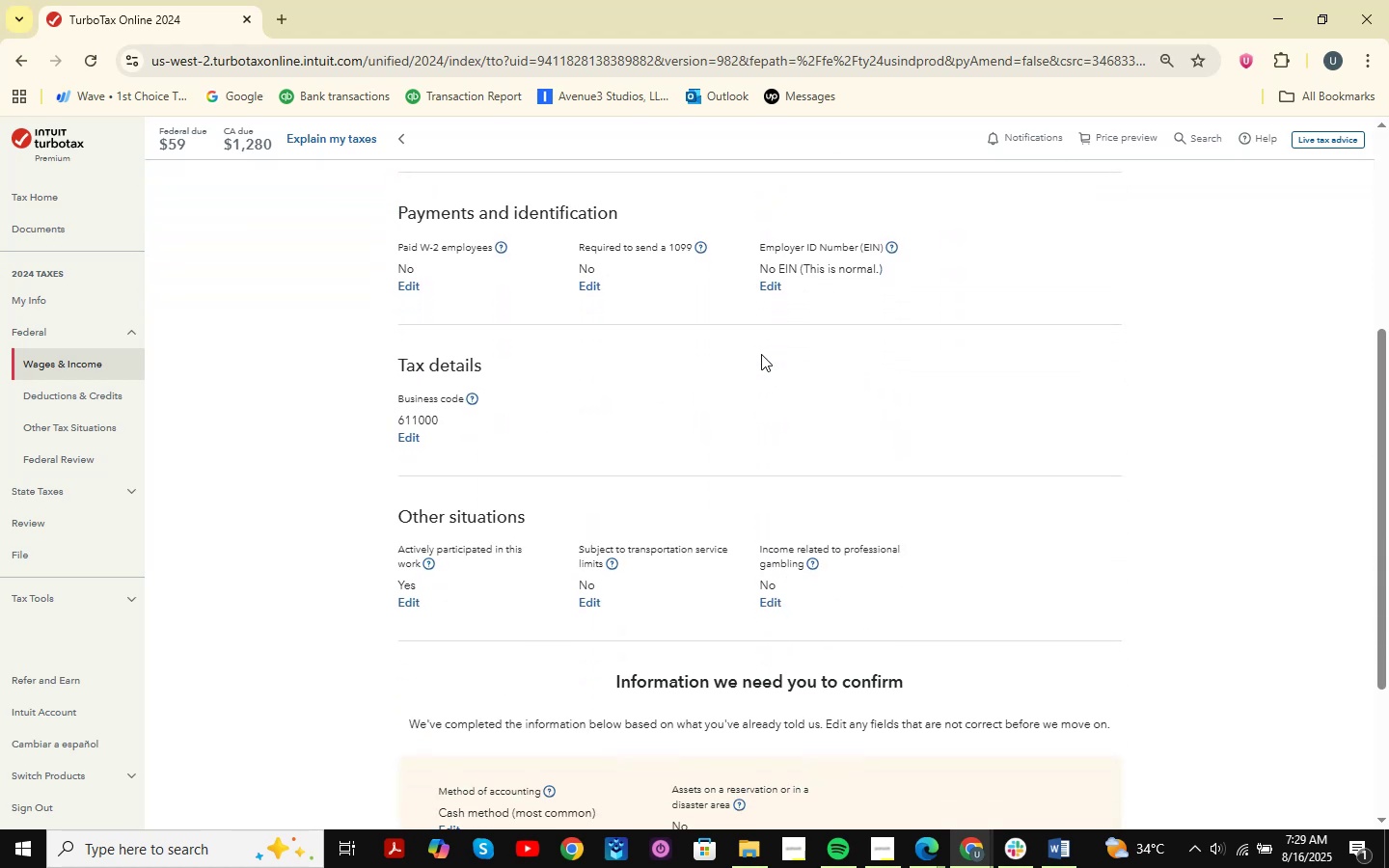 
scroll: coordinate [761, 354], scroll_direction: up, amount: 4.0
 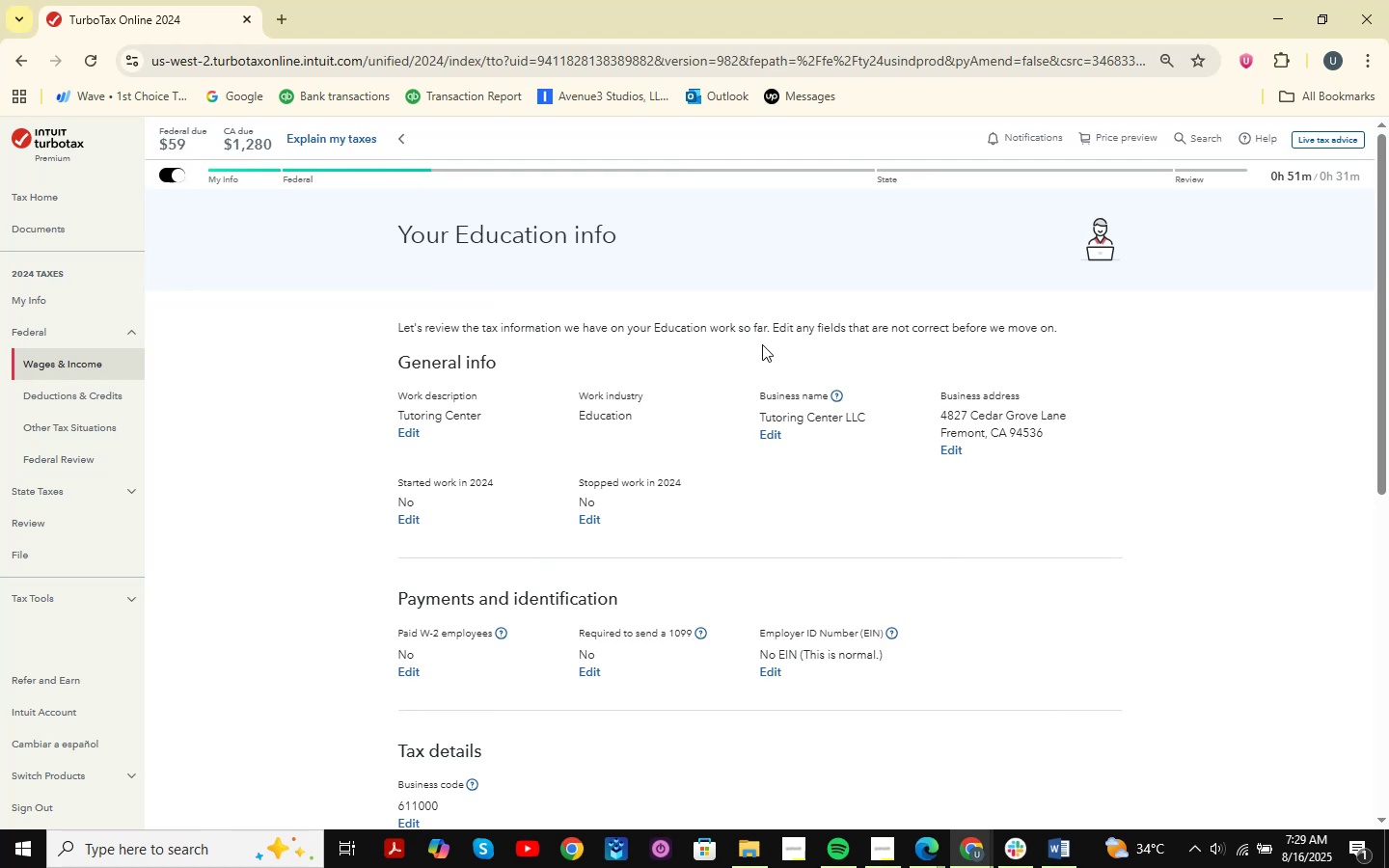 
wait(7.95)
 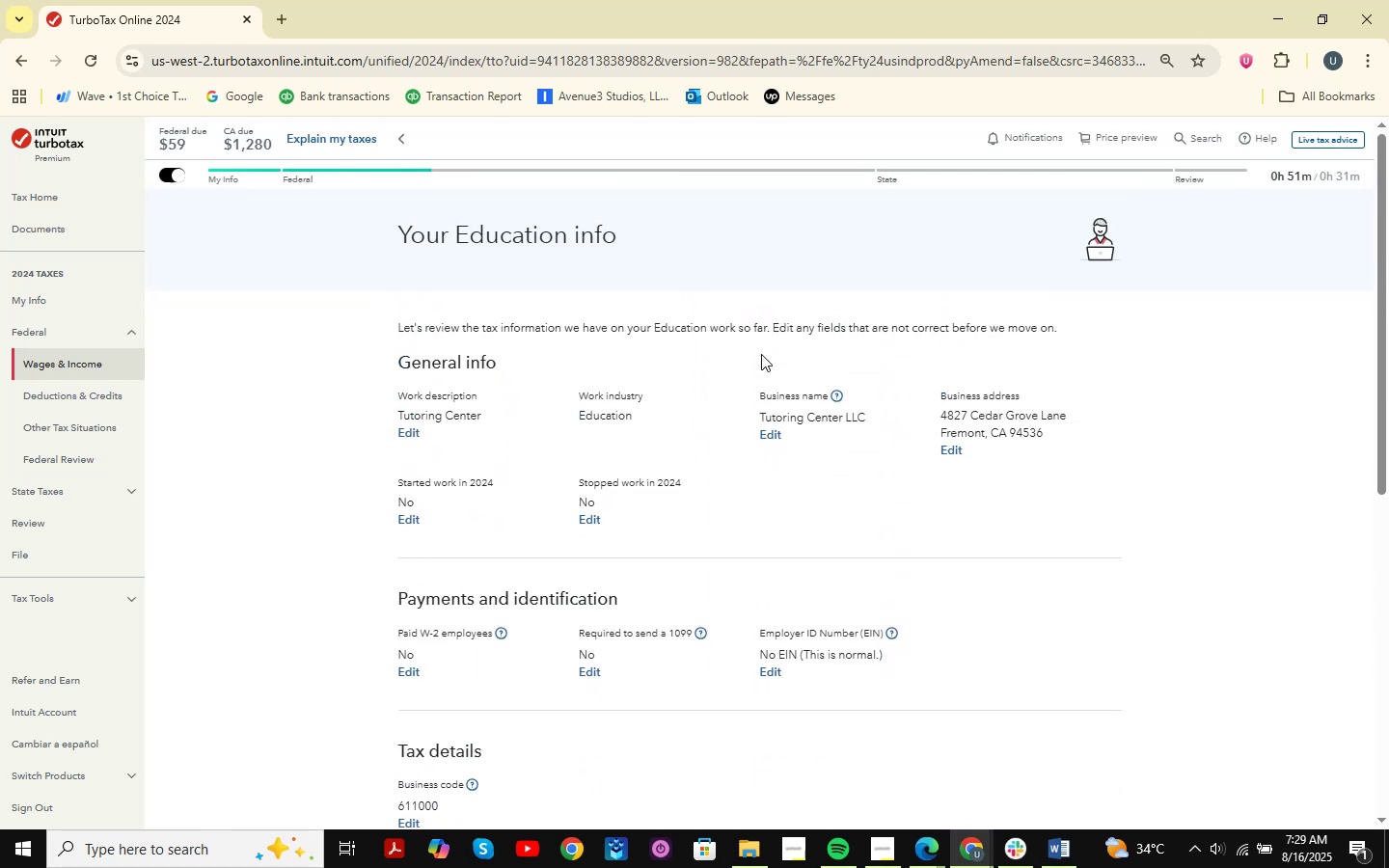 
left_click([986, 840])
 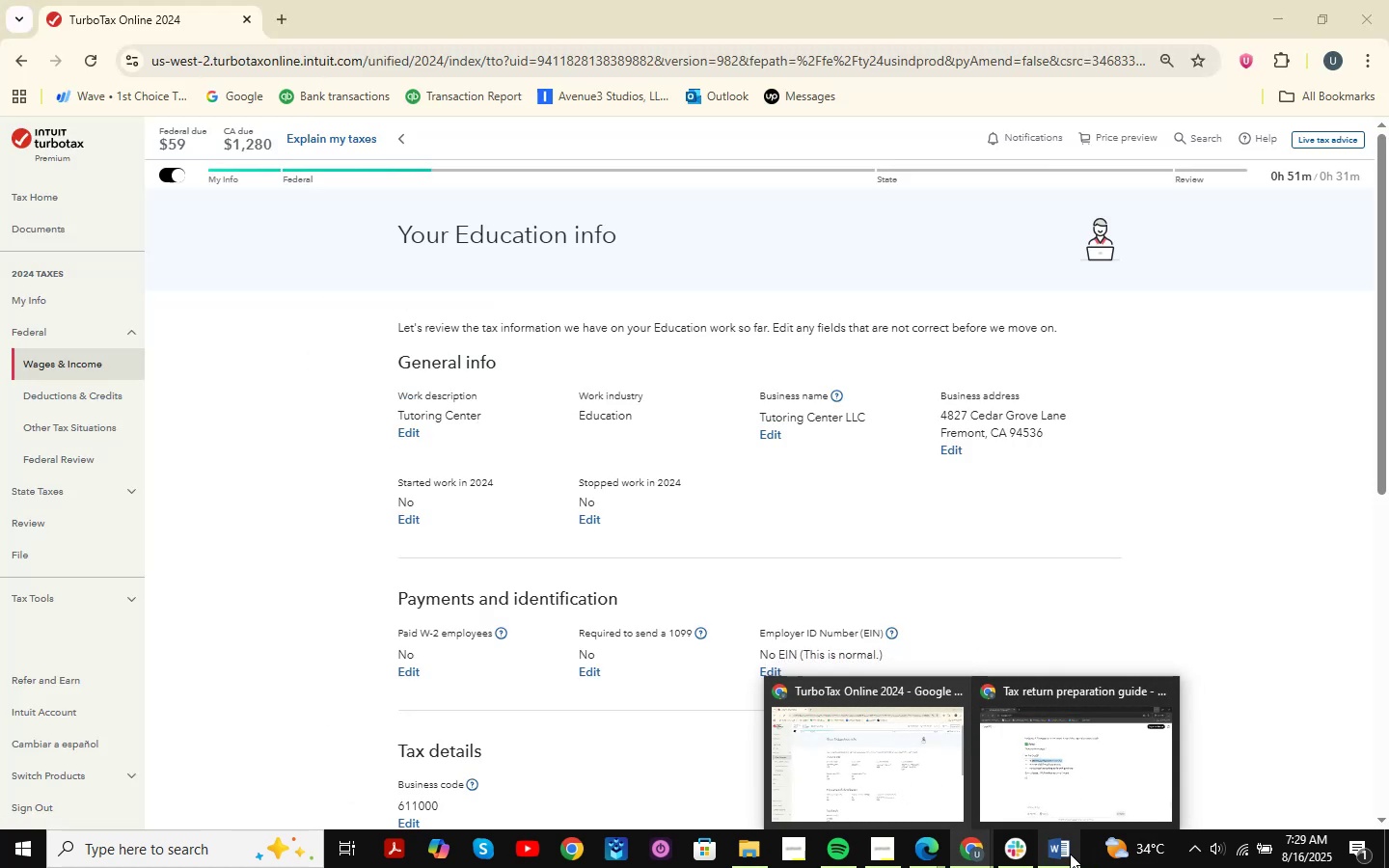 
wait(5.34)
 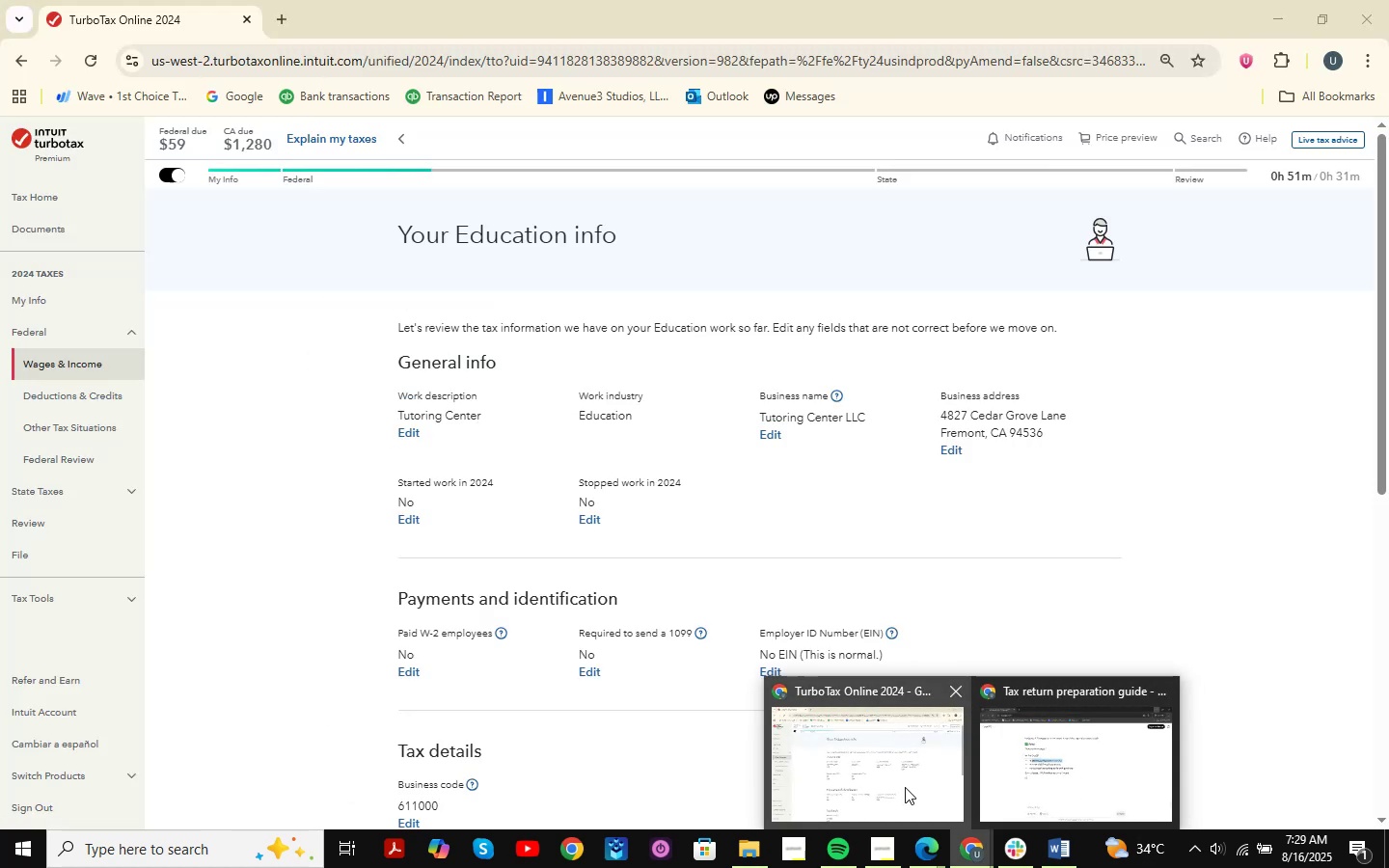 
left_click([1201, 476])
 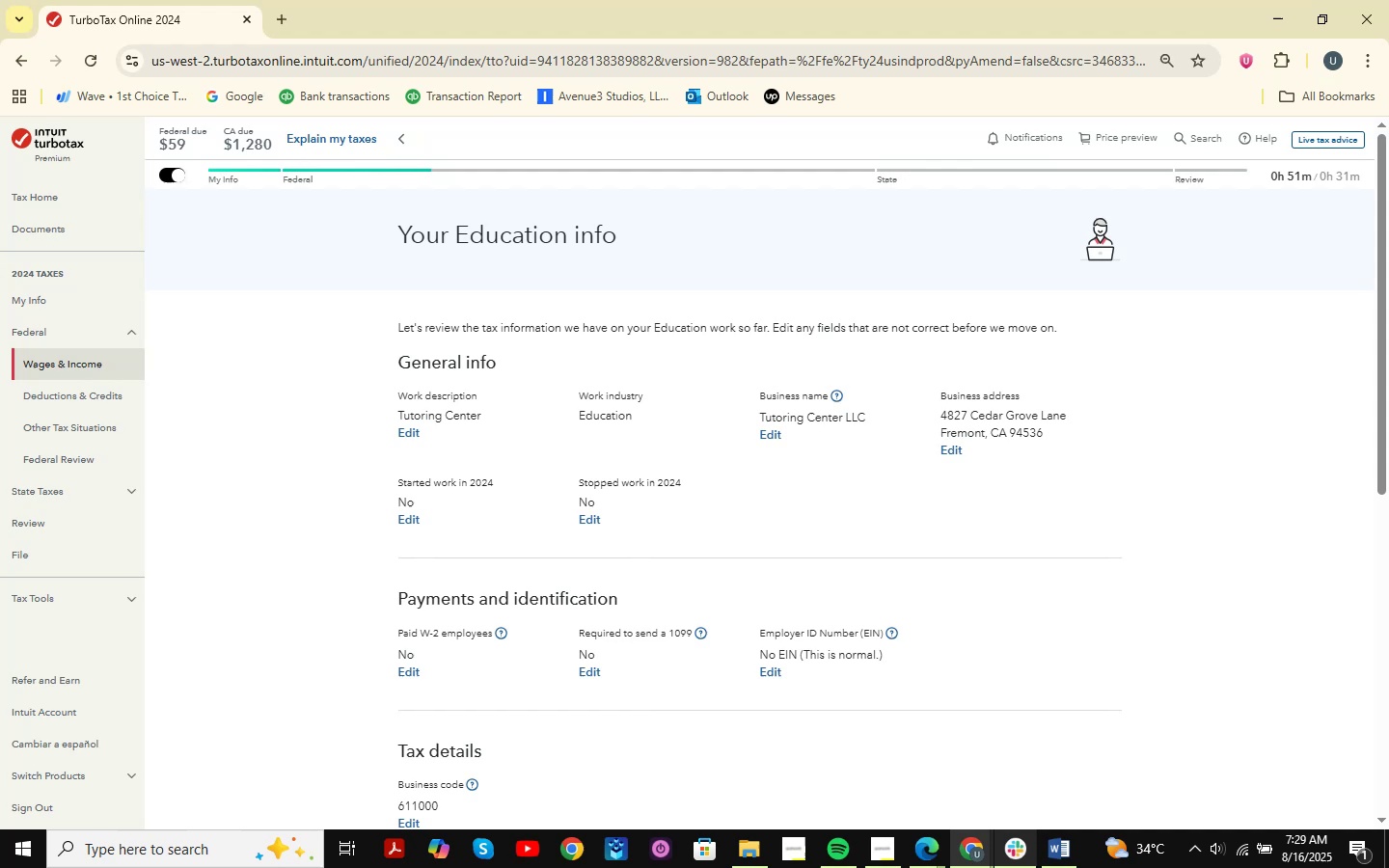 
mouse_move([1067, 830])
 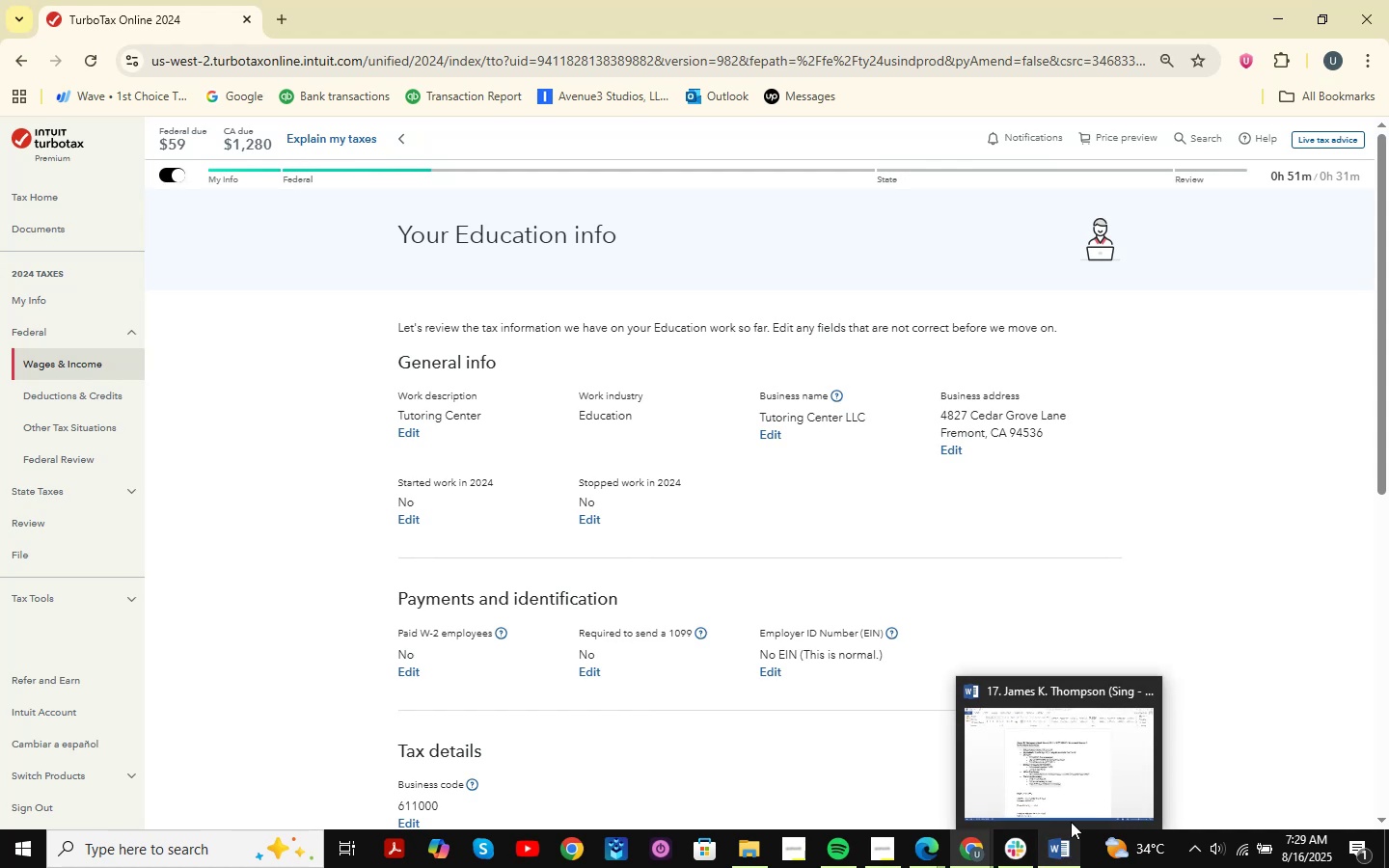 
mouse_move([1086, 752])
 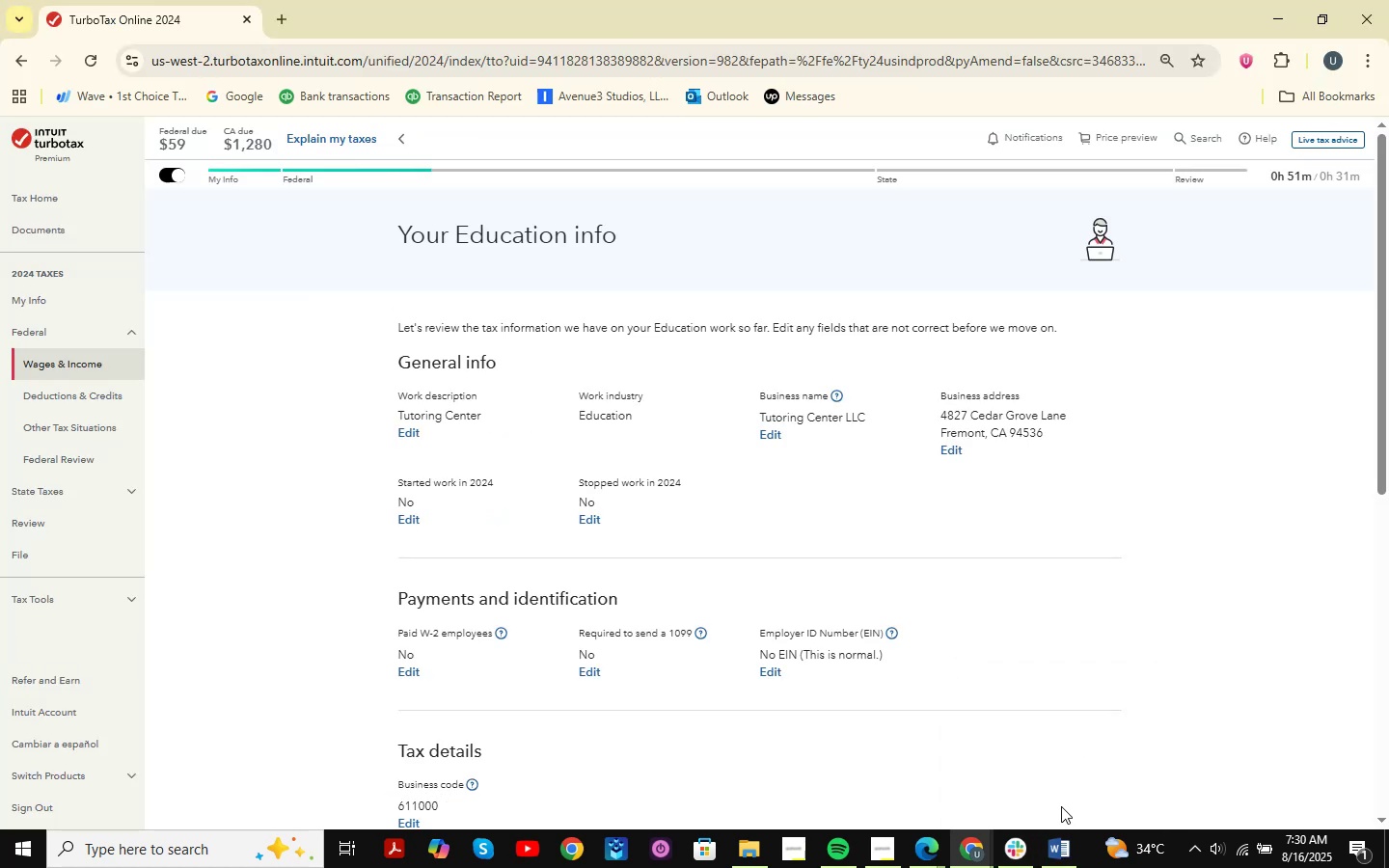 
left_click([1254, 502])
 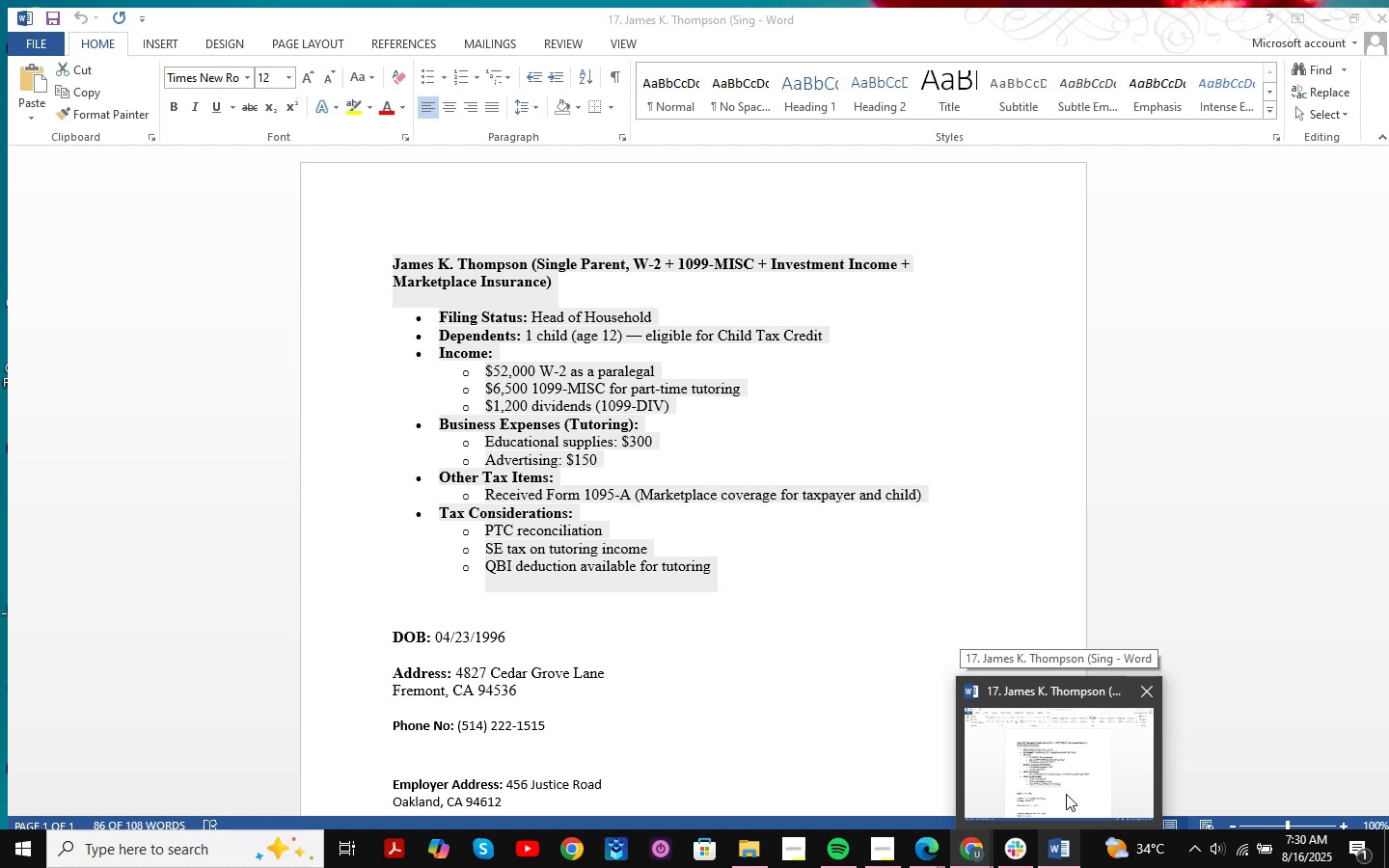 
wait(9.53)
 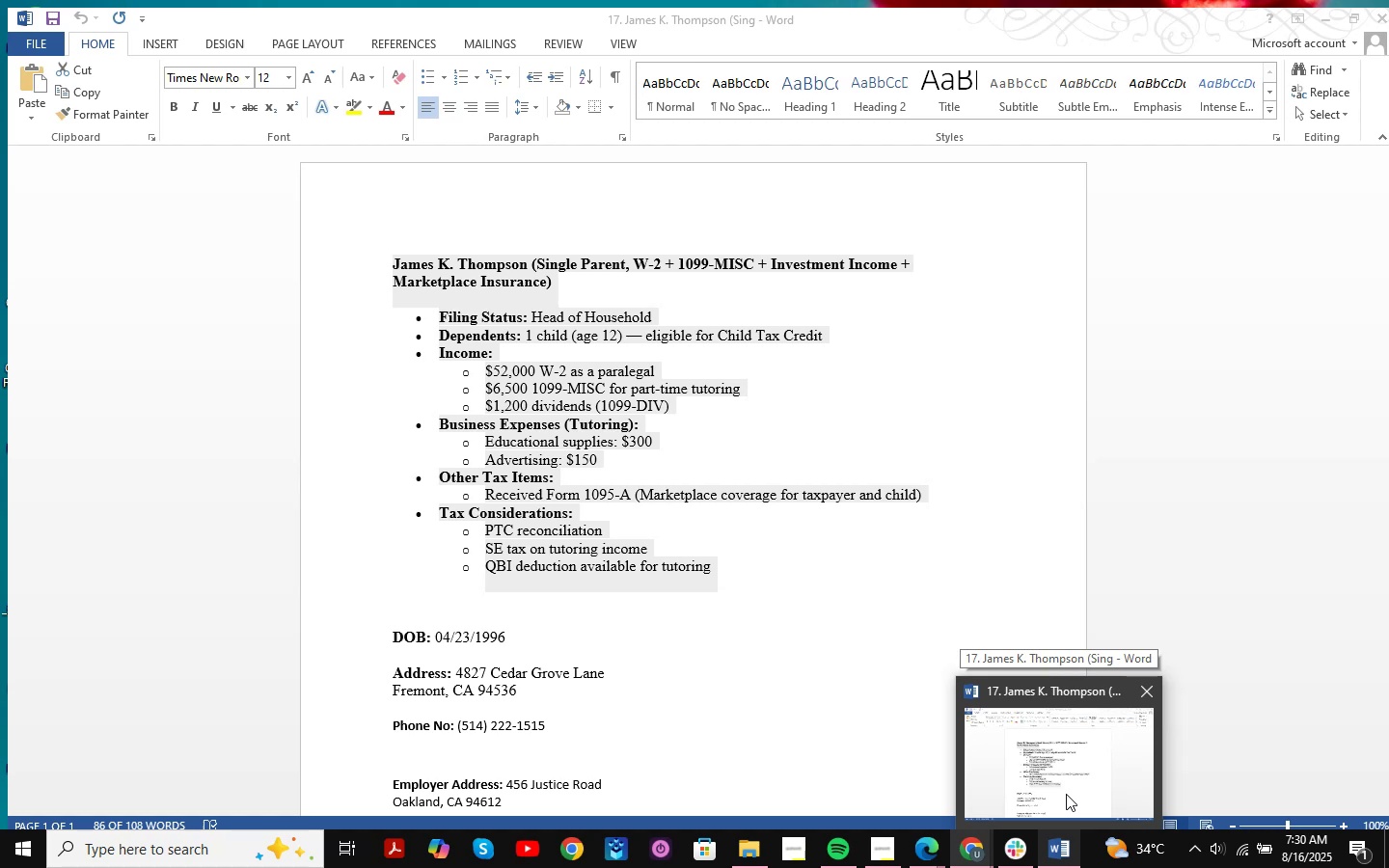 
mouse_move([961, 837])
 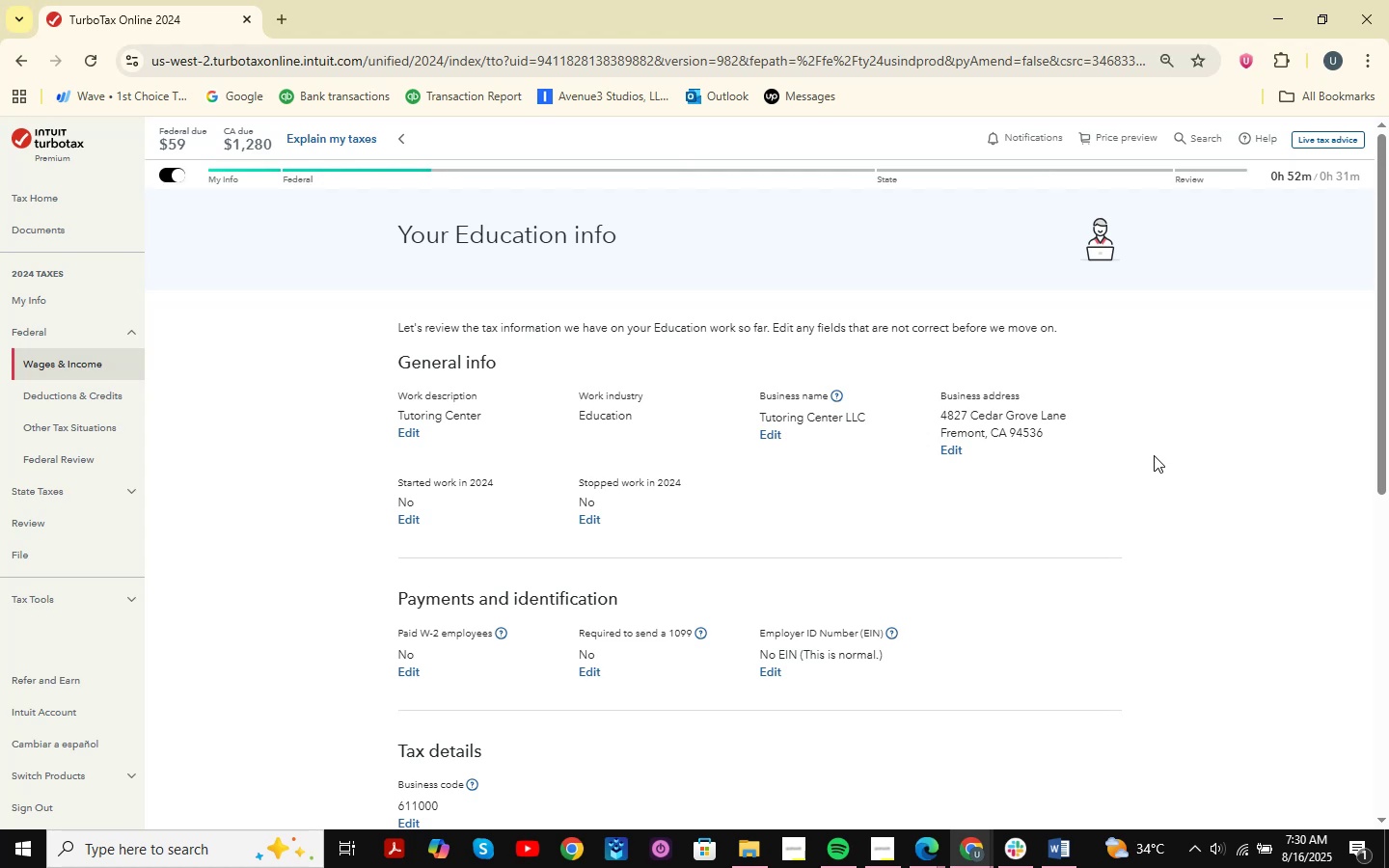 
wait(13.79)
 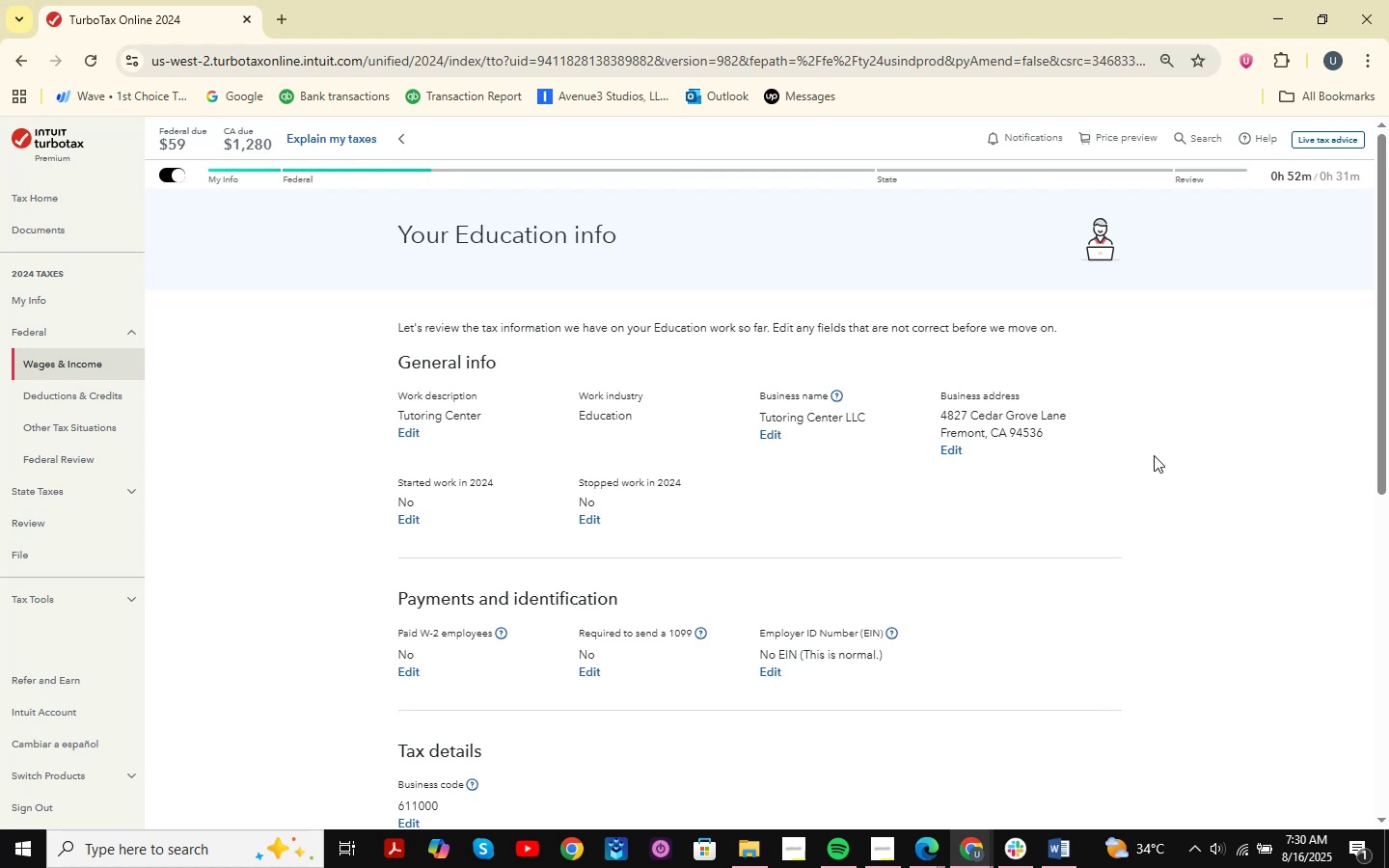 
left_click([1063, 861])
 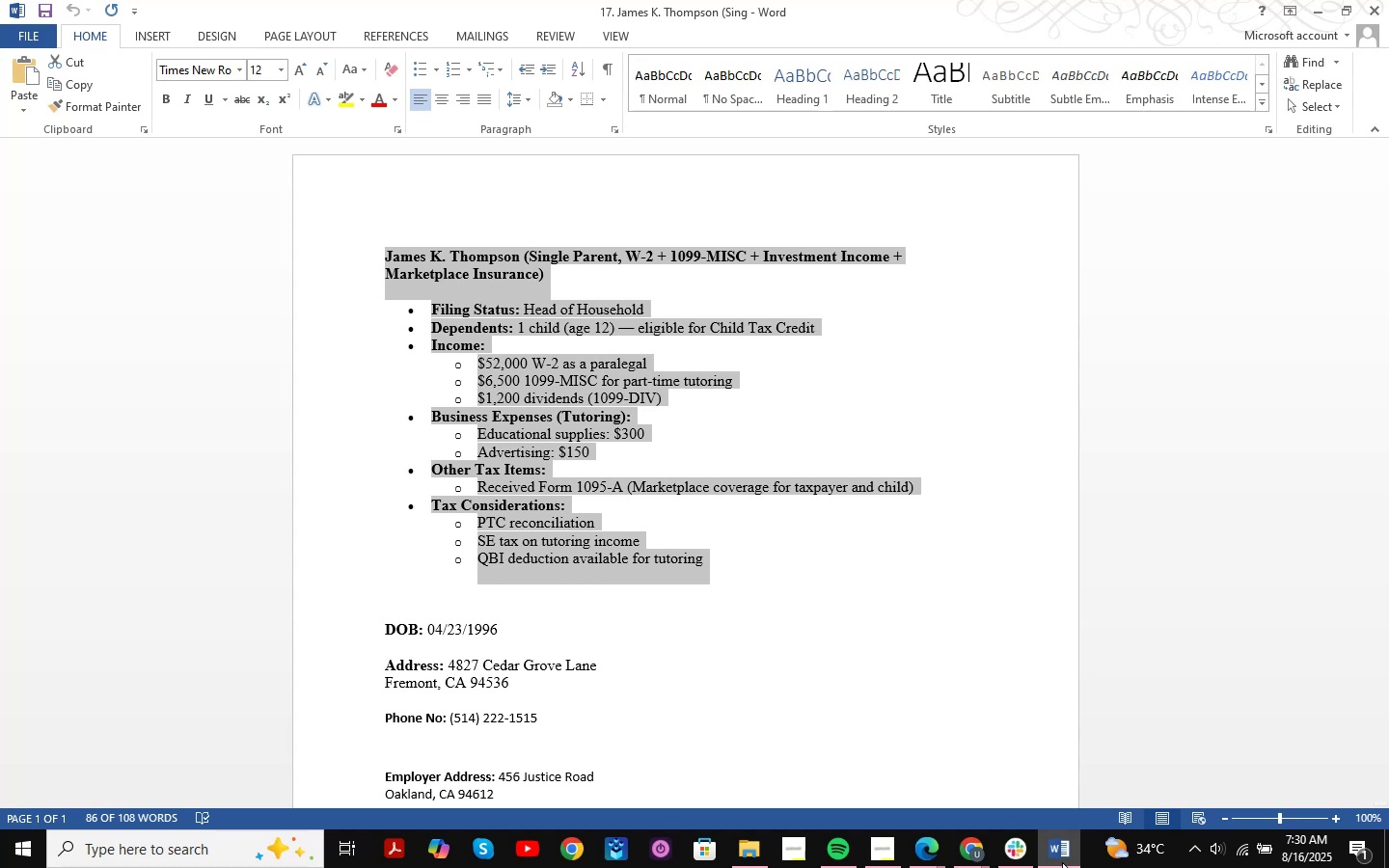 
wait(18.85)
 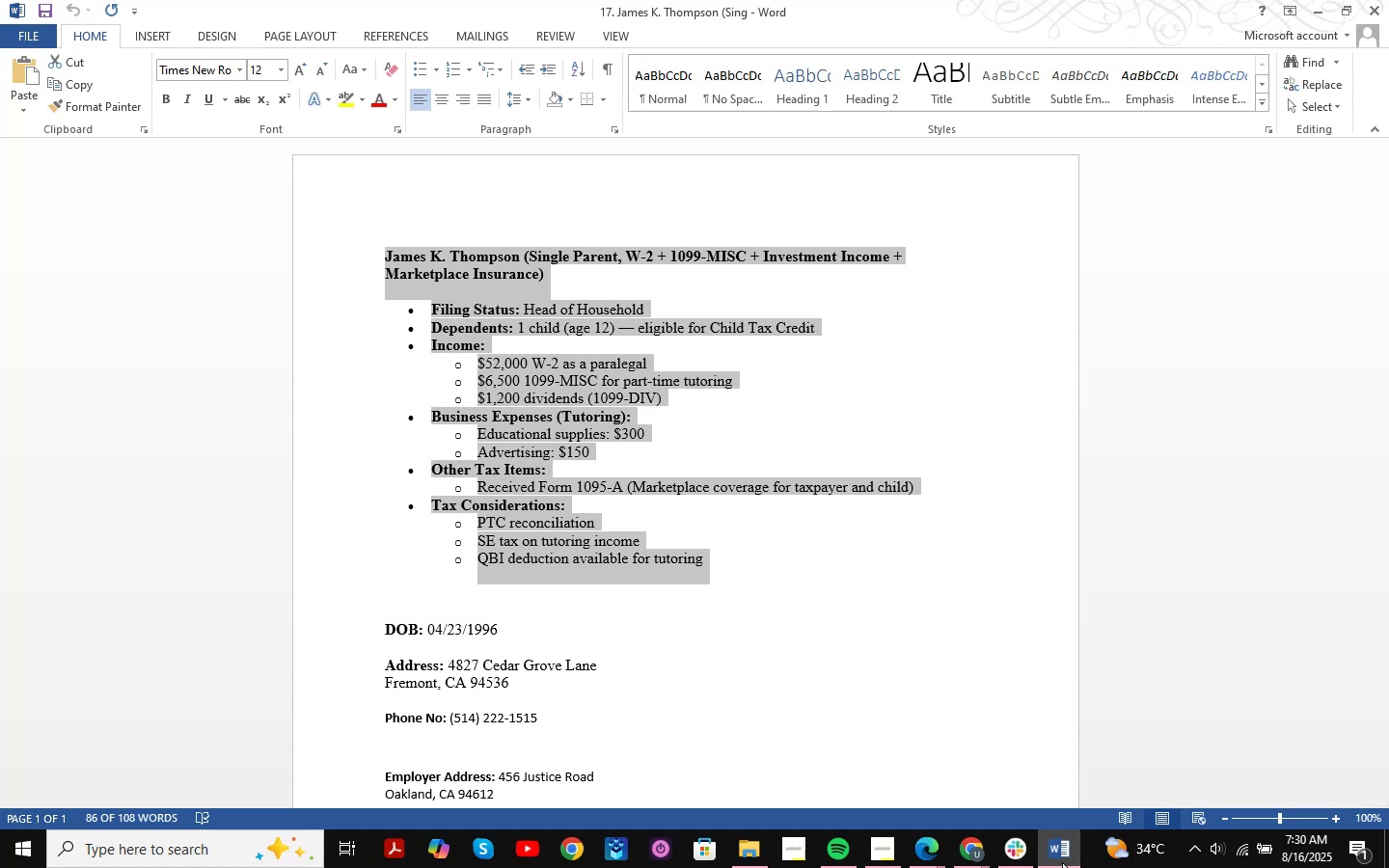 
left_click([722, 451])
 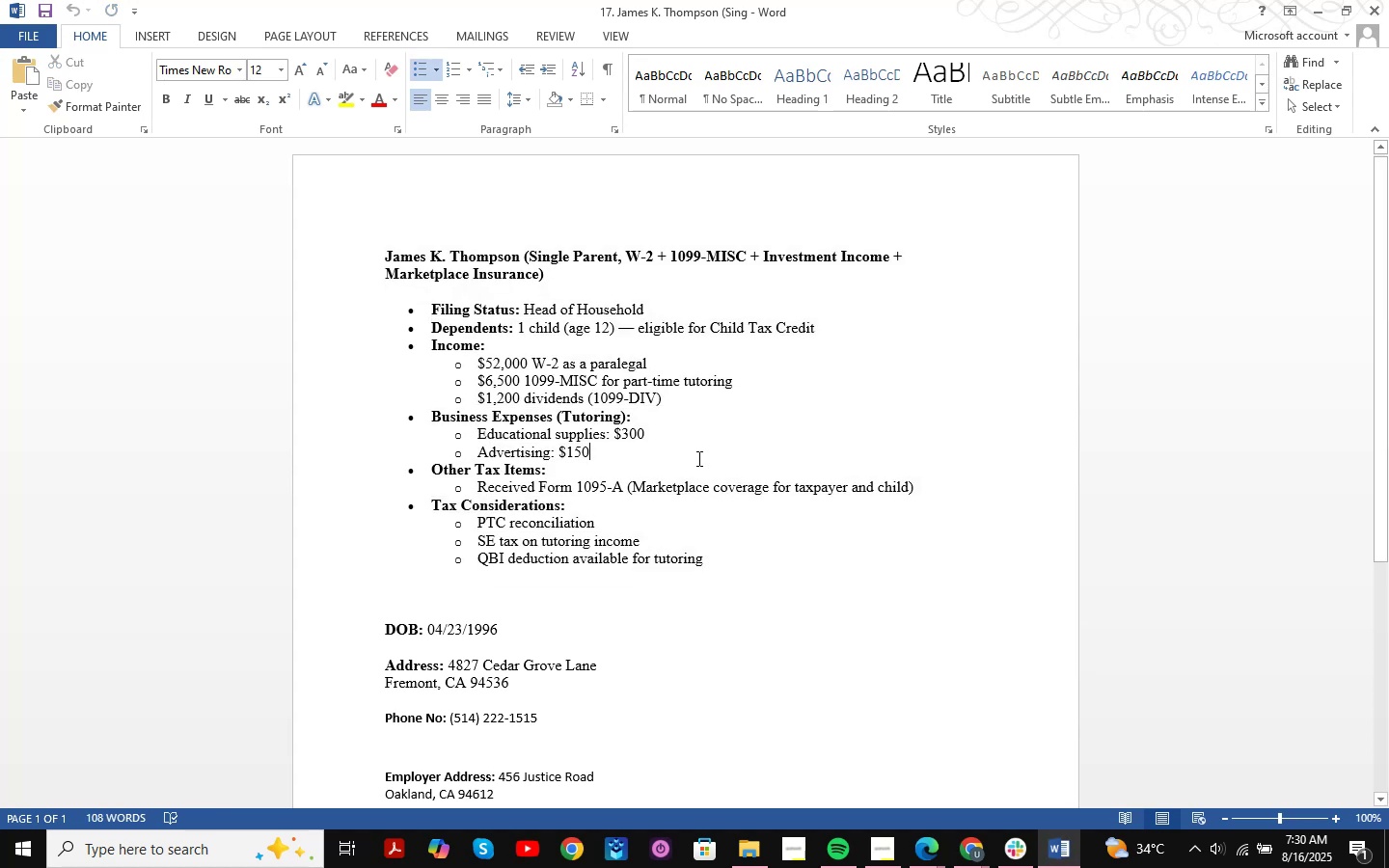 
scroll: coordinate [694, 460], scroll_direction: down, amount: 2.0
 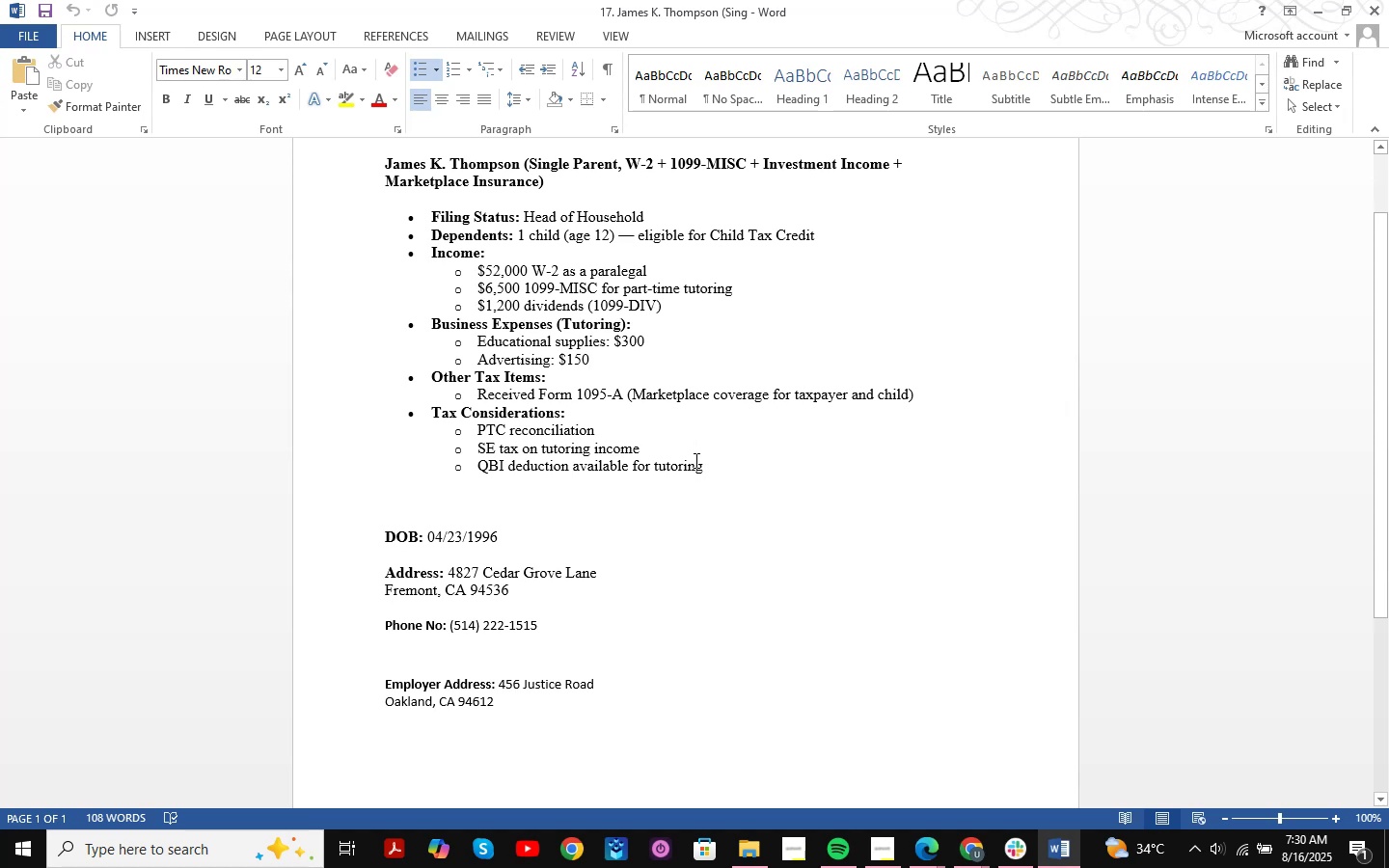 
scroll: coordinate [694, 460], scroll_direction: up, amount: 3.0
 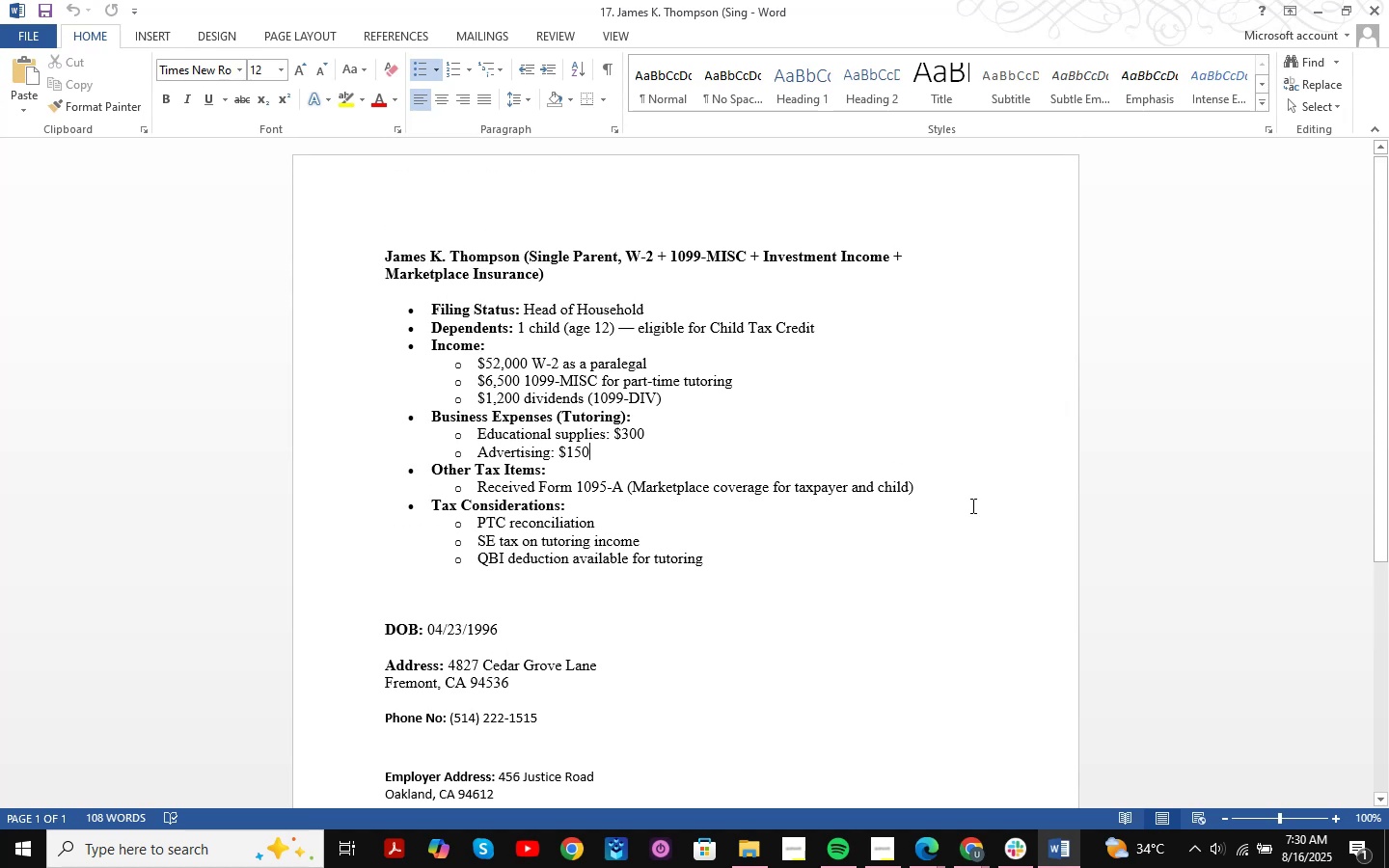 
left_click([974, 854])
 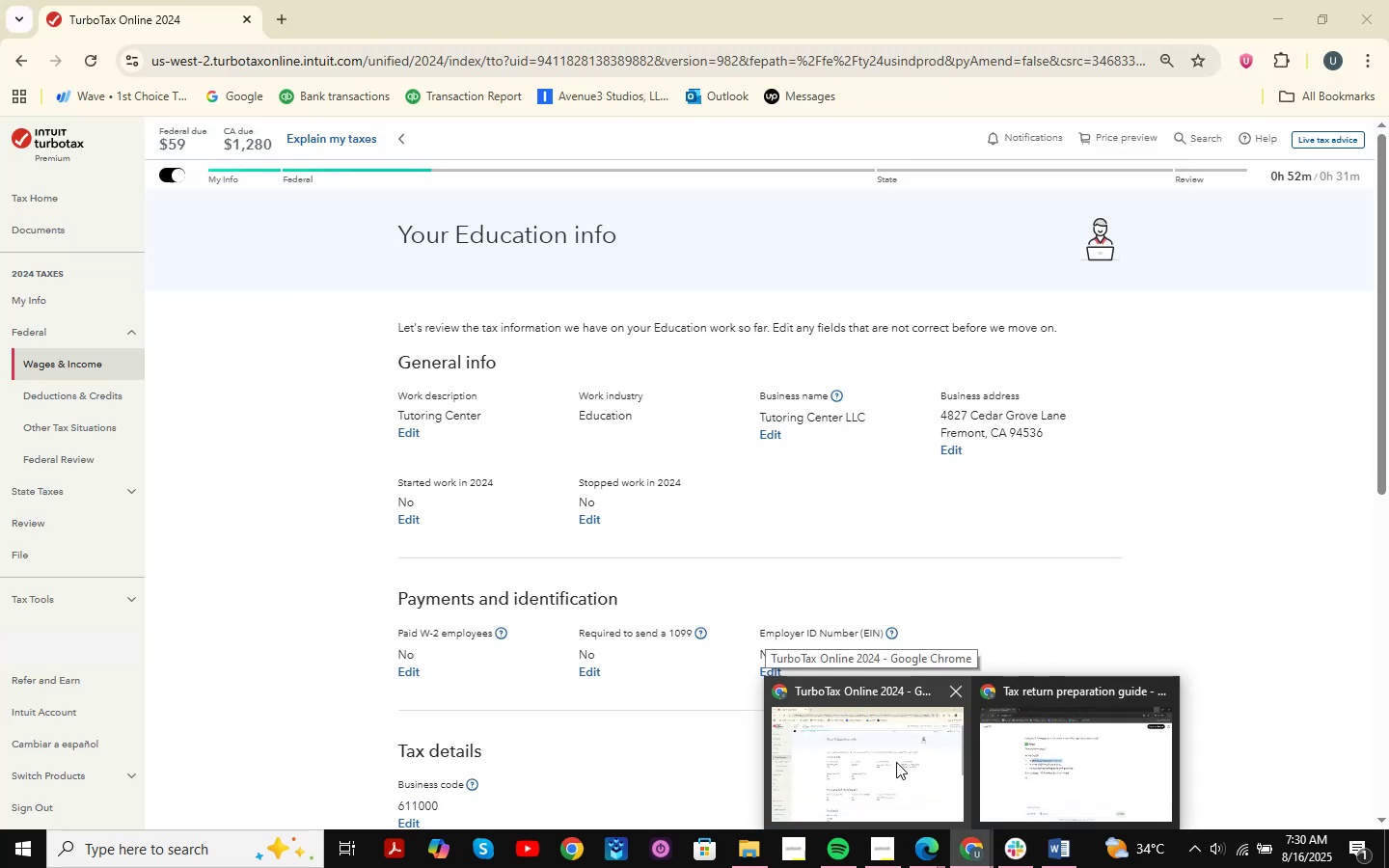 
wait(5.62)
 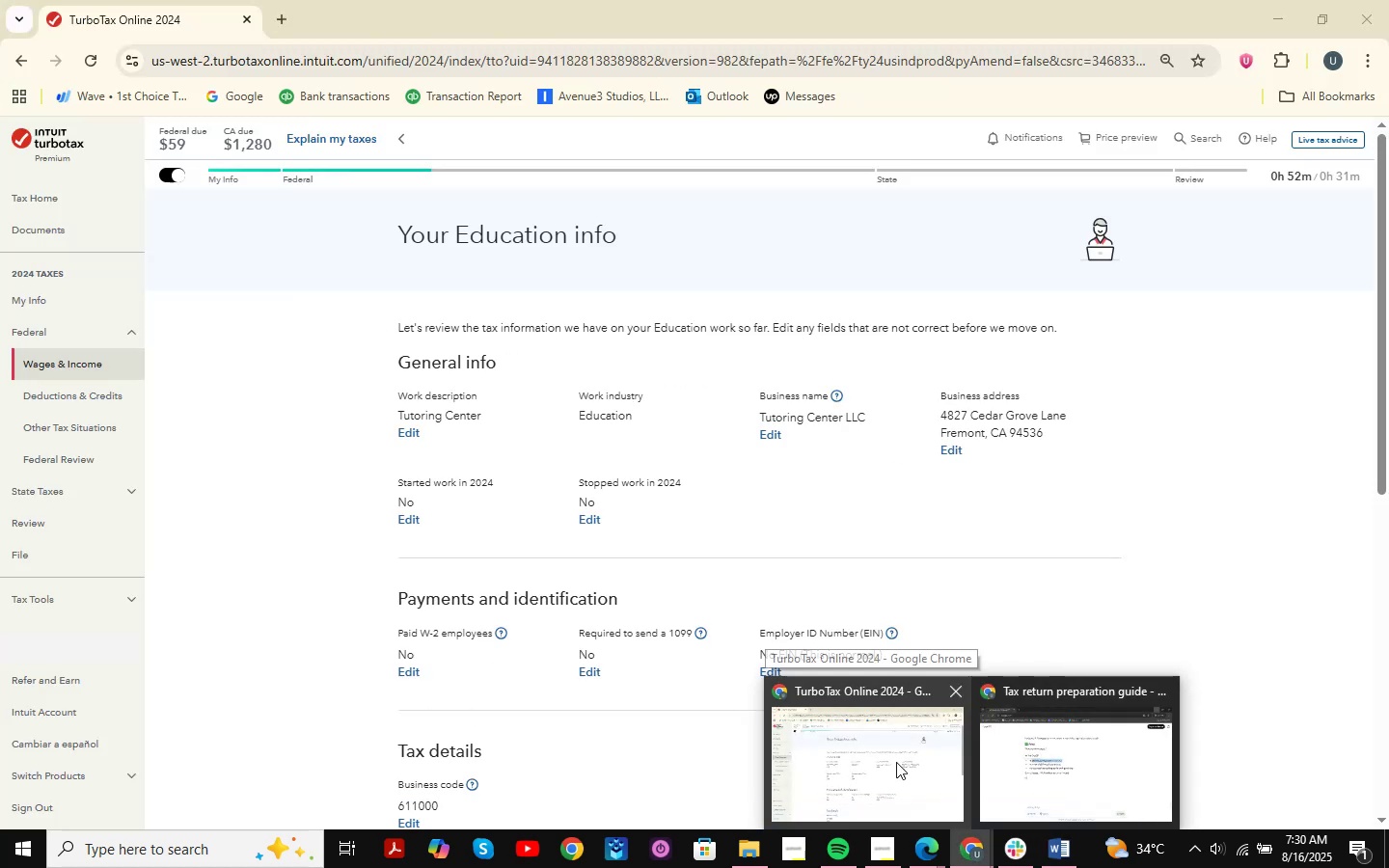 
left_click([896, 762])
 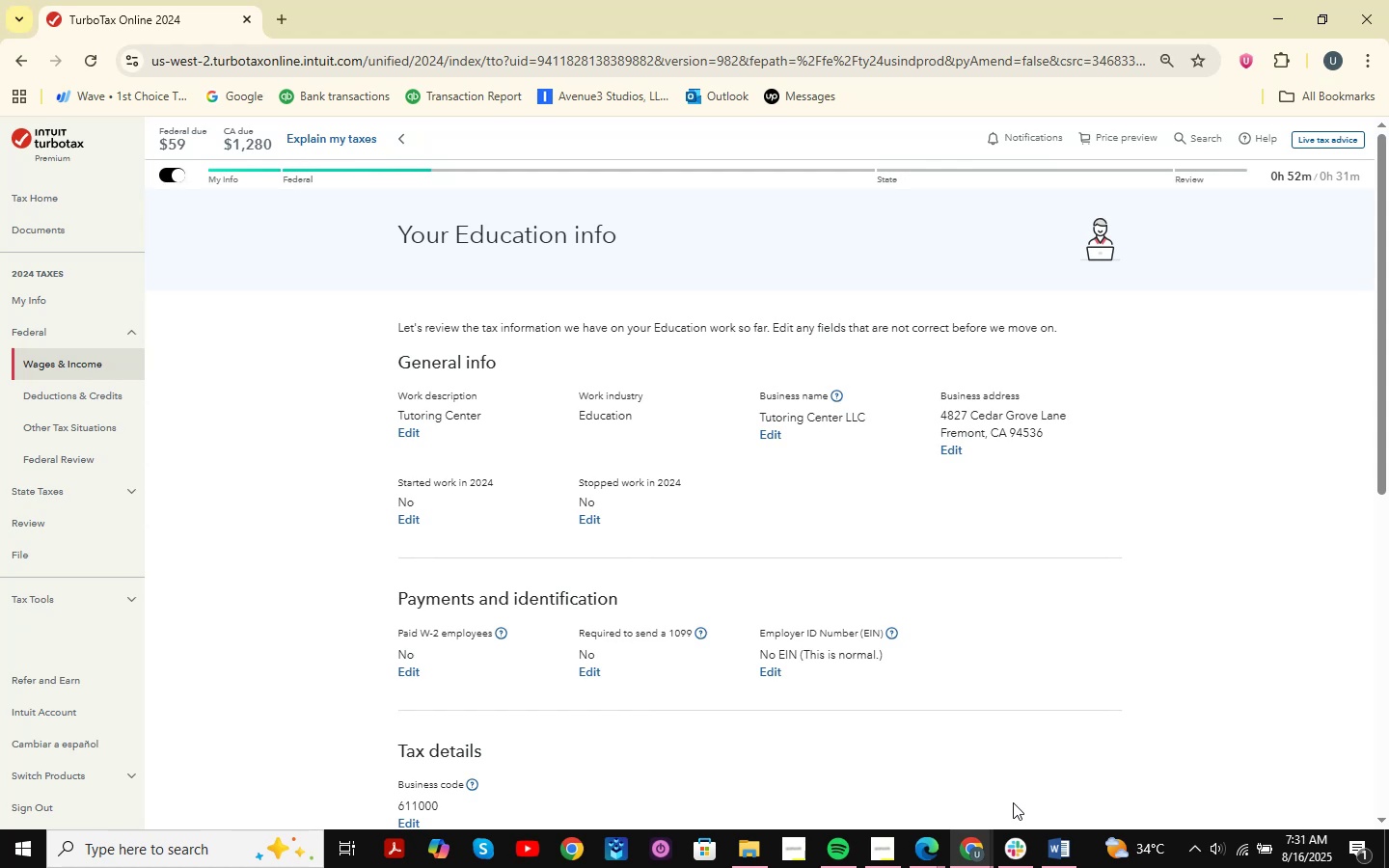 
wait(6.46)
 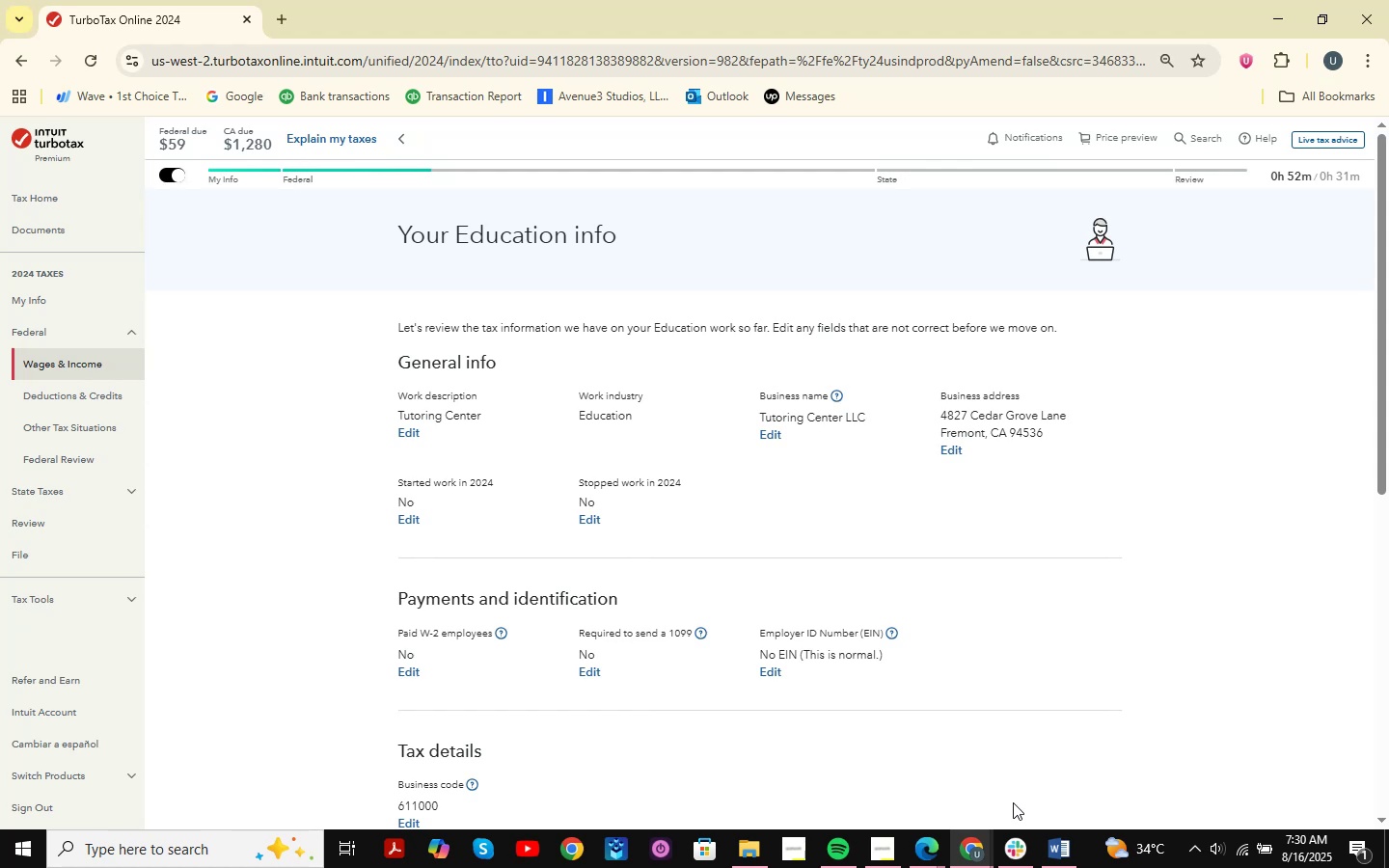 
scroll: coordinate [1014, 719], scroll_direction: down, amount: 4.0
 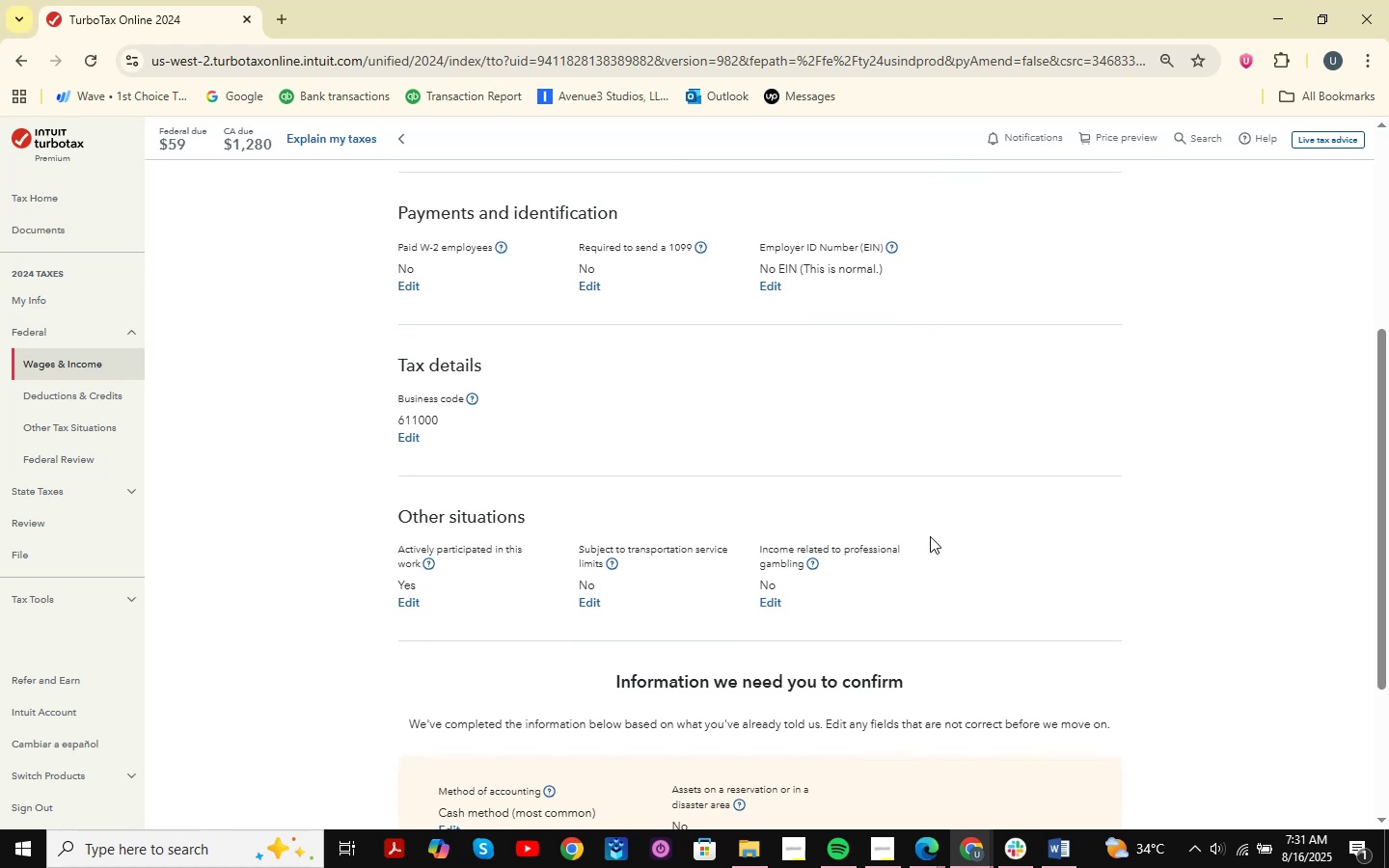 
wait(7.14)
 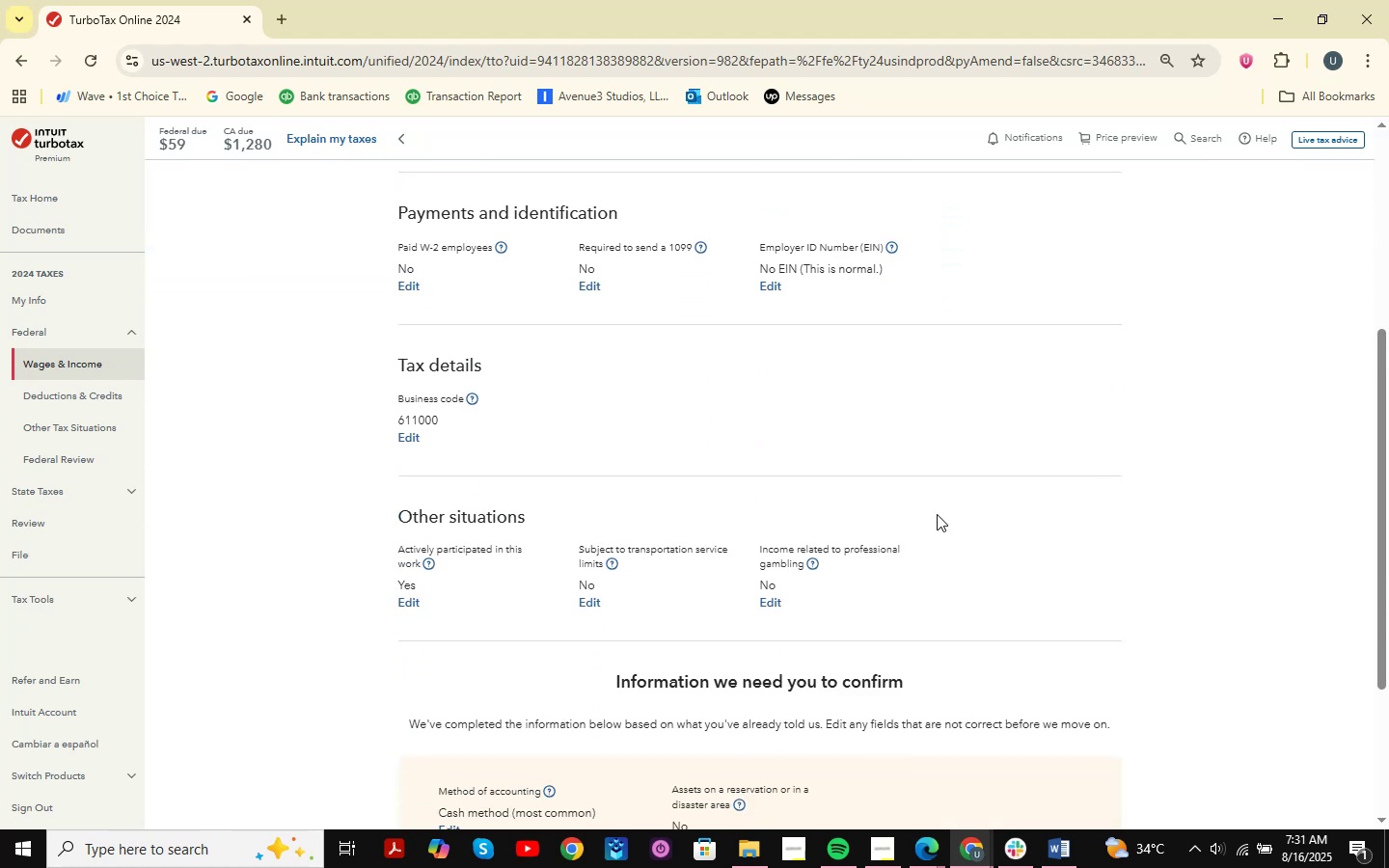 
scroll: coordinate [930, 536], scroll_direction: down, amount: 2.0
 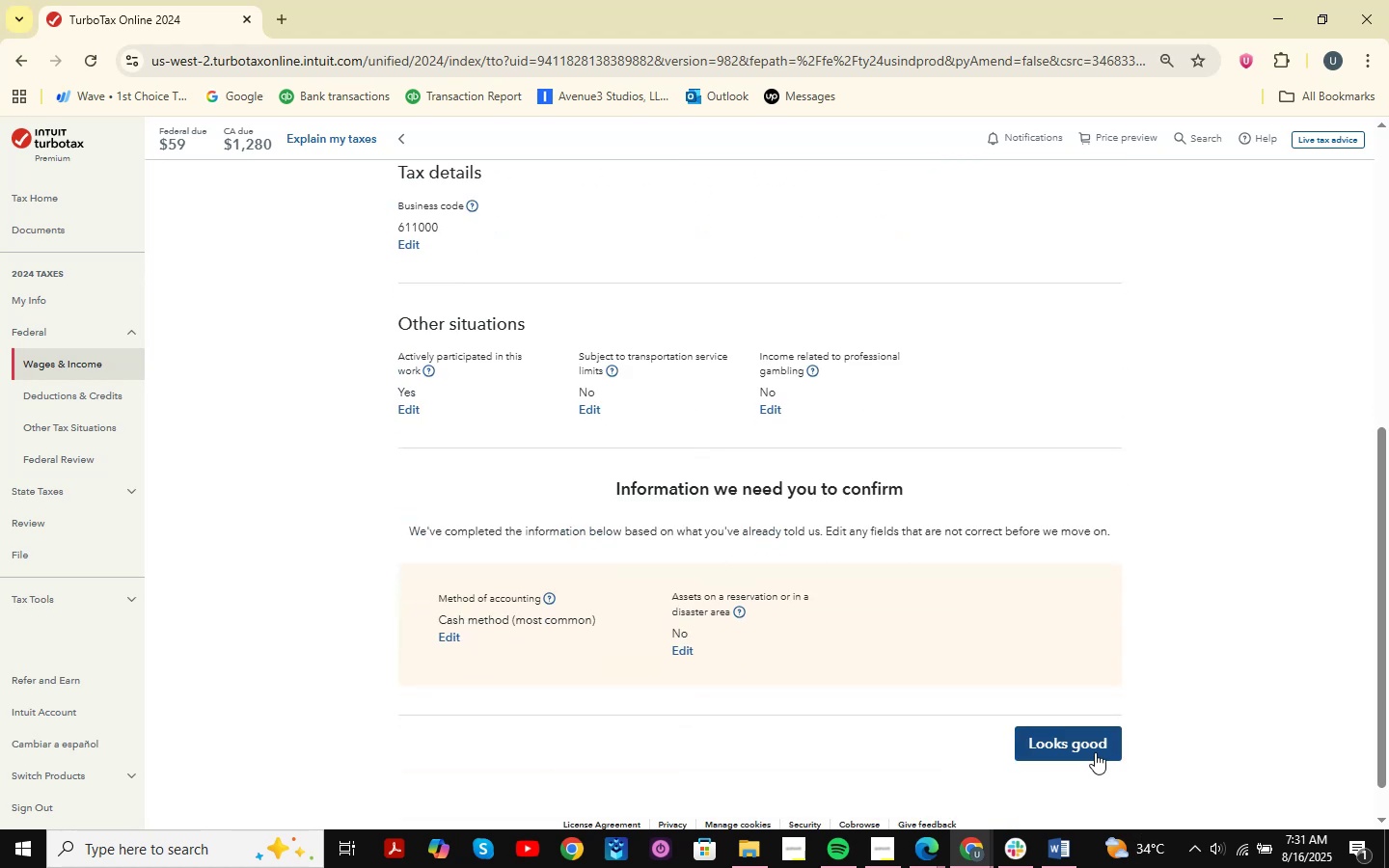 
wait(5.35)
 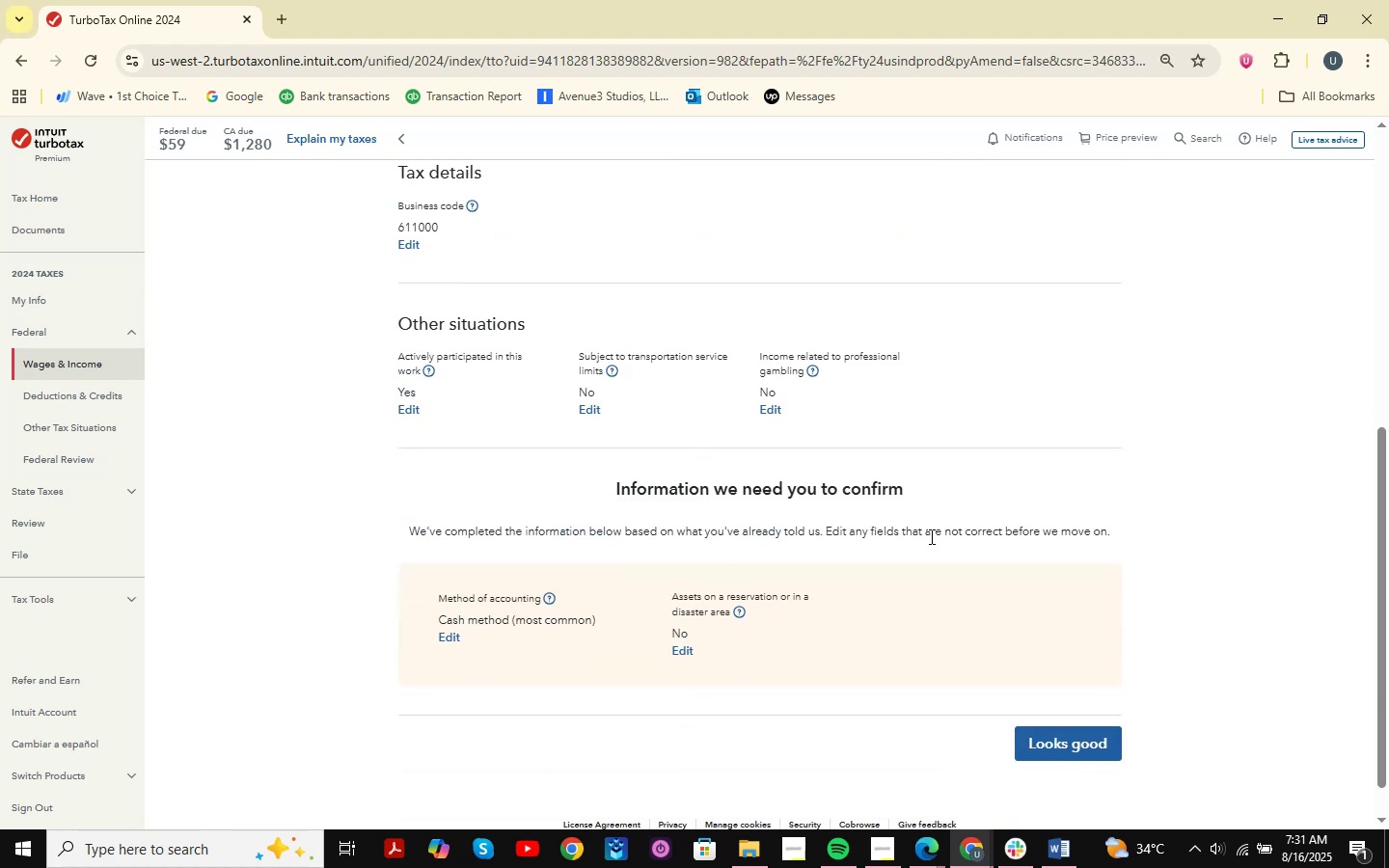 
left_click([1095, 752])
 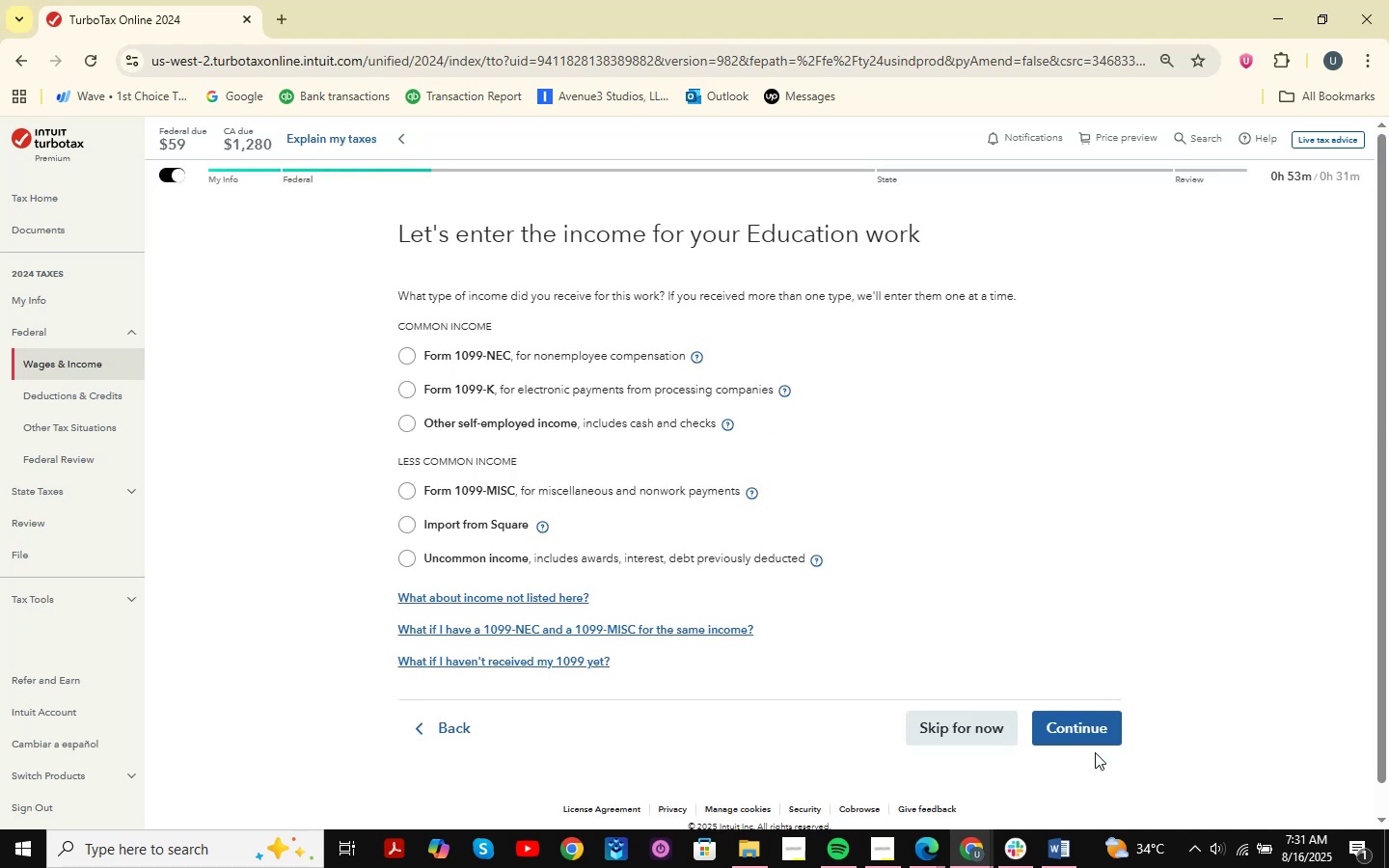 
wait(10.48)
 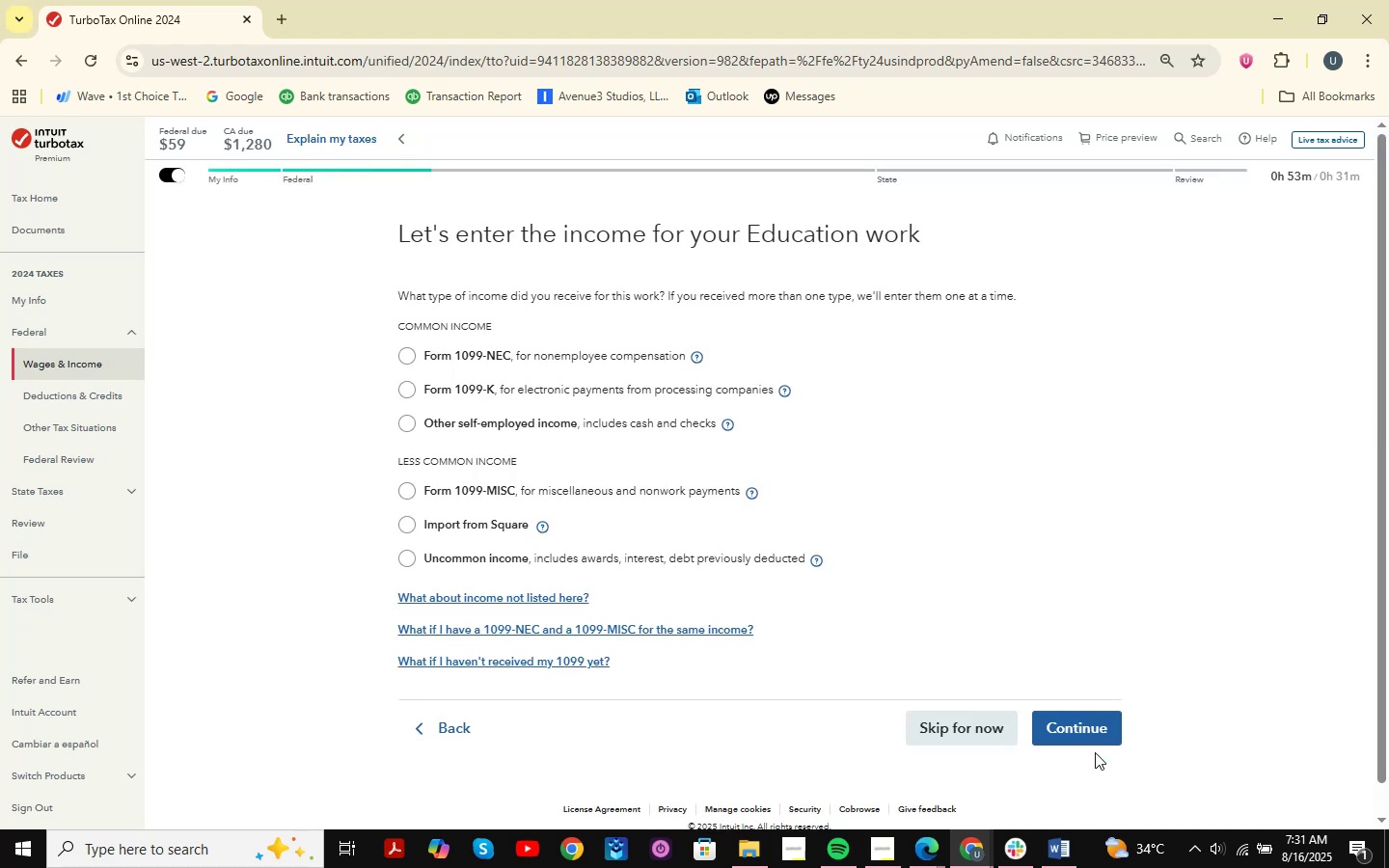 
key(Shift+ShiftLeft)
 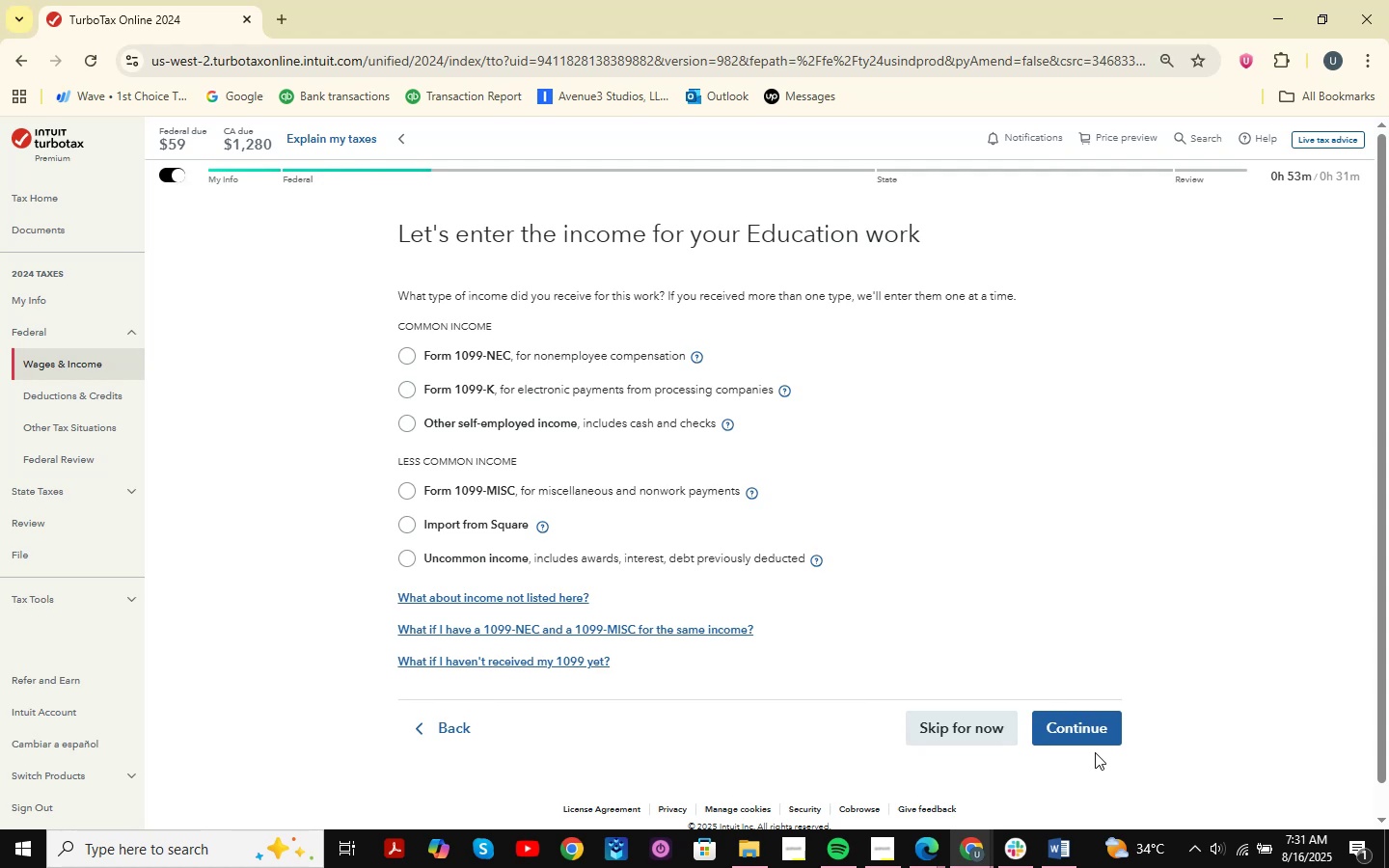 
key(Meta+Shift+MetaLeft)
 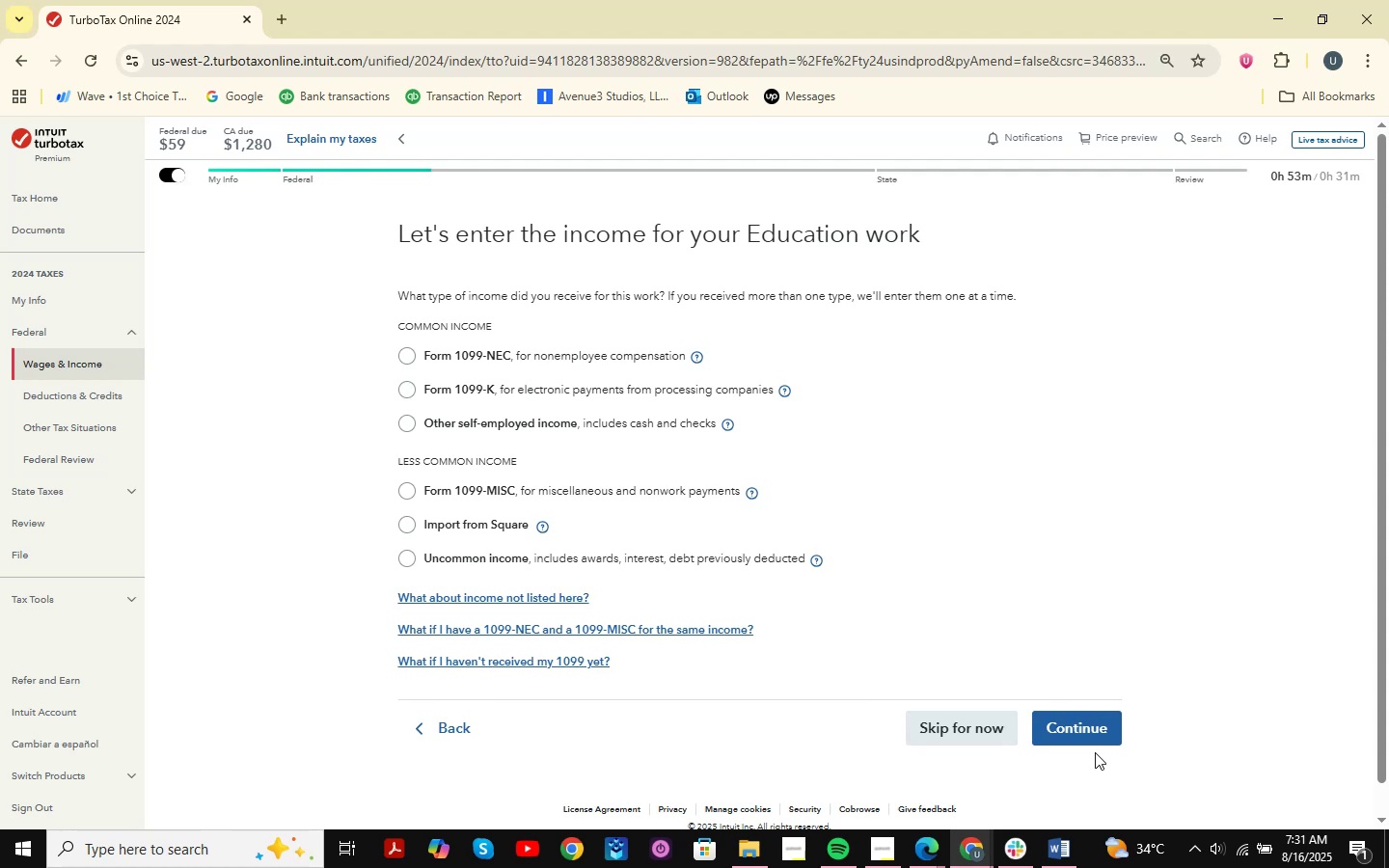 
key(Meta+Shift+S)
 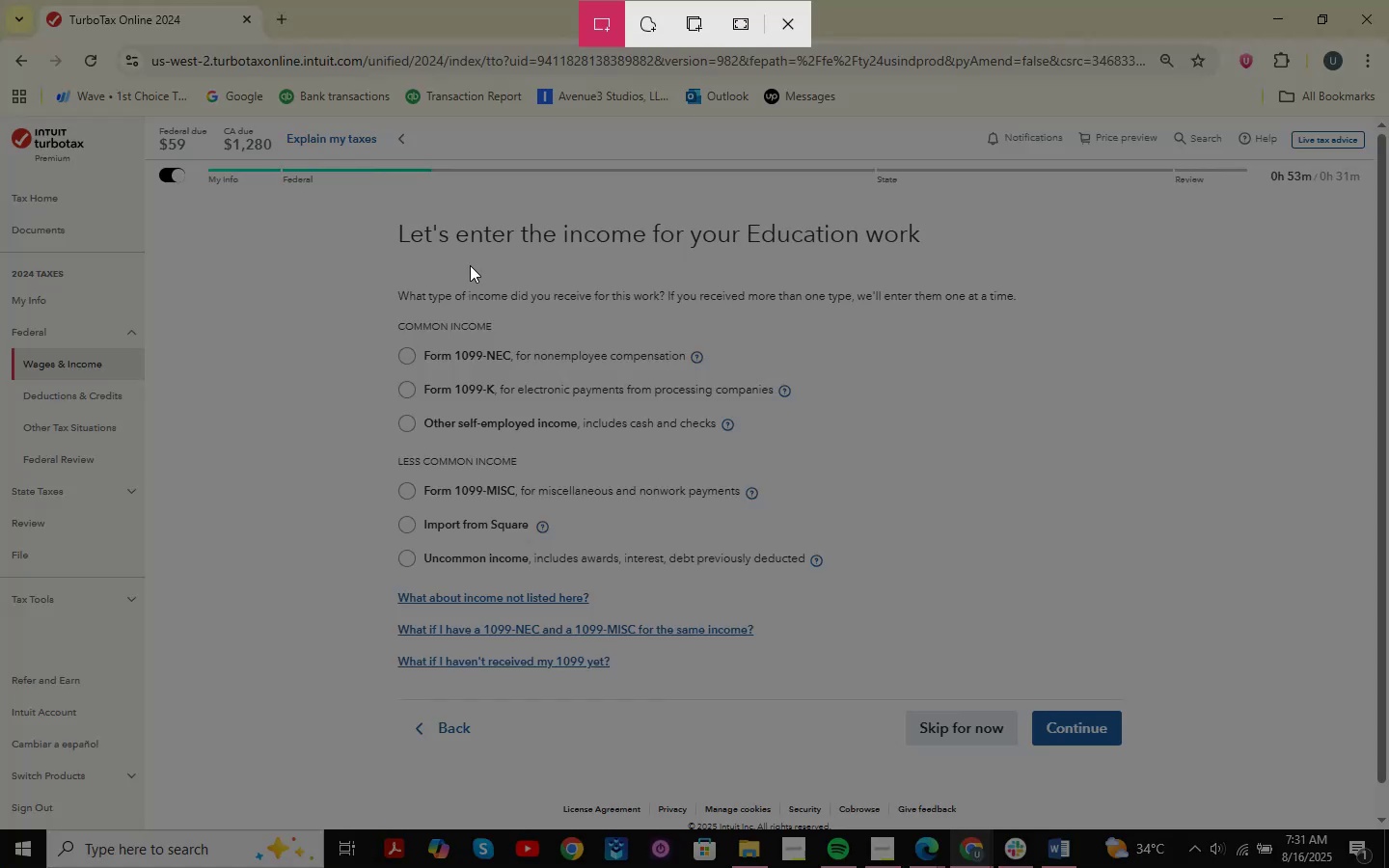 
left_click_drag(start_coordinate=[276, 188], to_coordinate=[1296, 775])
 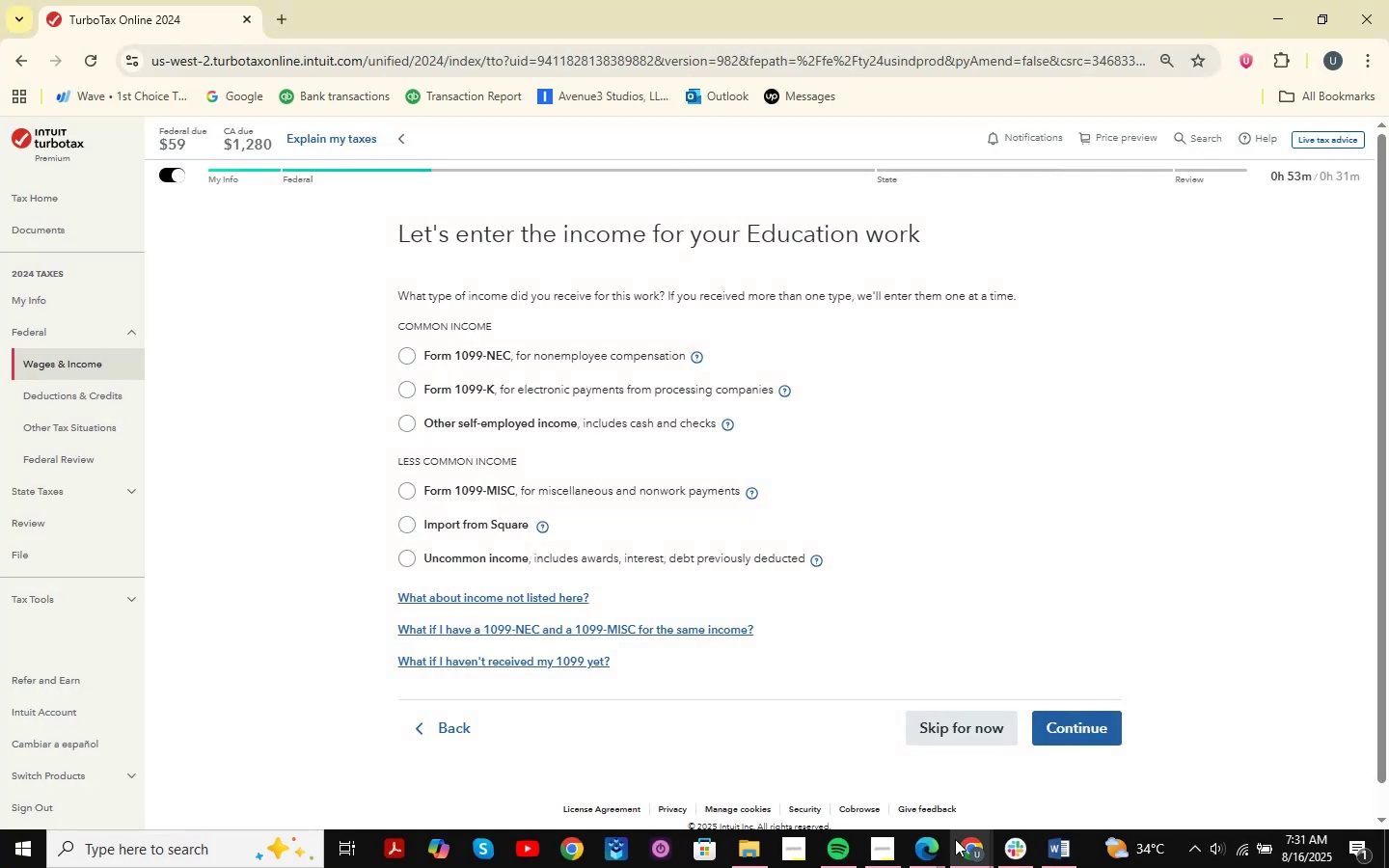 
left_click([970, 842])
 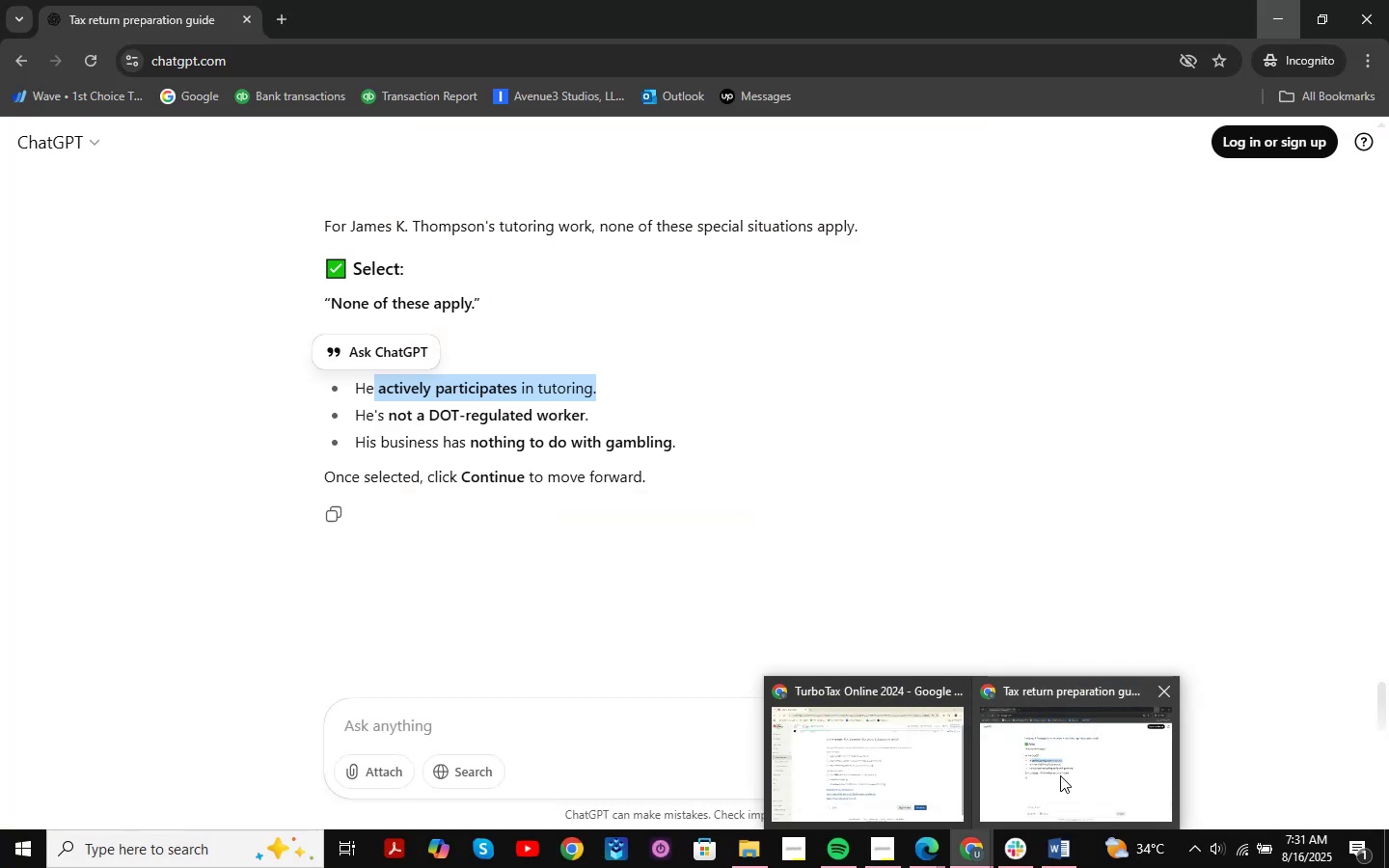 
left_click([1060, 775])
 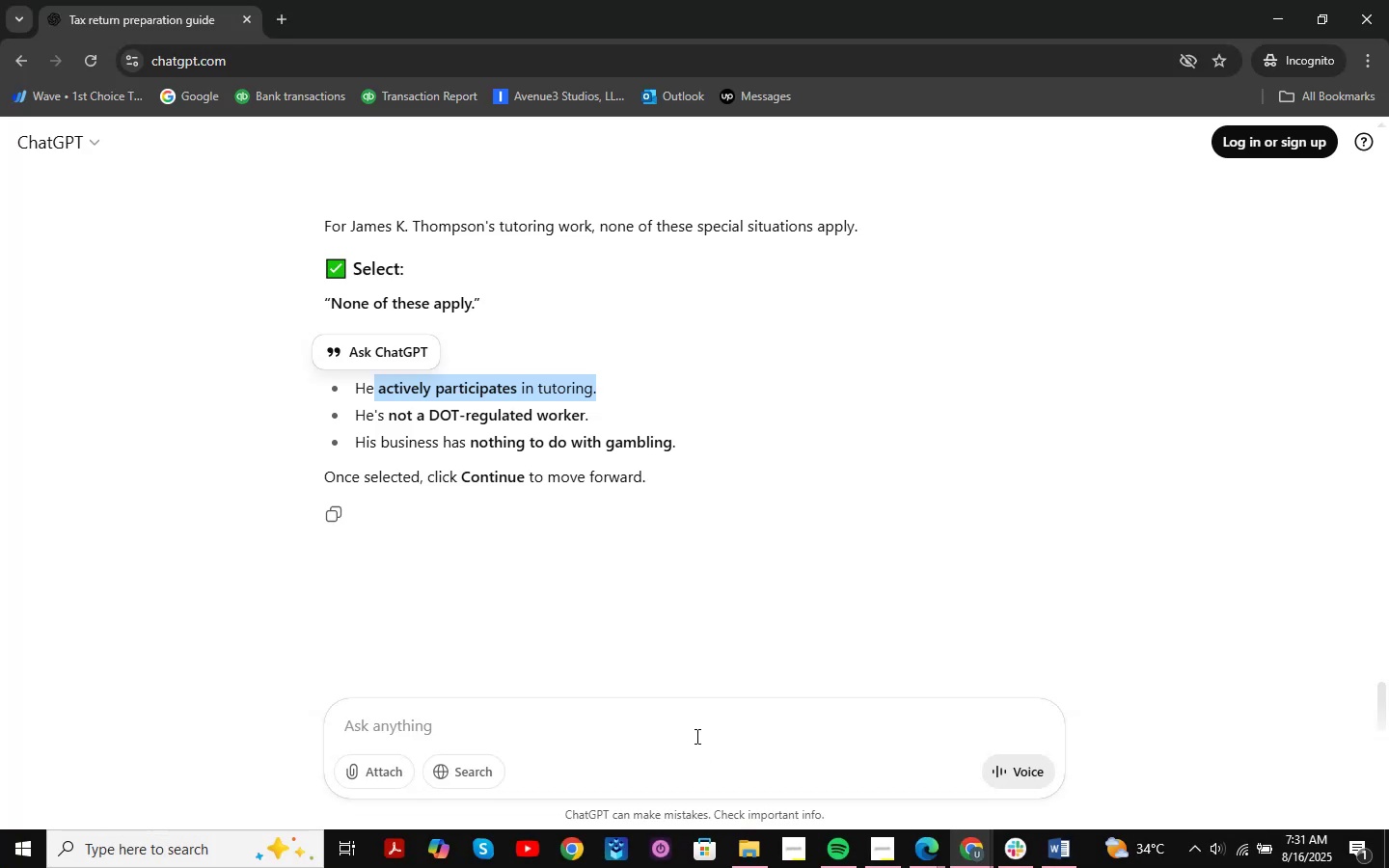 
left_click([695, 736])
 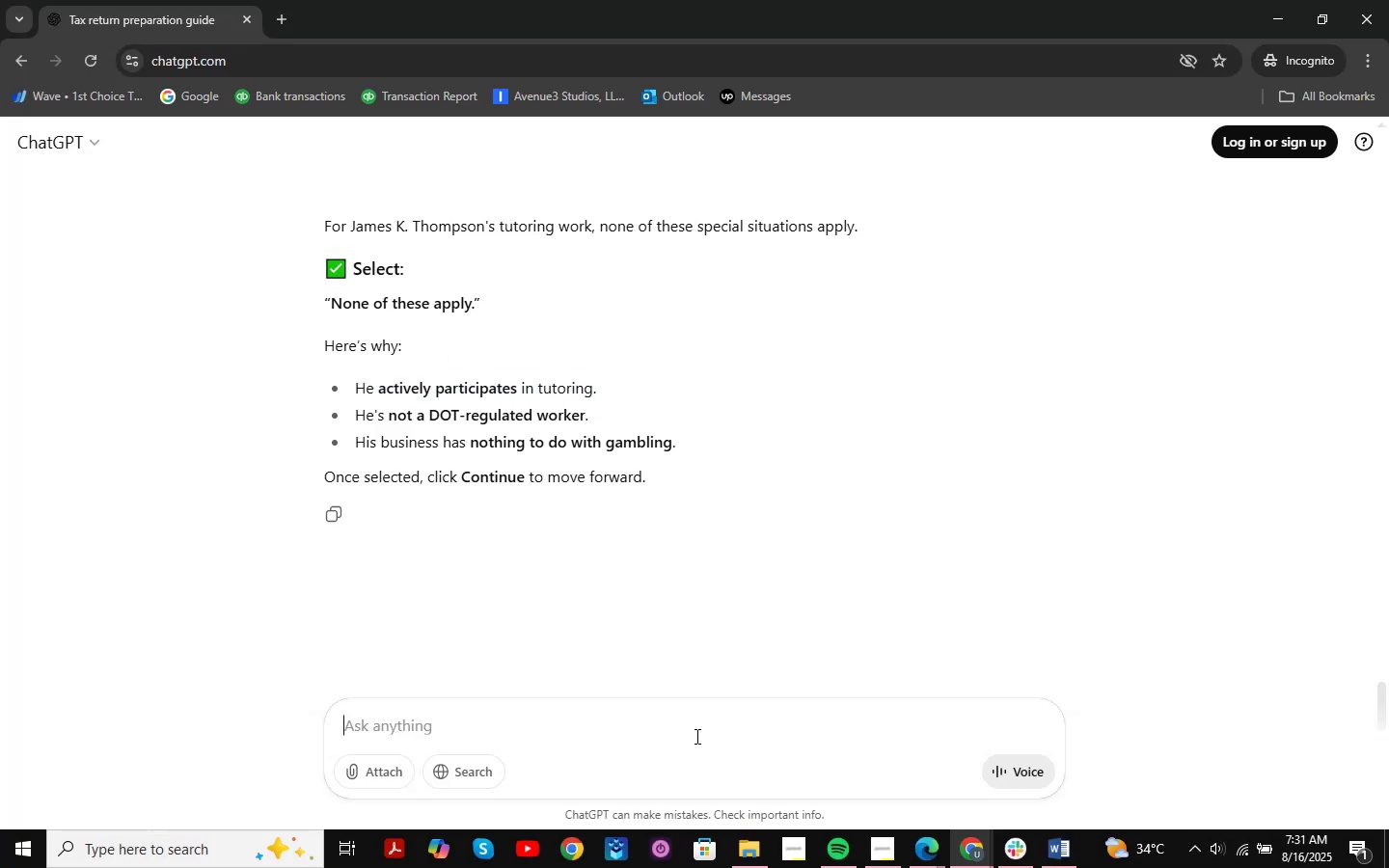 
key(Control+V)
 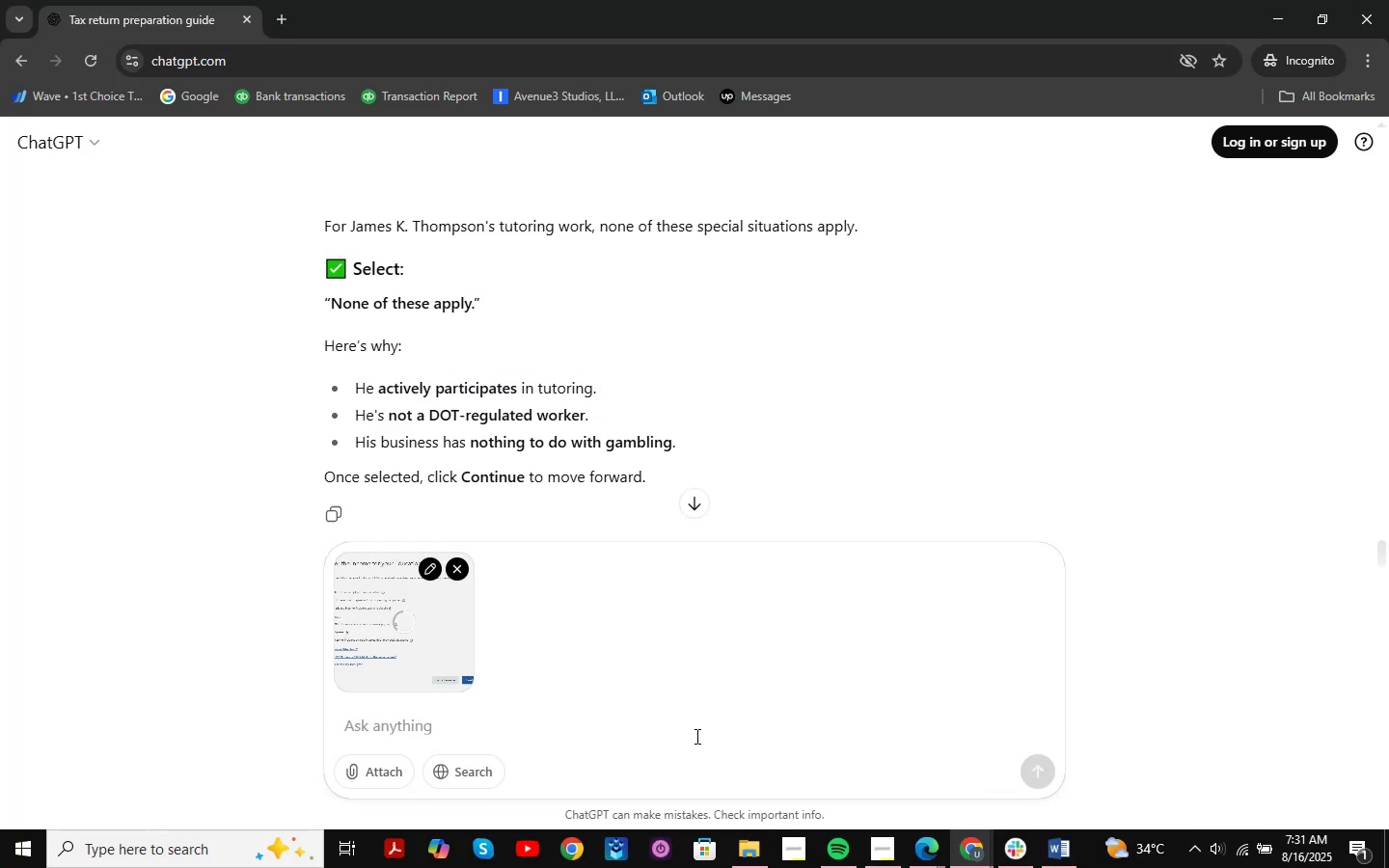 
key(NumpadEnter)
 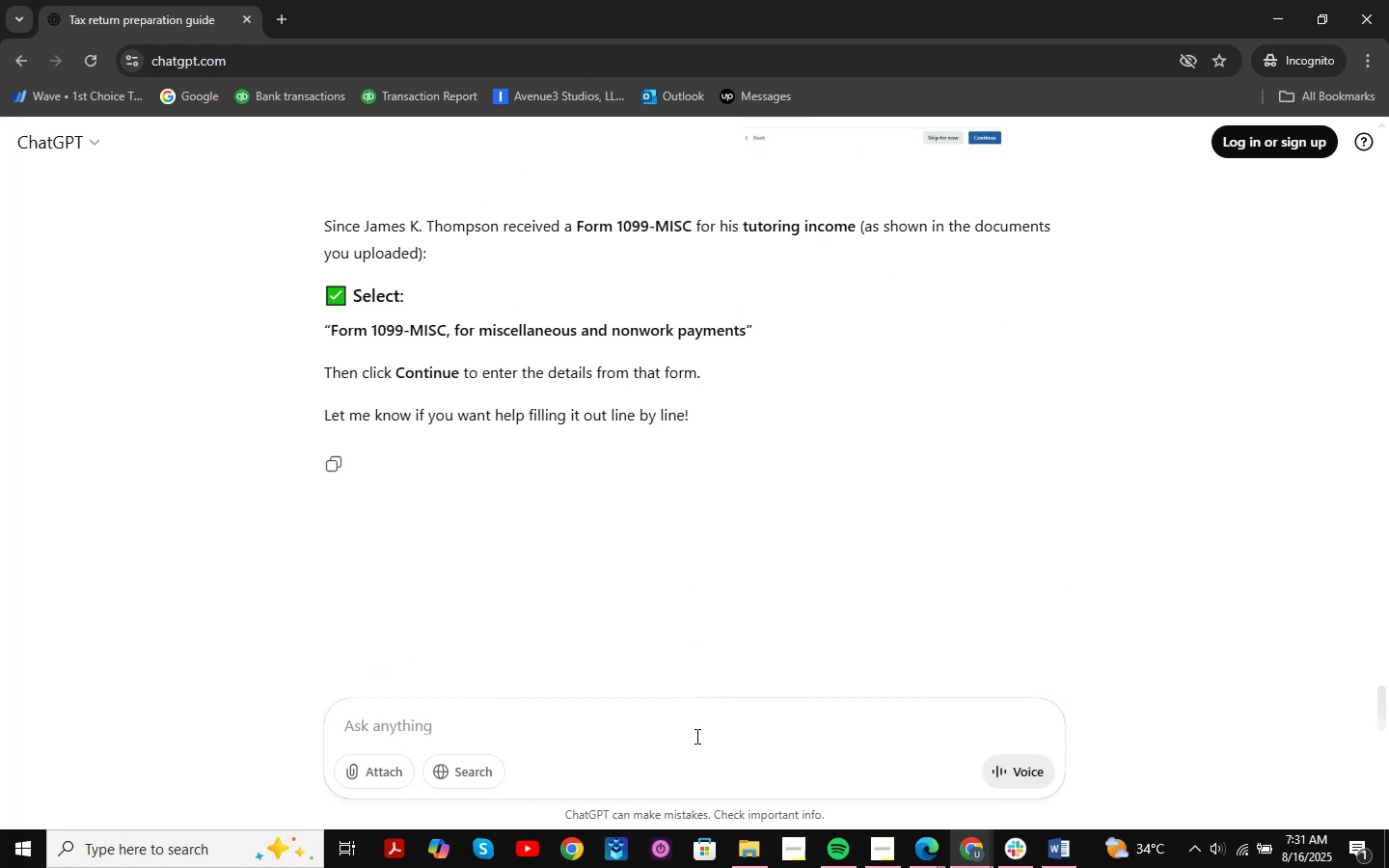 
wait(11.24)
 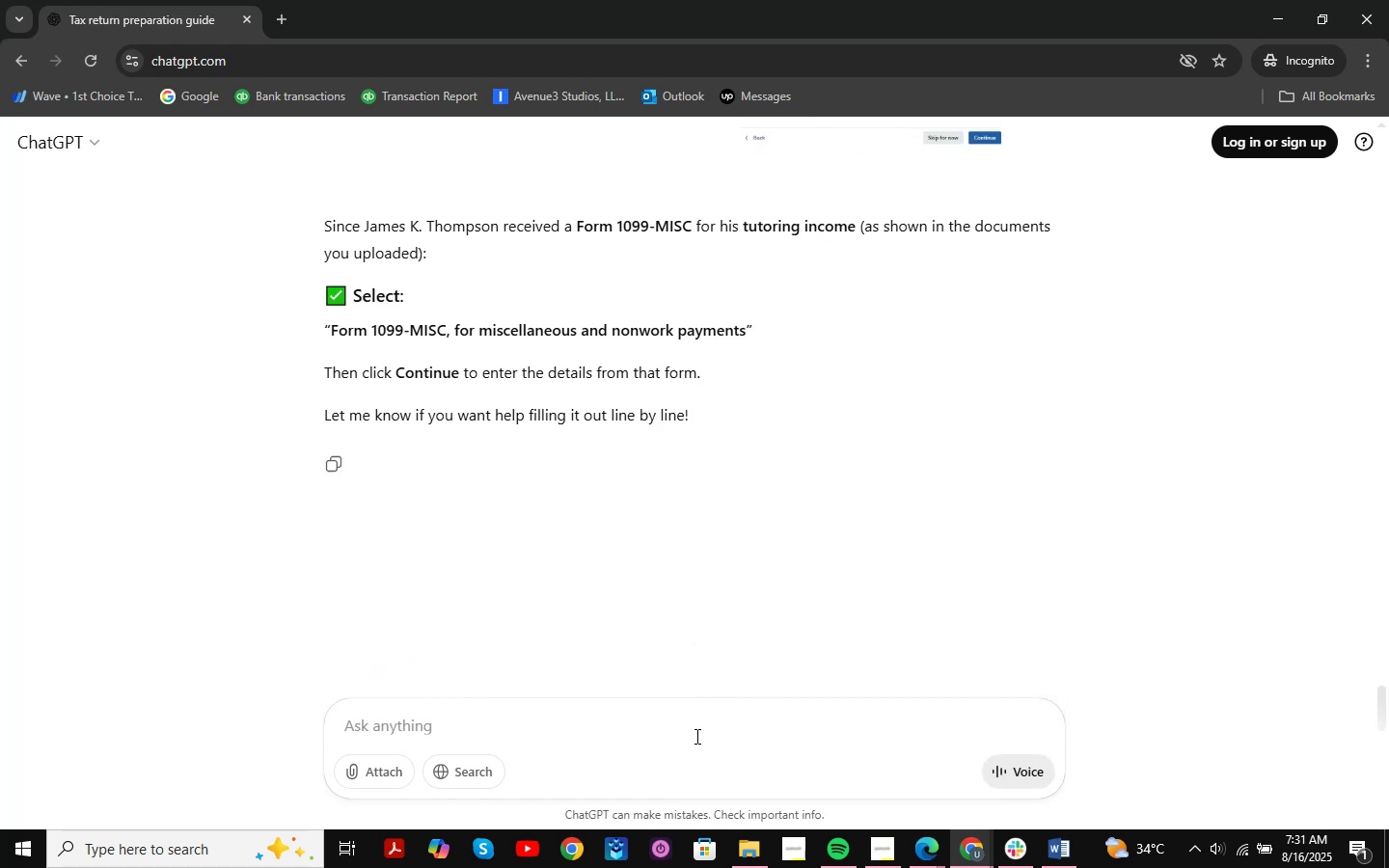 
left_click([1265, 0])
 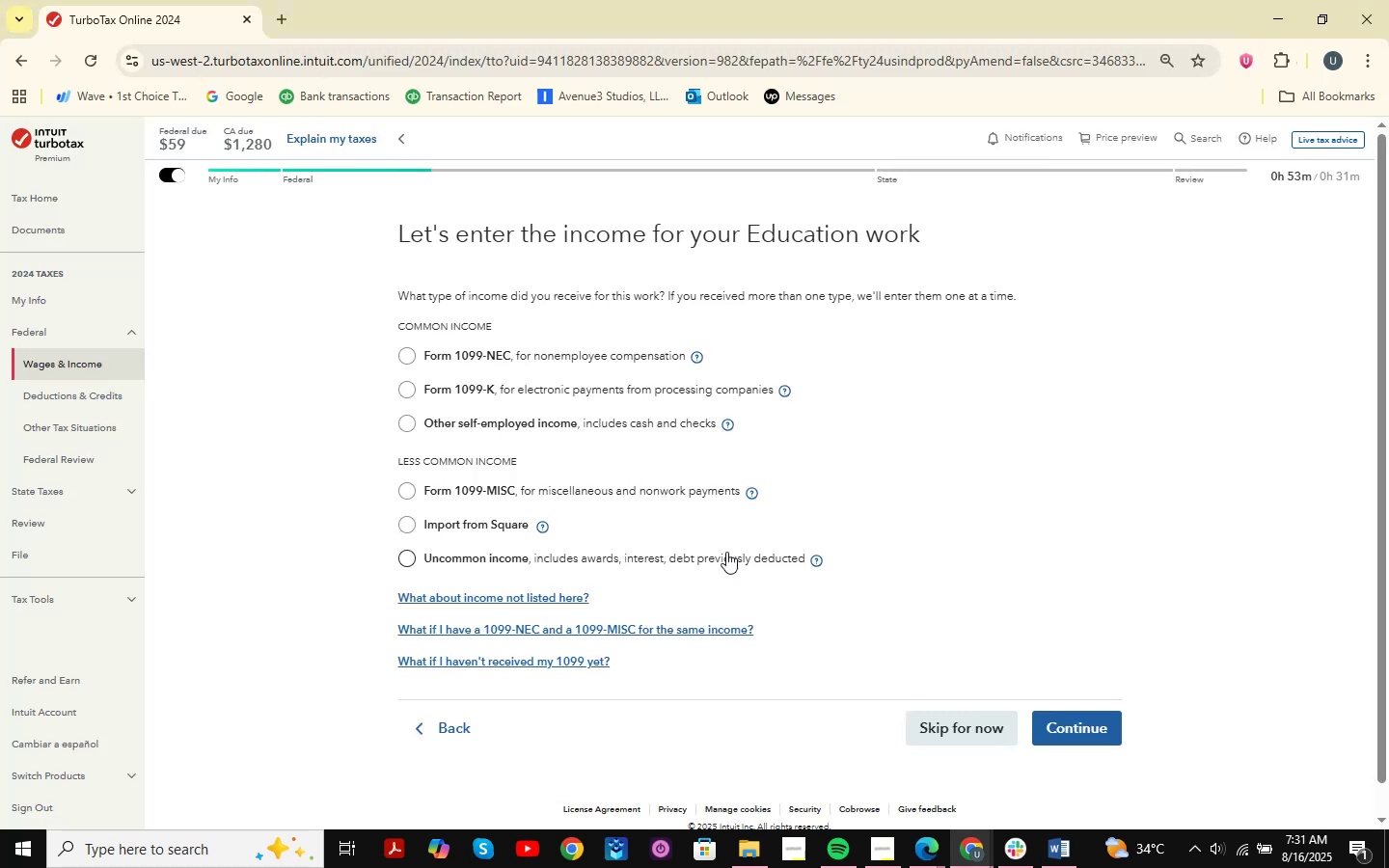 
left_click([629, 496])
 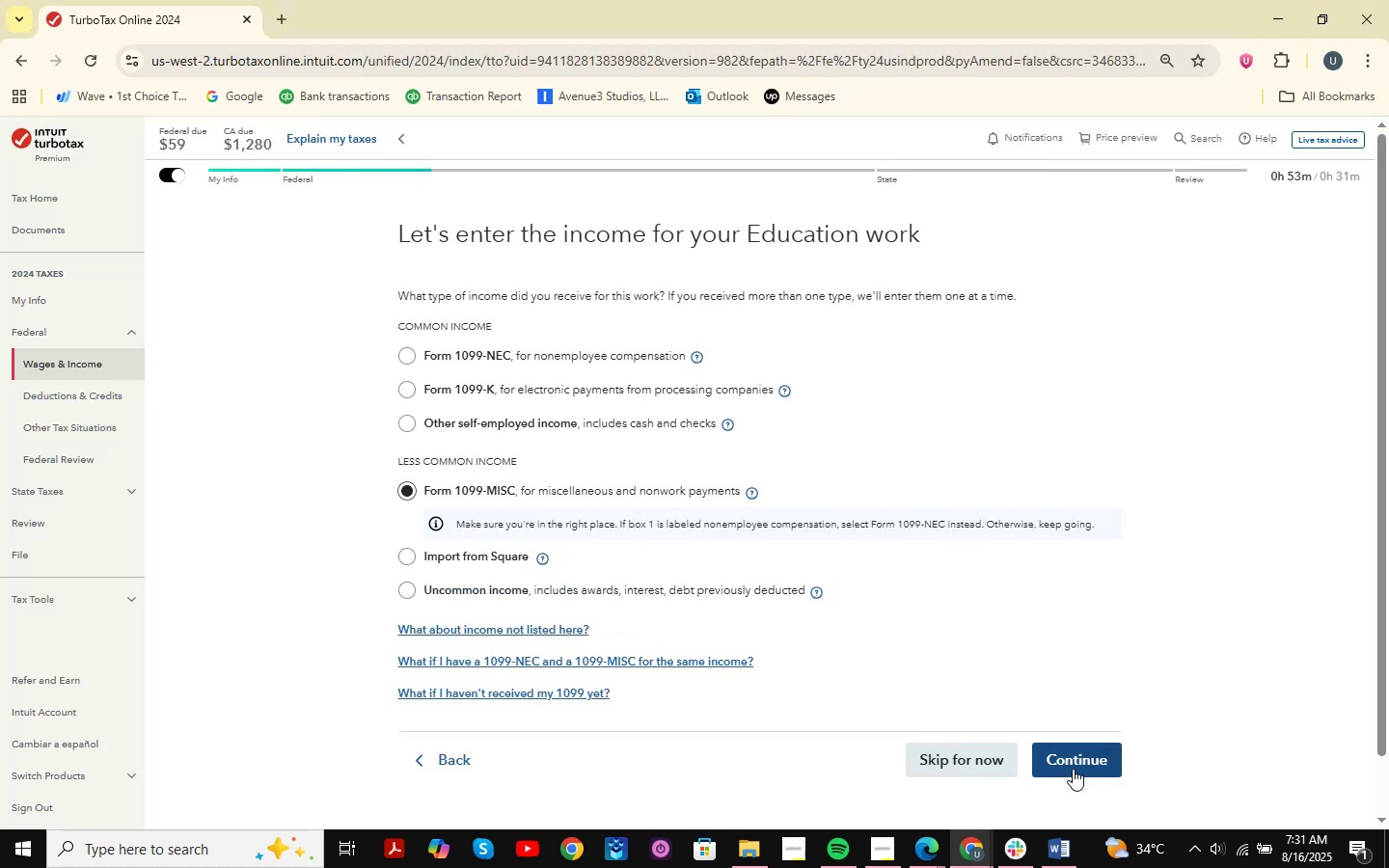 
wait(6.05)
 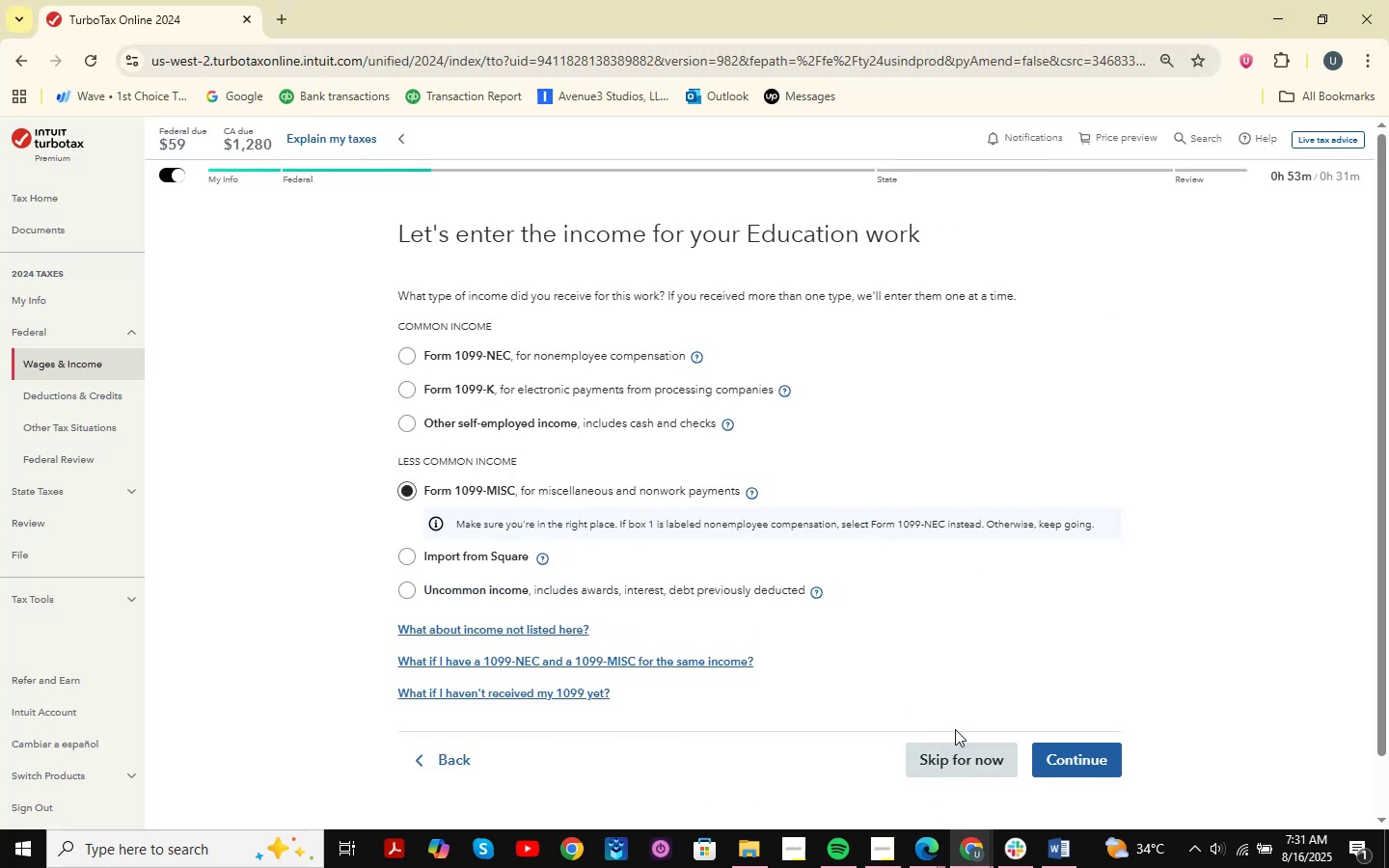 
left_click([1073, 769])
 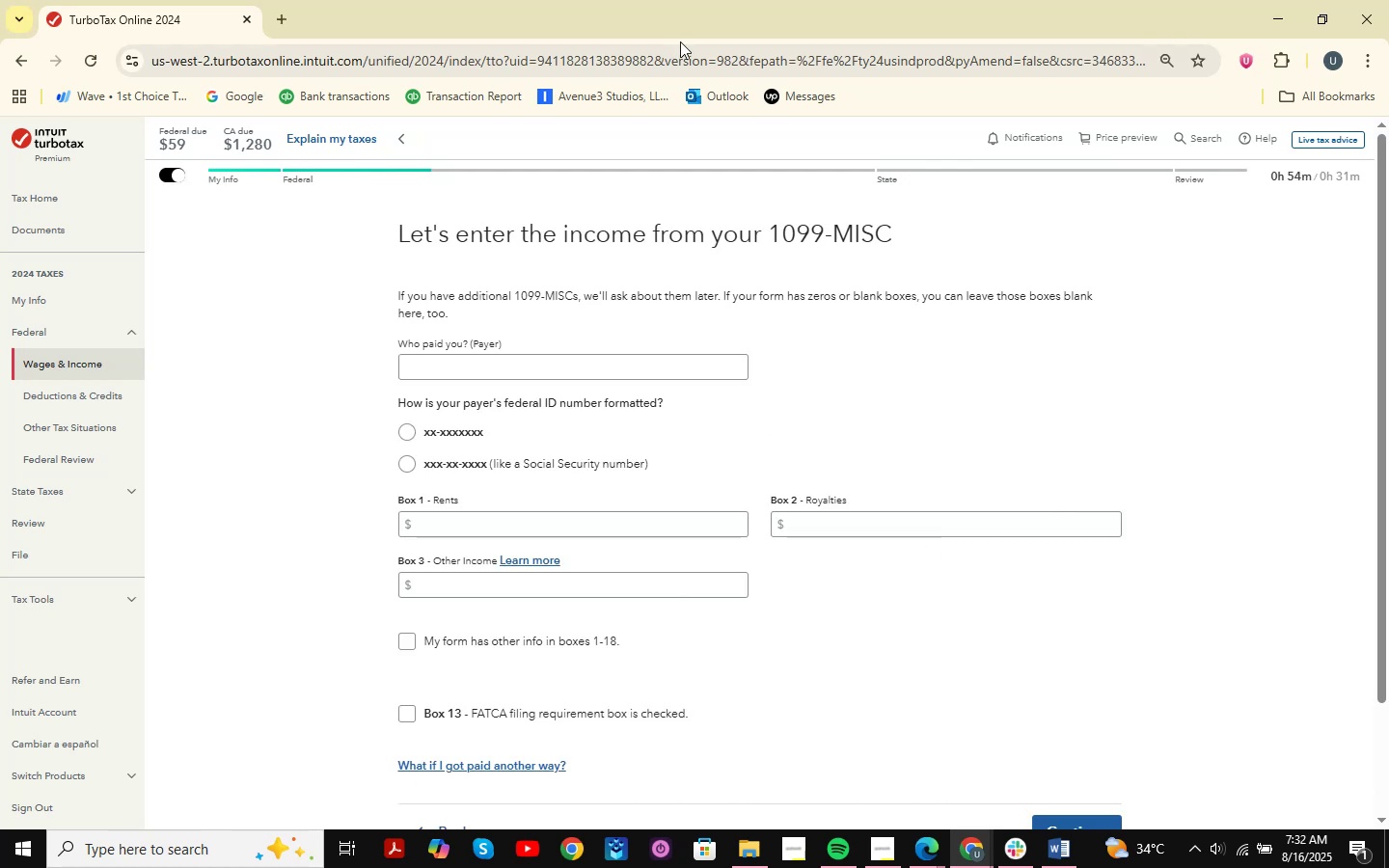 
wait(15.74)
 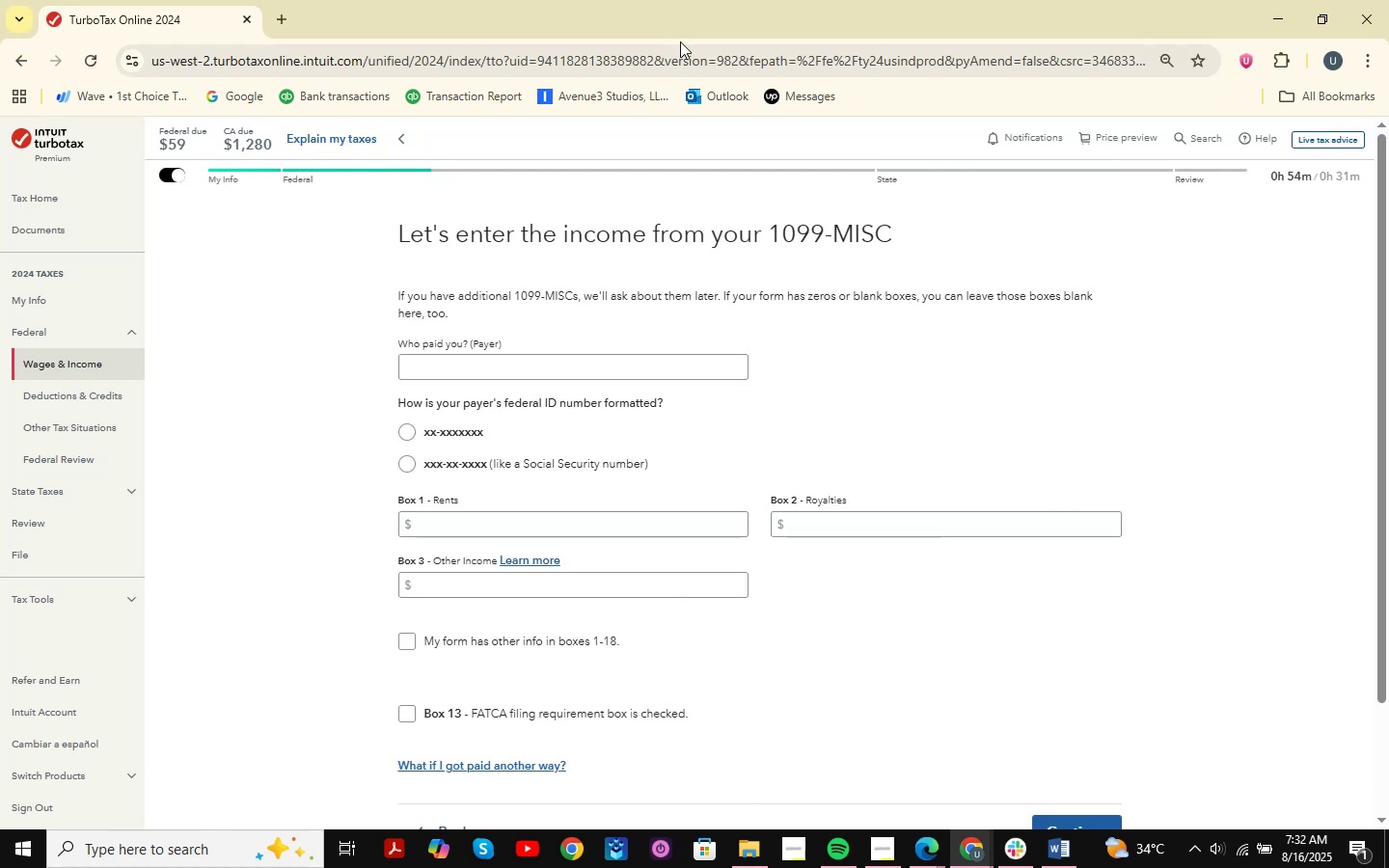 
scroll: coordinate [965, 580], scroll_direction: up, amount: 7.0
 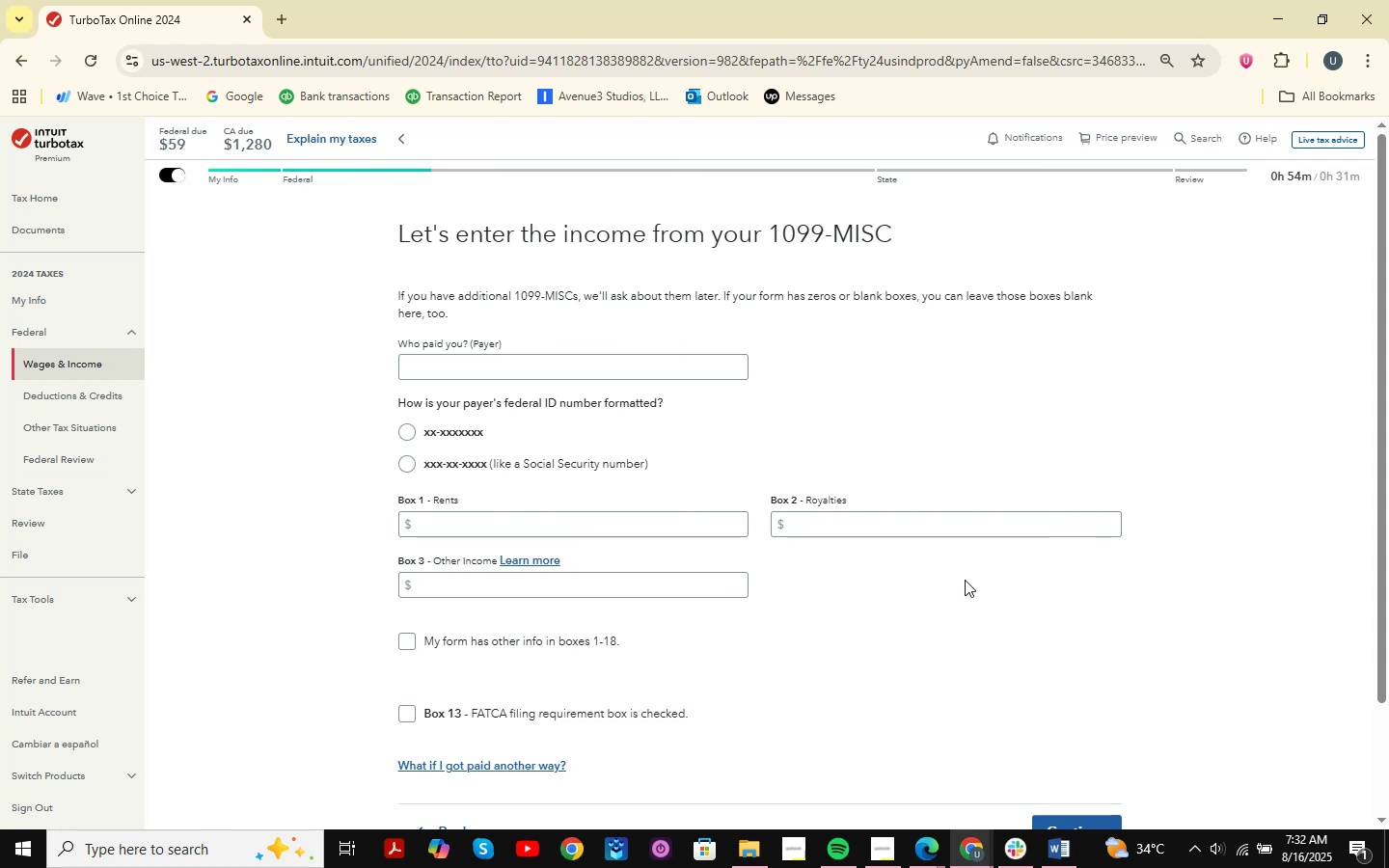 
scroll: coordinate [965, 580], scroll_direction: down, amount: 2.0
 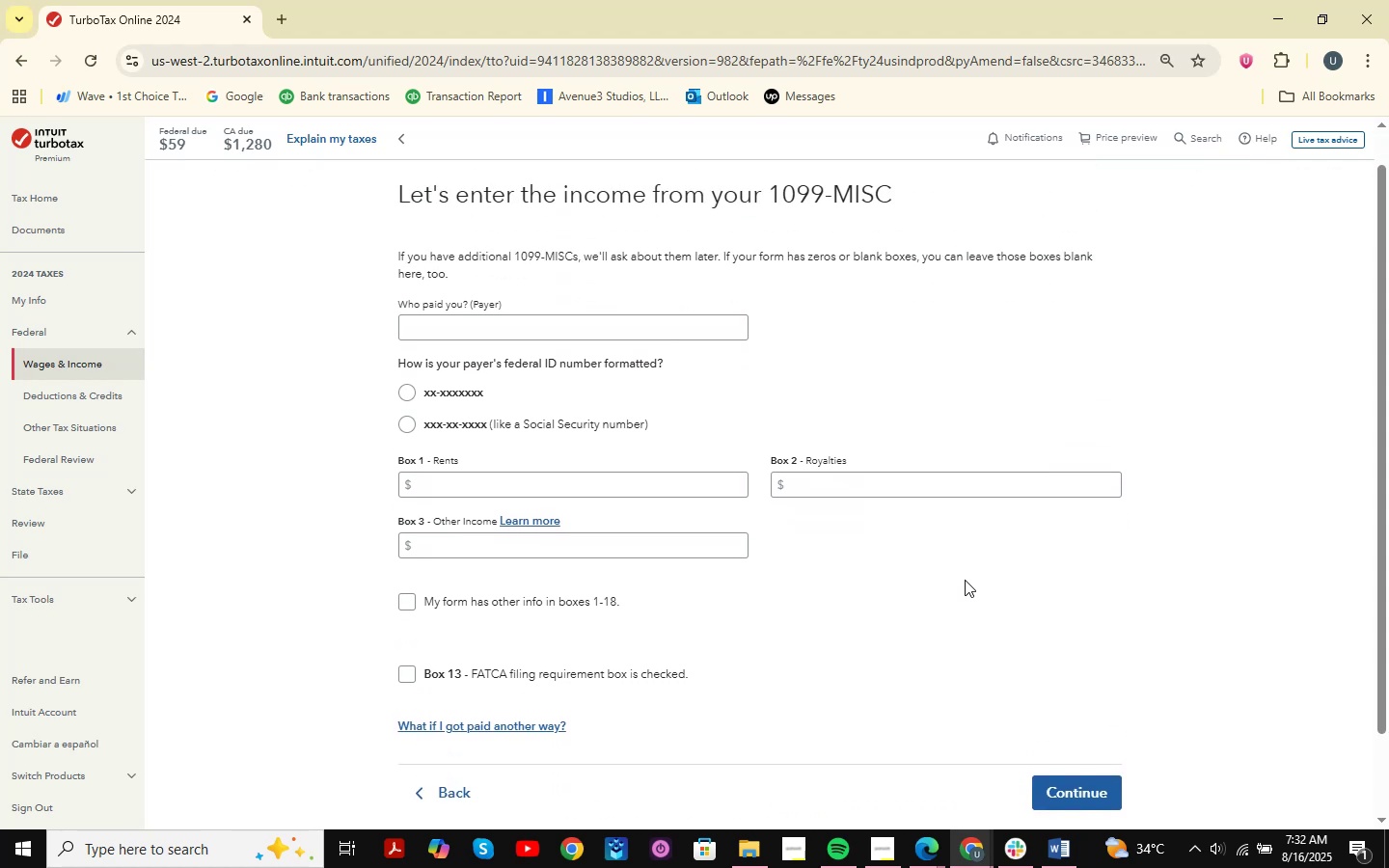 
key(Meta+MetaLeft)
 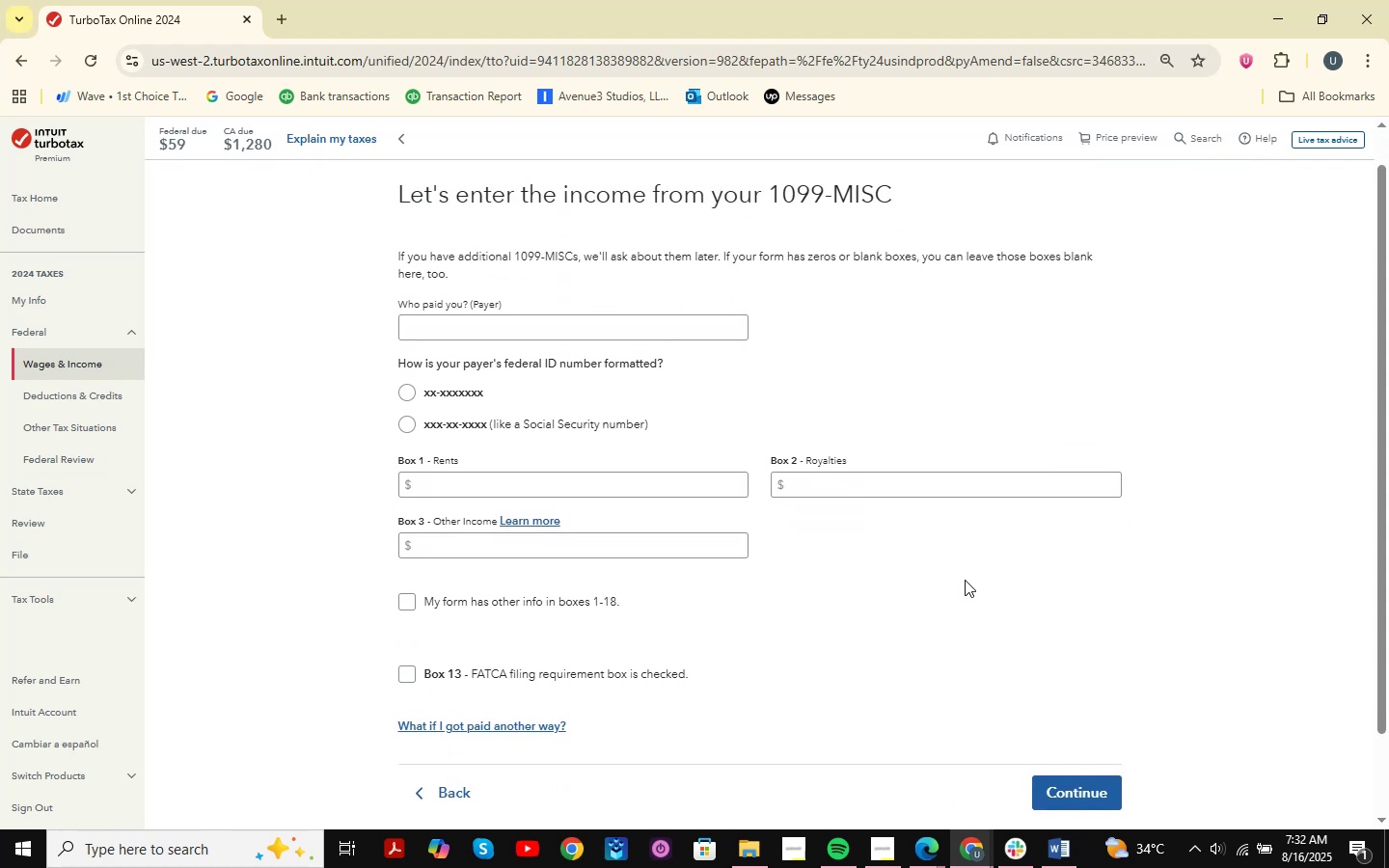 
key(Meta+Shift+ShiftLeft)
 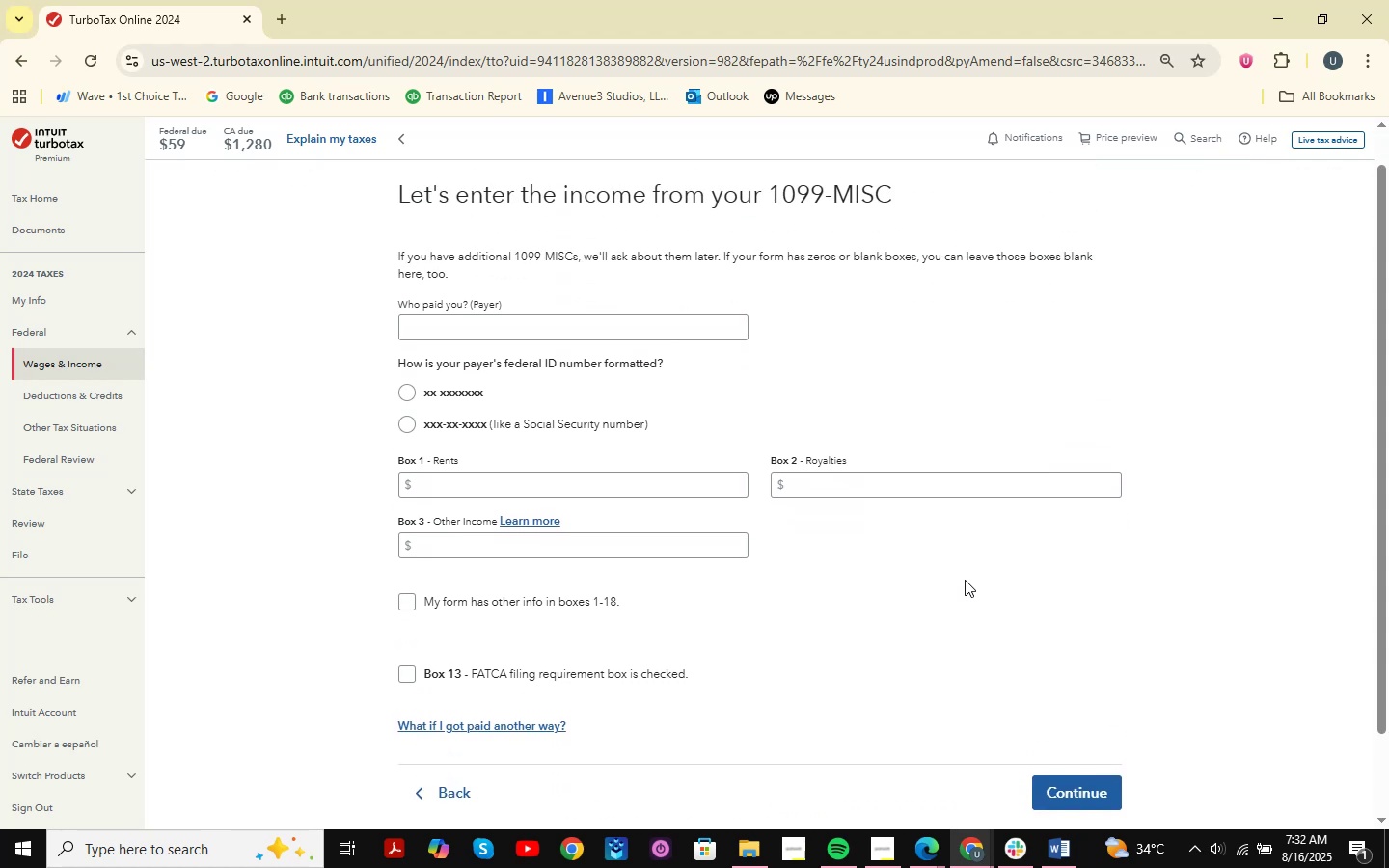 
key(Meta+Shift+S)
 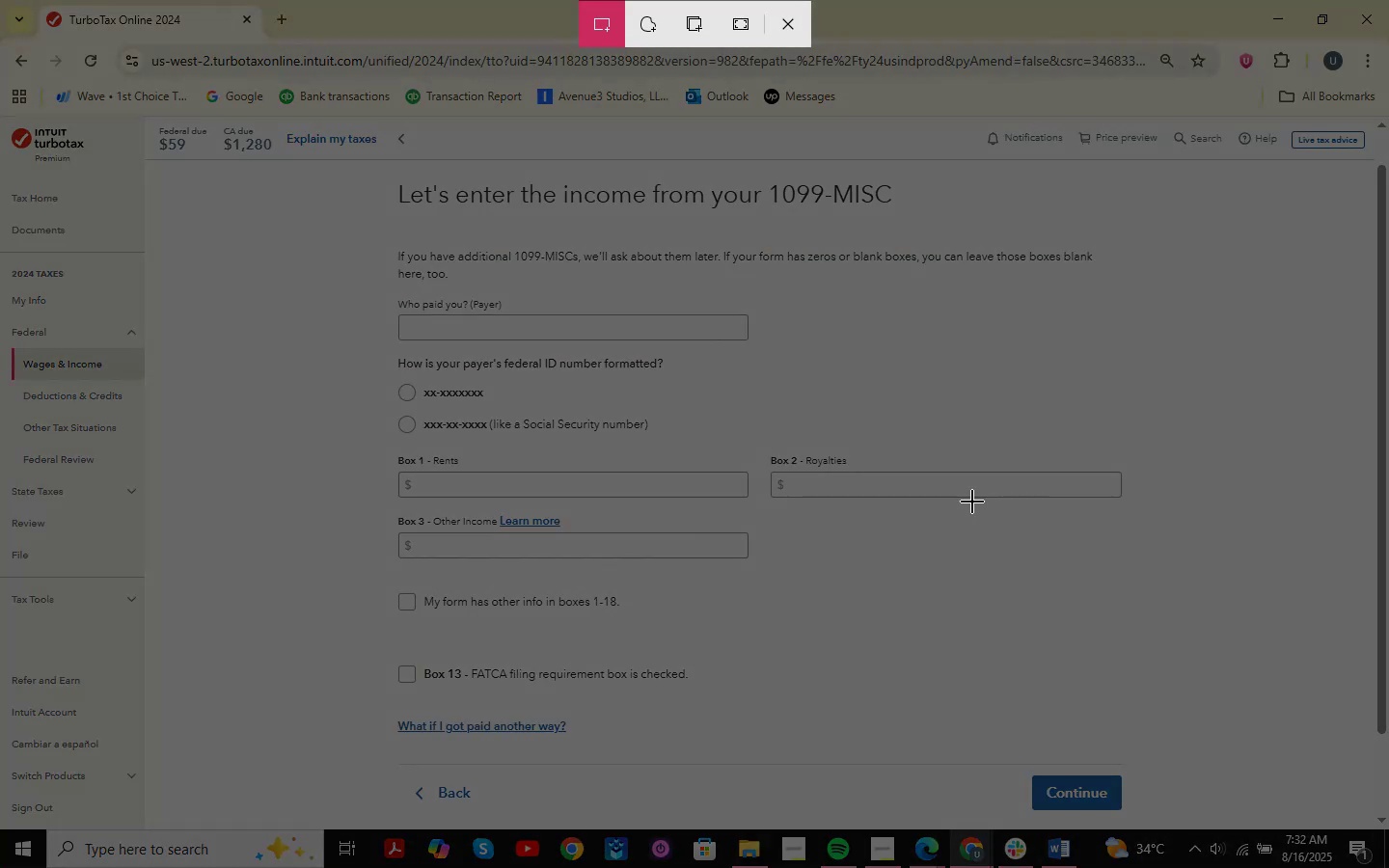 
left_click_drag(start_coordinate=[278, 161], to_coordinate=[1349, 819])
 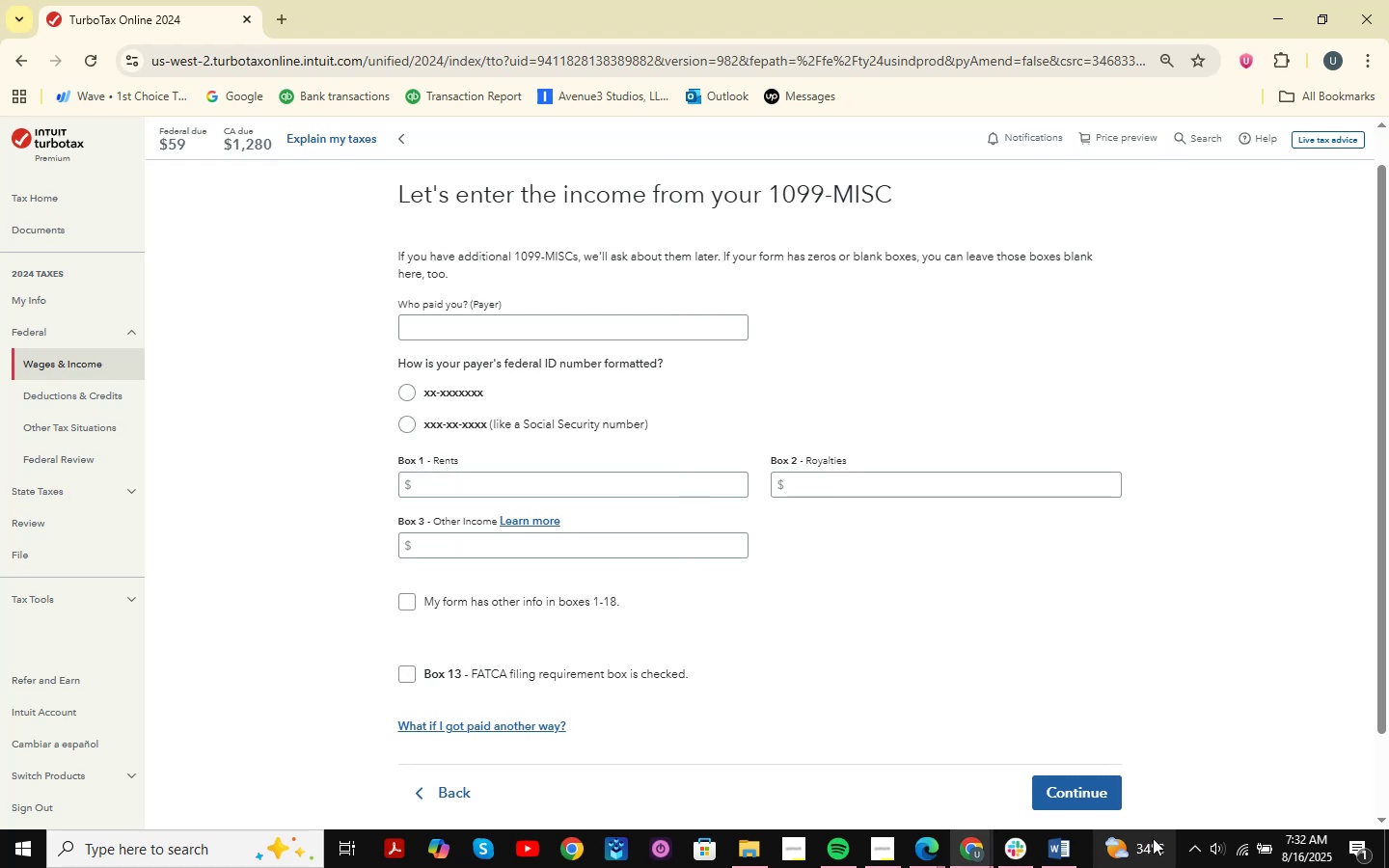 
left_click([959, 848])
 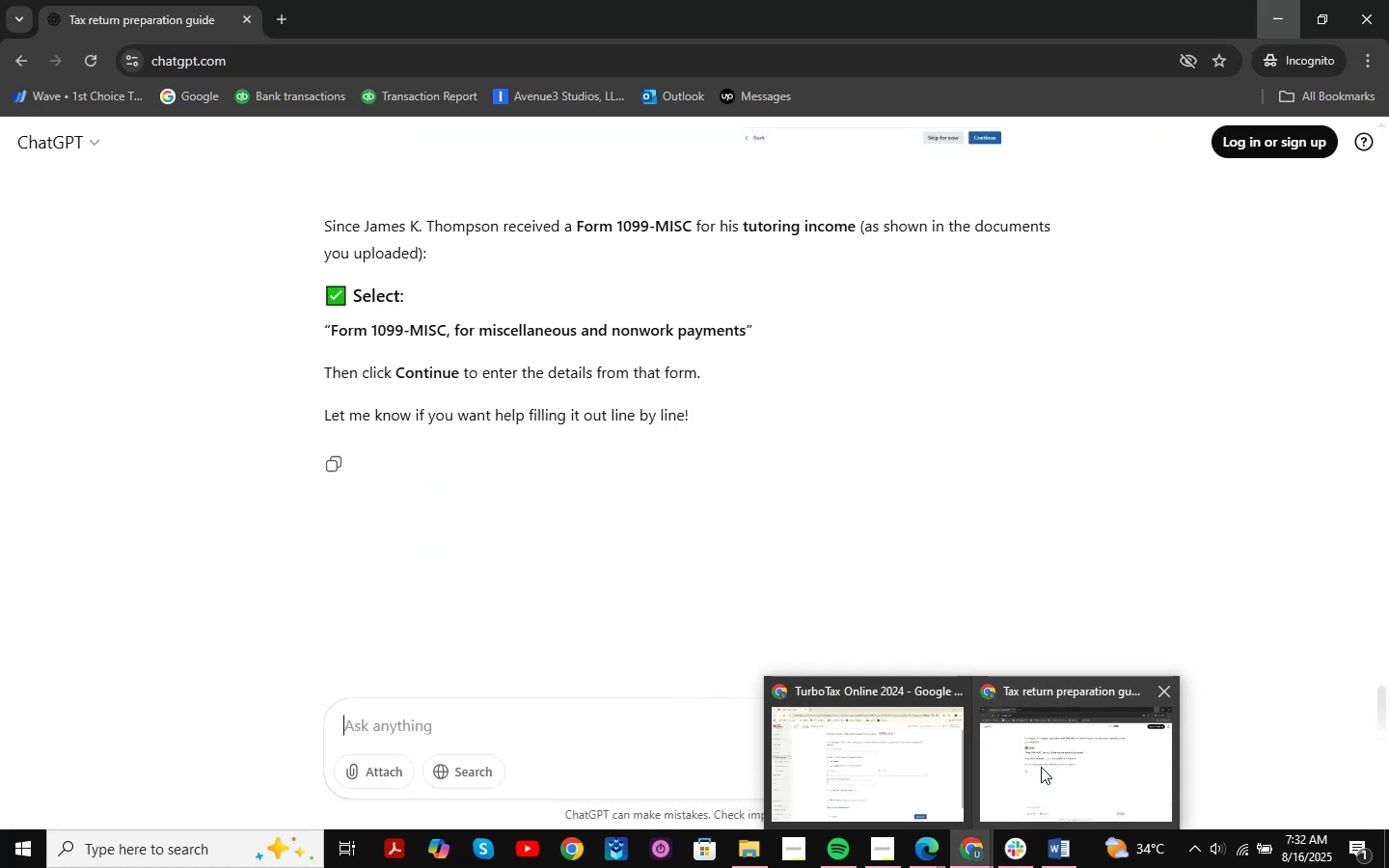 
left_click([1041, 767])
 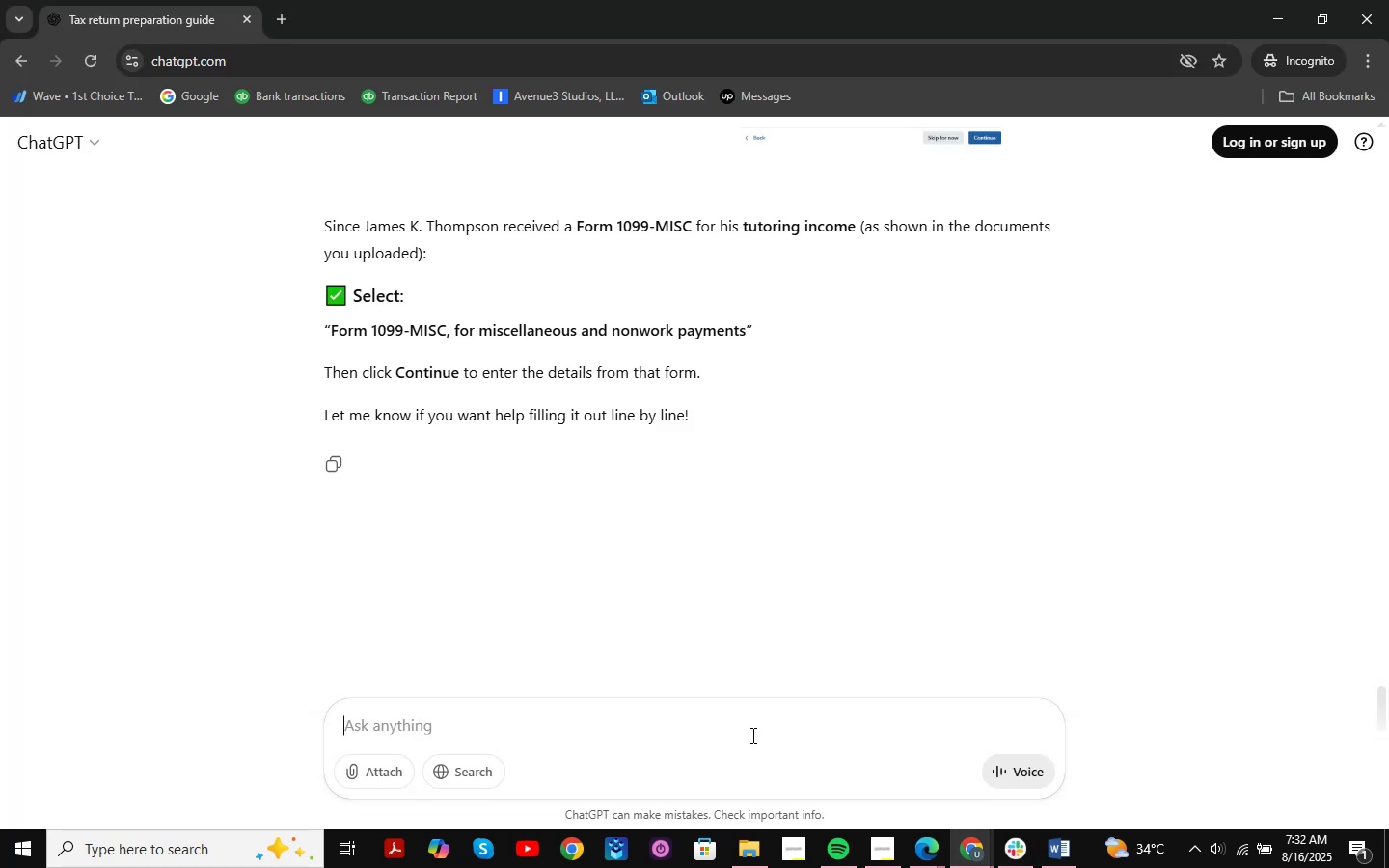 
key(Control+V)
 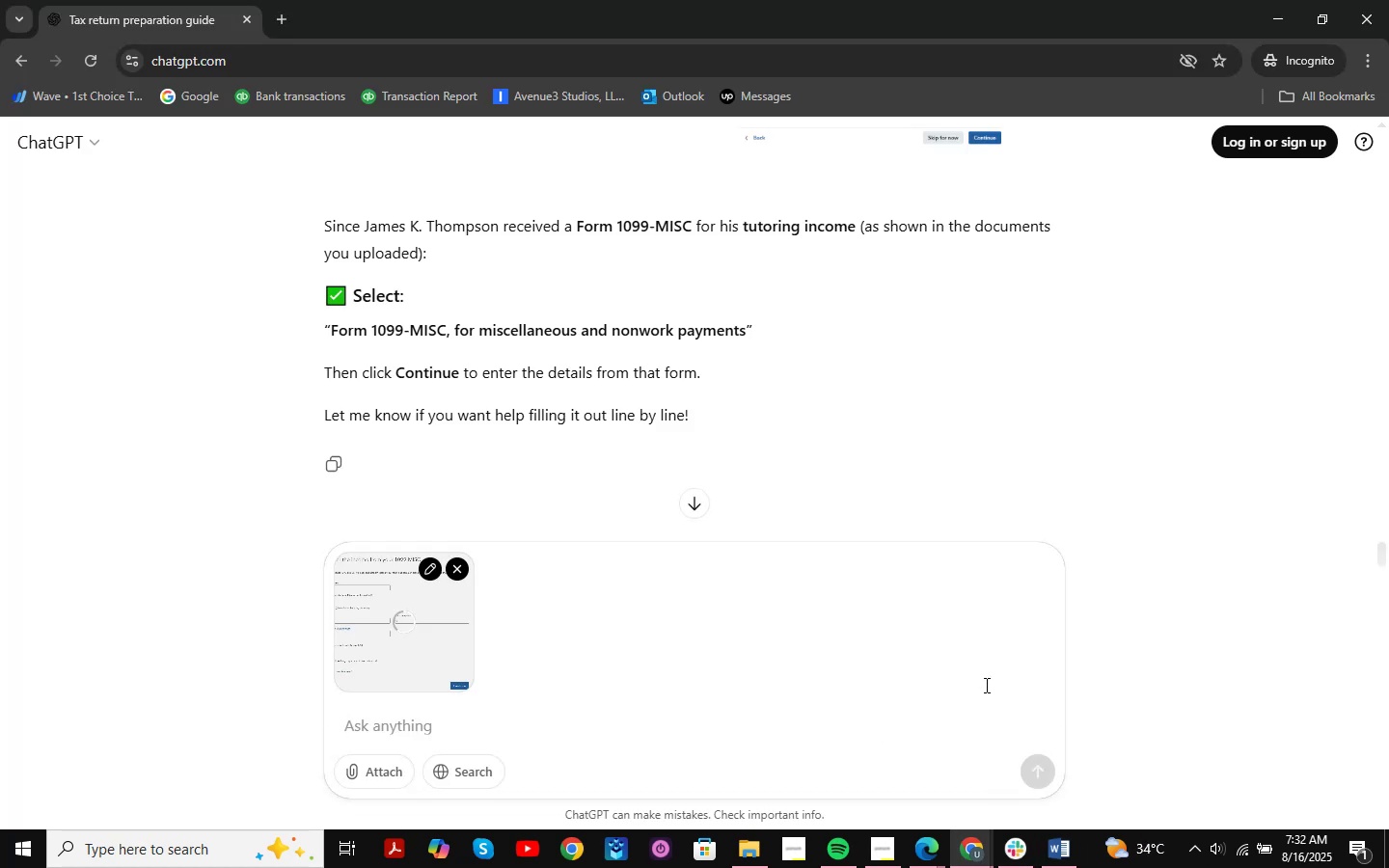 
key(NumpadEnter)
 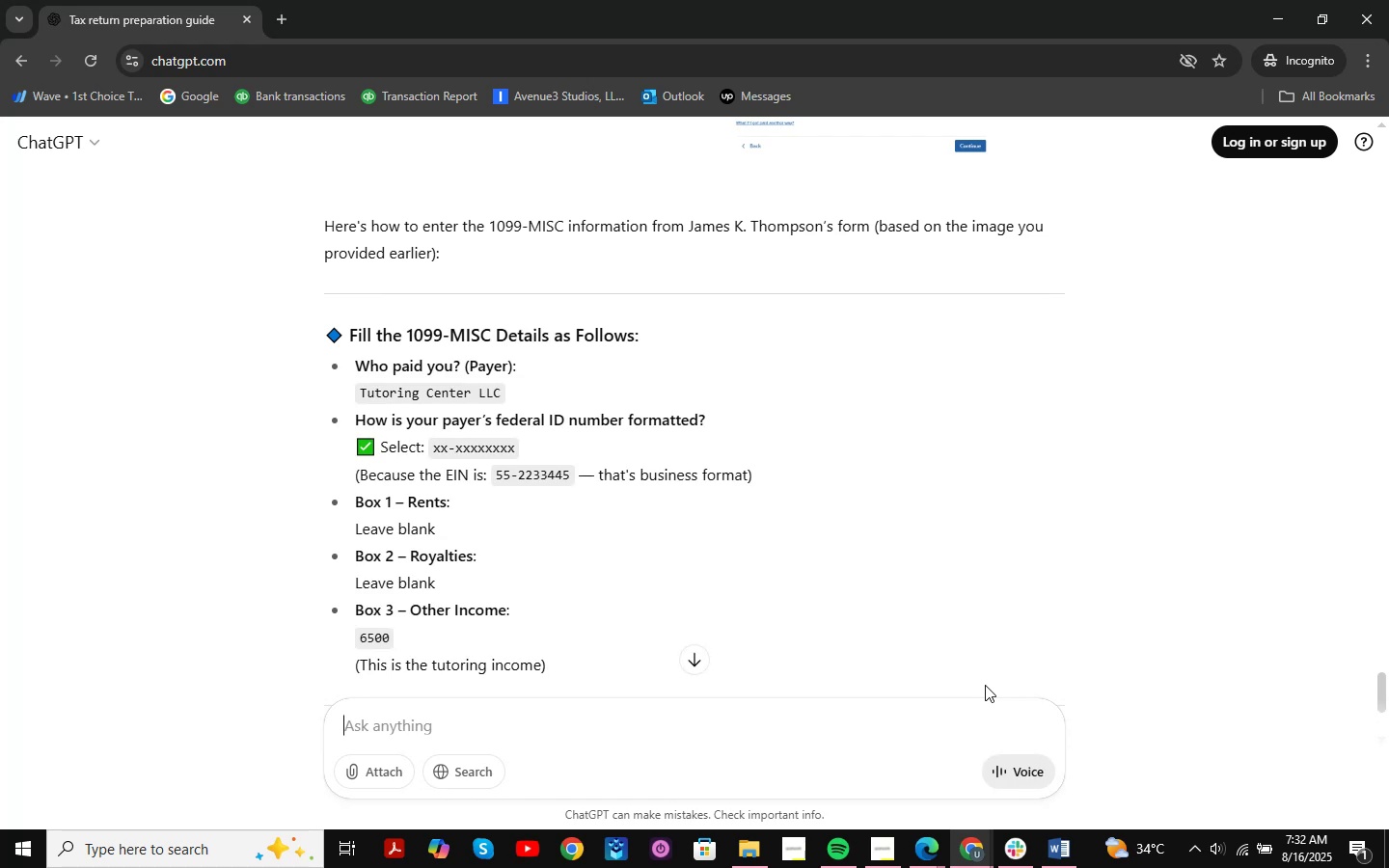 
wait(12.84)
 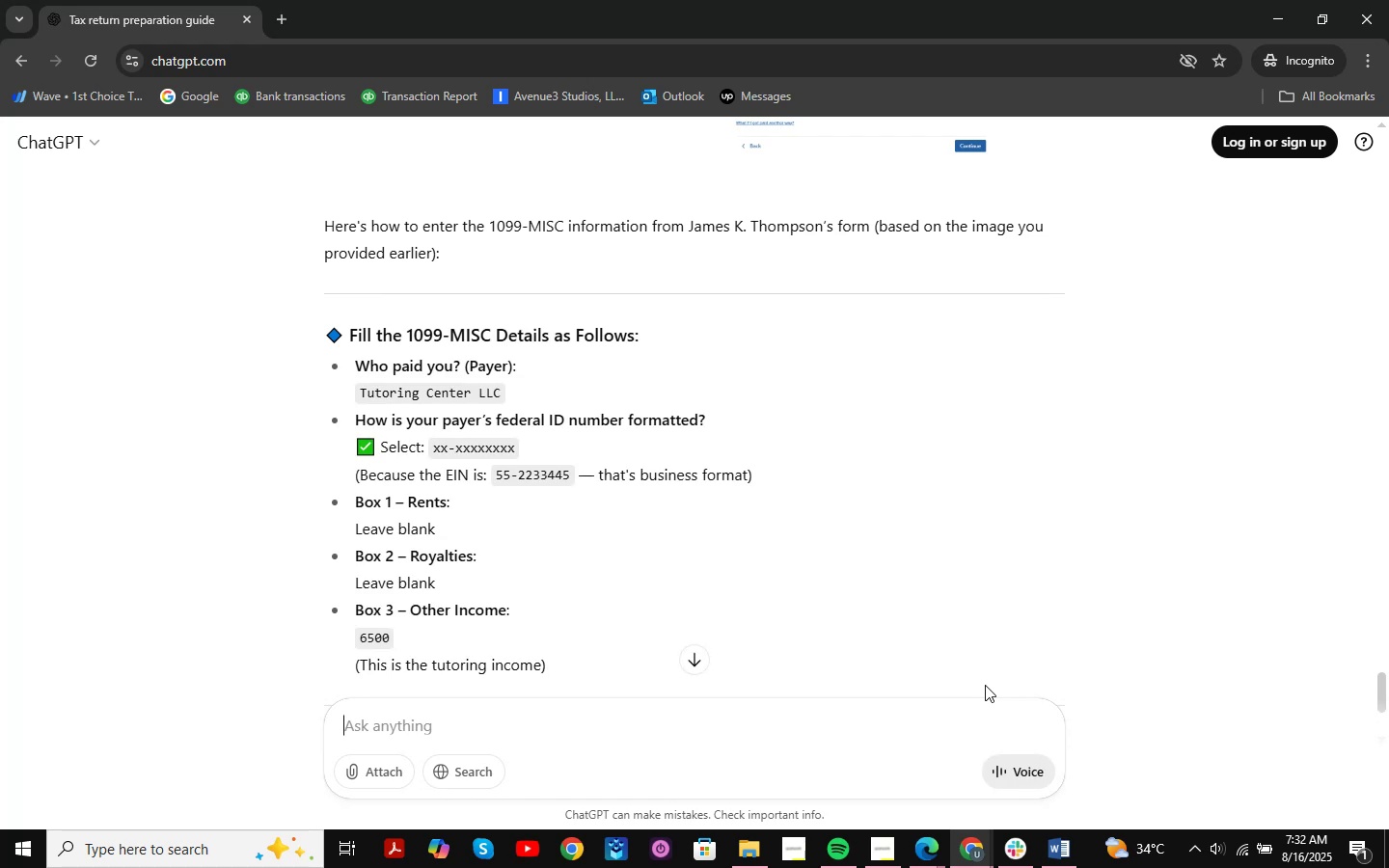 
scroll: coordinate [787, 389], scroll_direction: down, amount: 1.0
 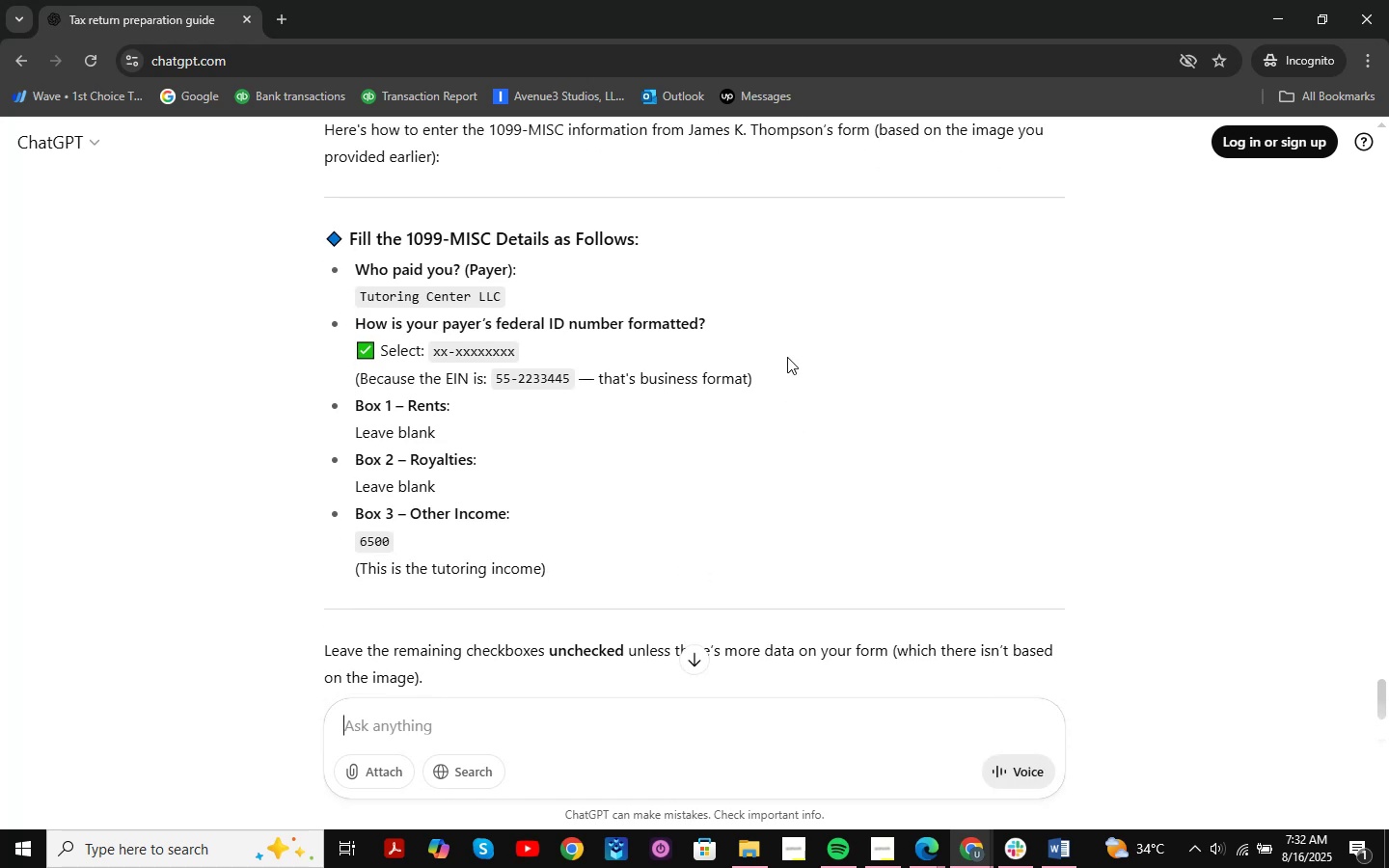 
scroll: coordinate [786, 357], scroll_direction: up, amount: 1.0
 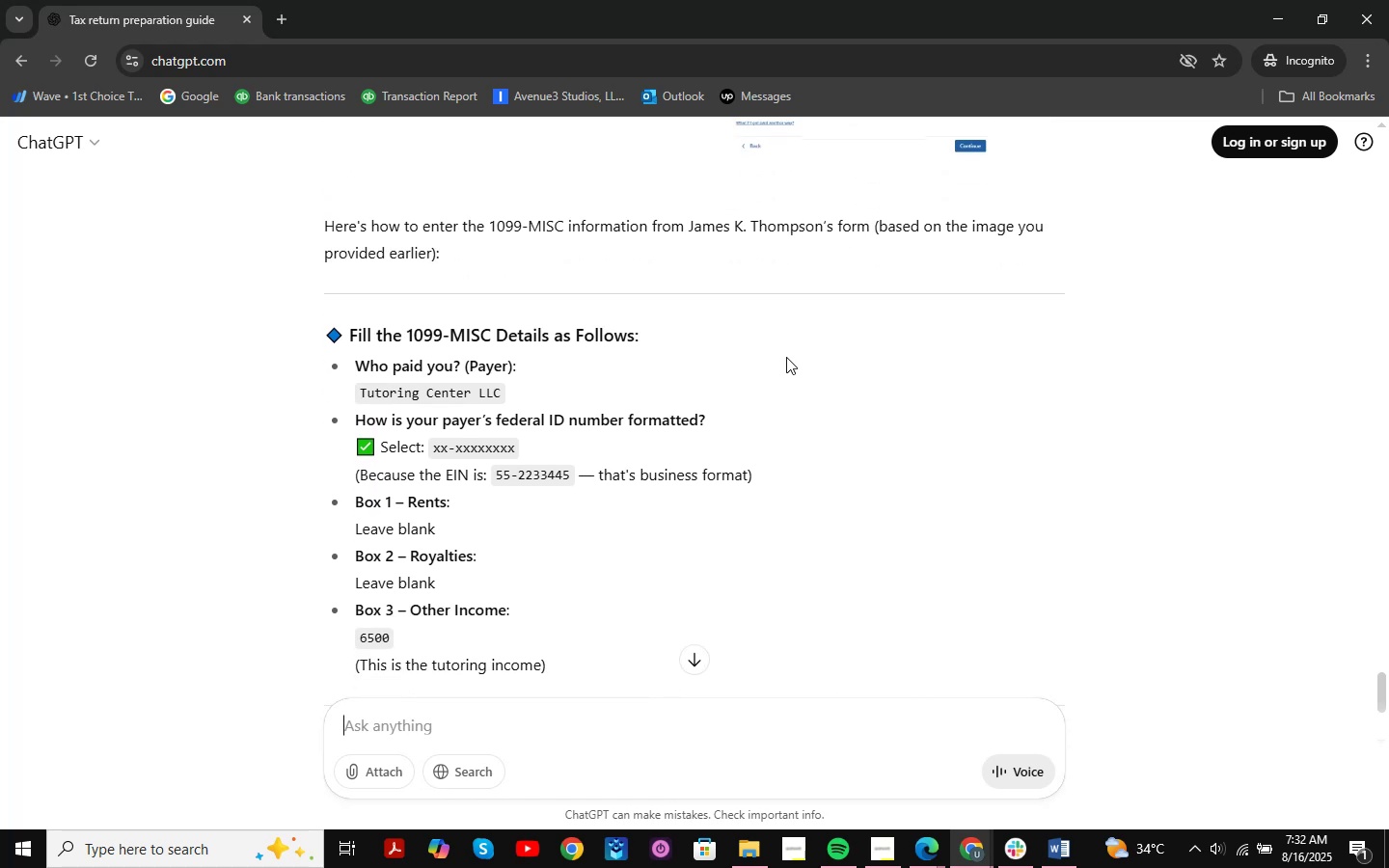 
scroll: coordinate [786, 357], scroll_direction: down, amount: 1.0
 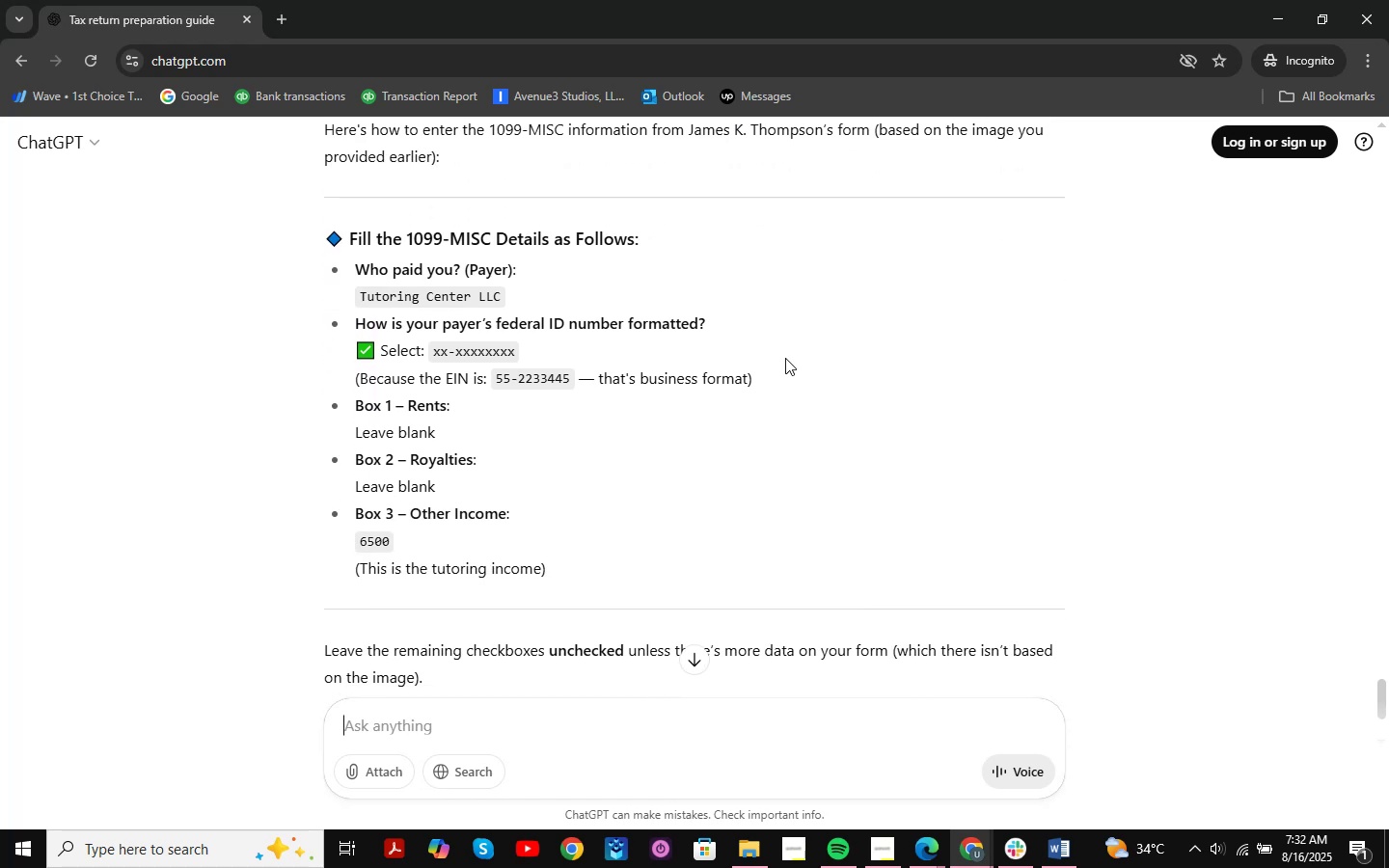 
scroll: coordinate [785, 358], scroll_direction: up, amount: 1.0
 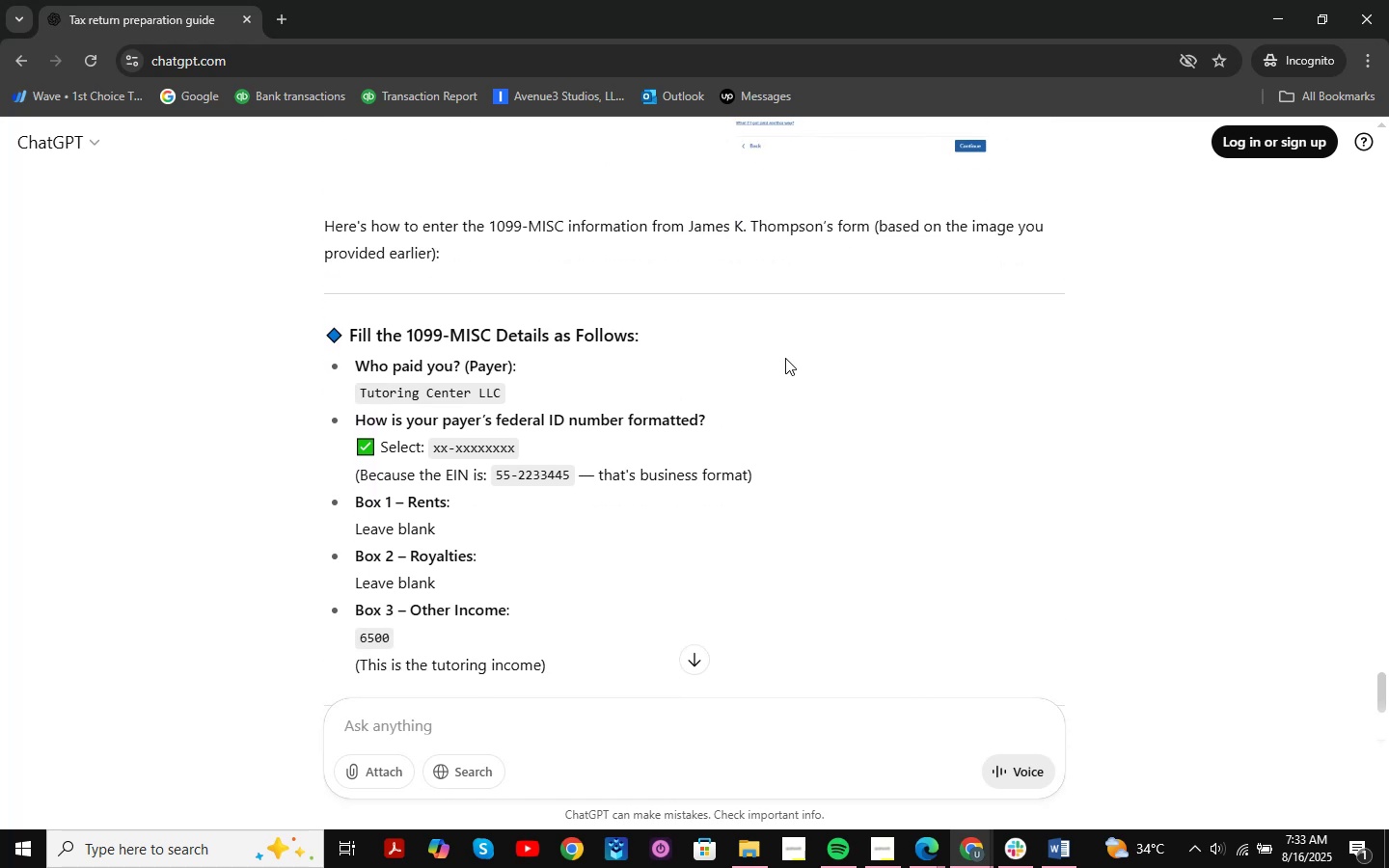 
scroll: coordinate [785, 358], scroll_direction: none, amount: 0.0
 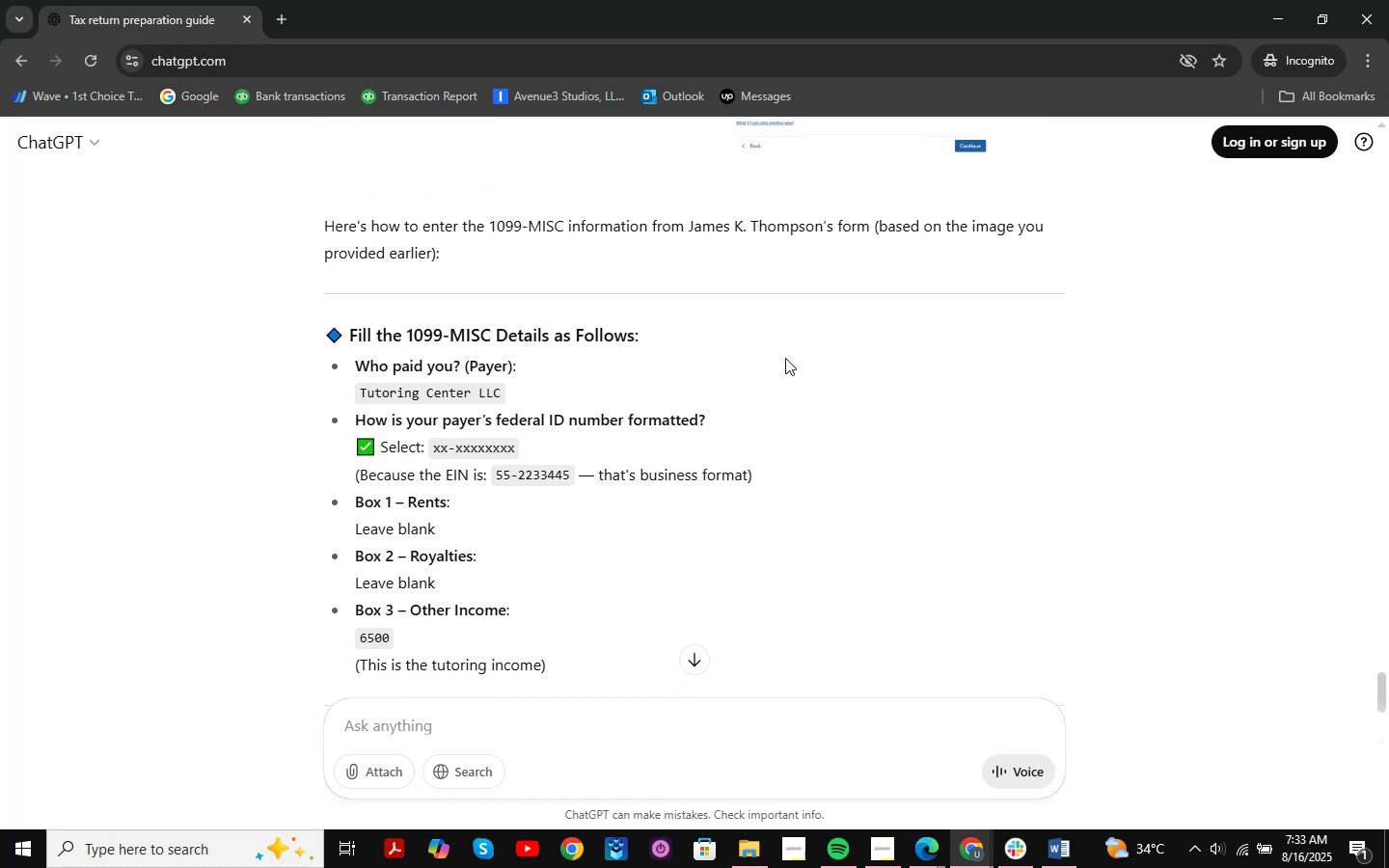 
scroll: coordinate [785, 358], scroll_direction: down, amount: 1.0
 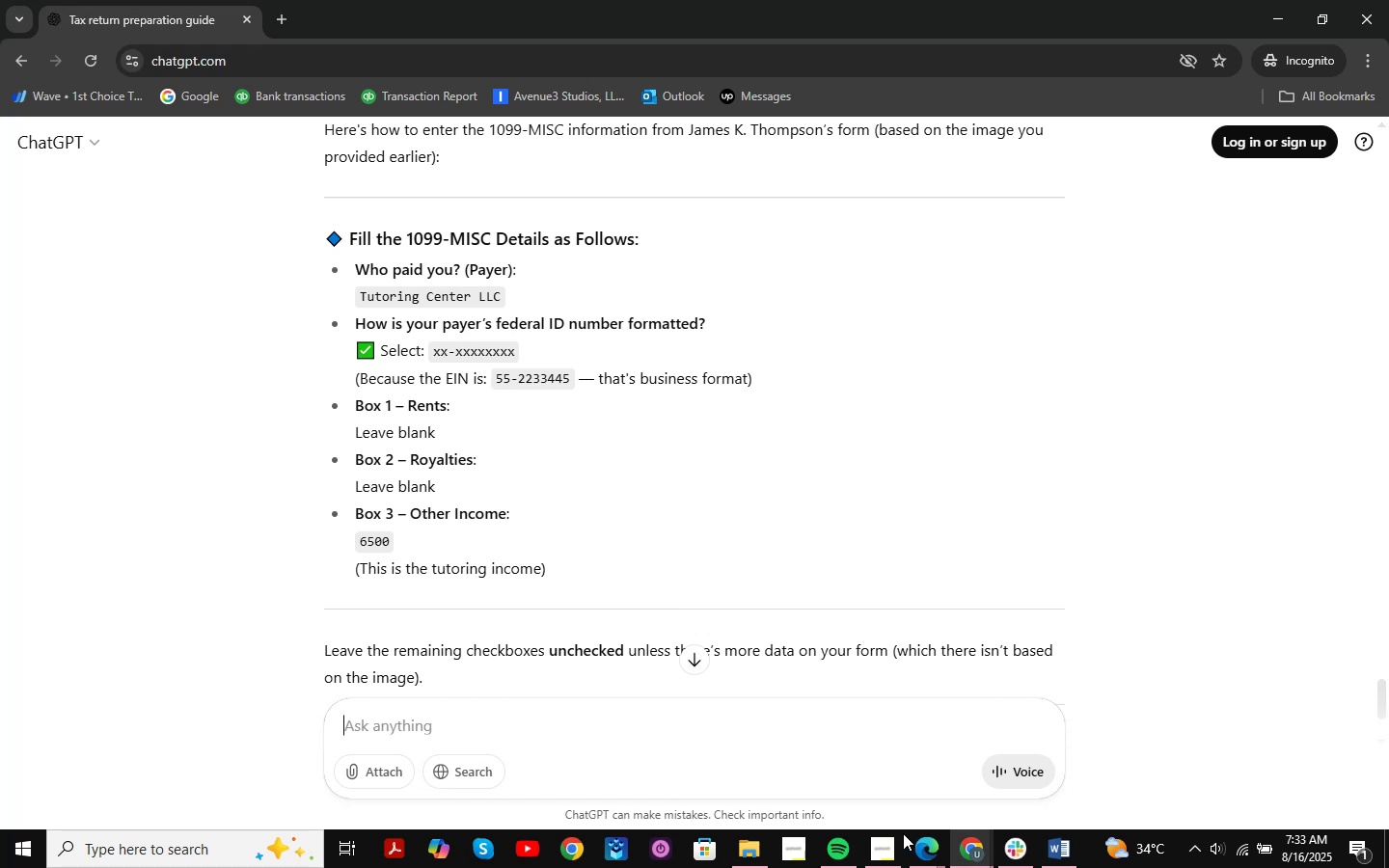 
mouse_move([883, 742])
 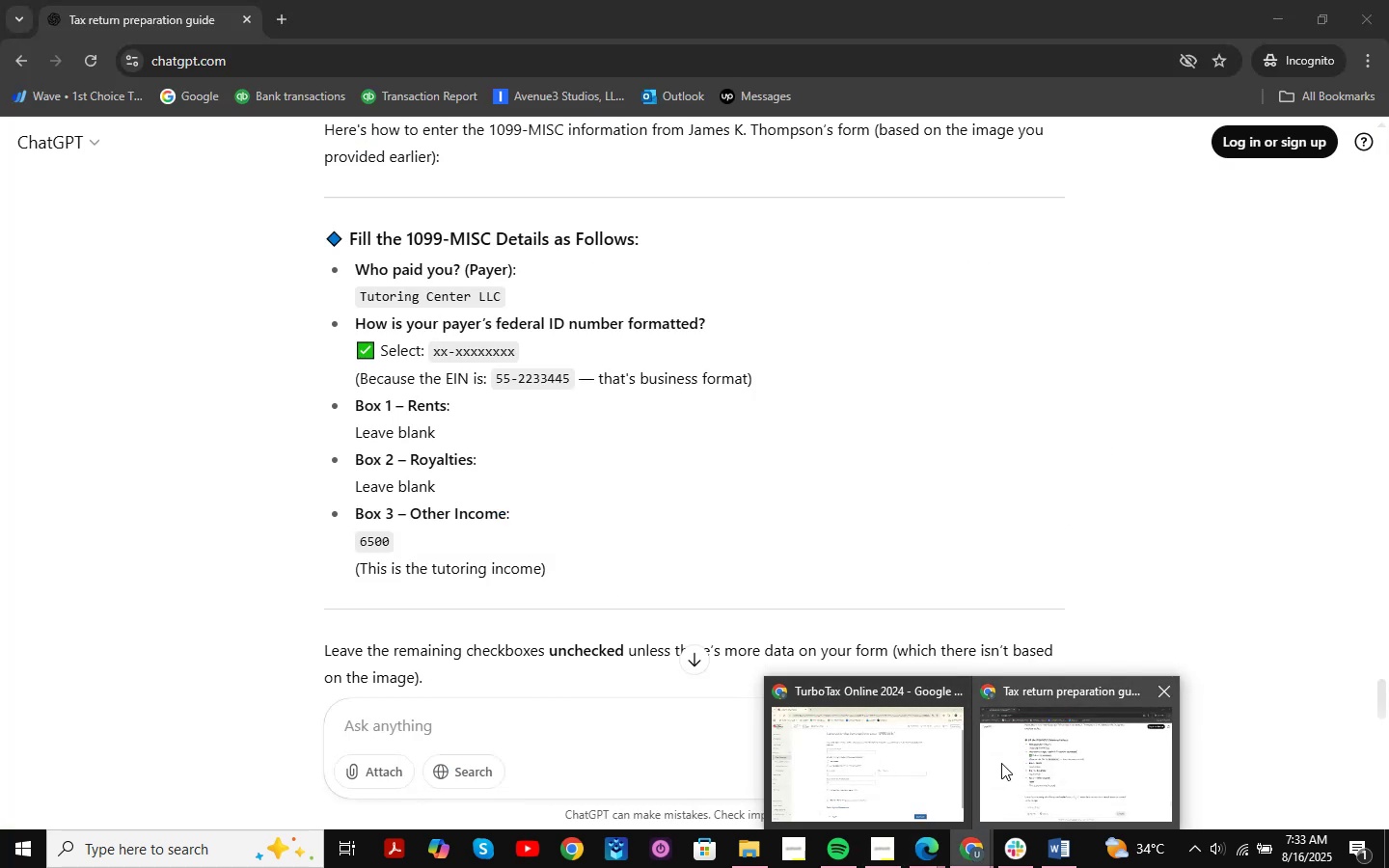 
left_click([914, 845])
 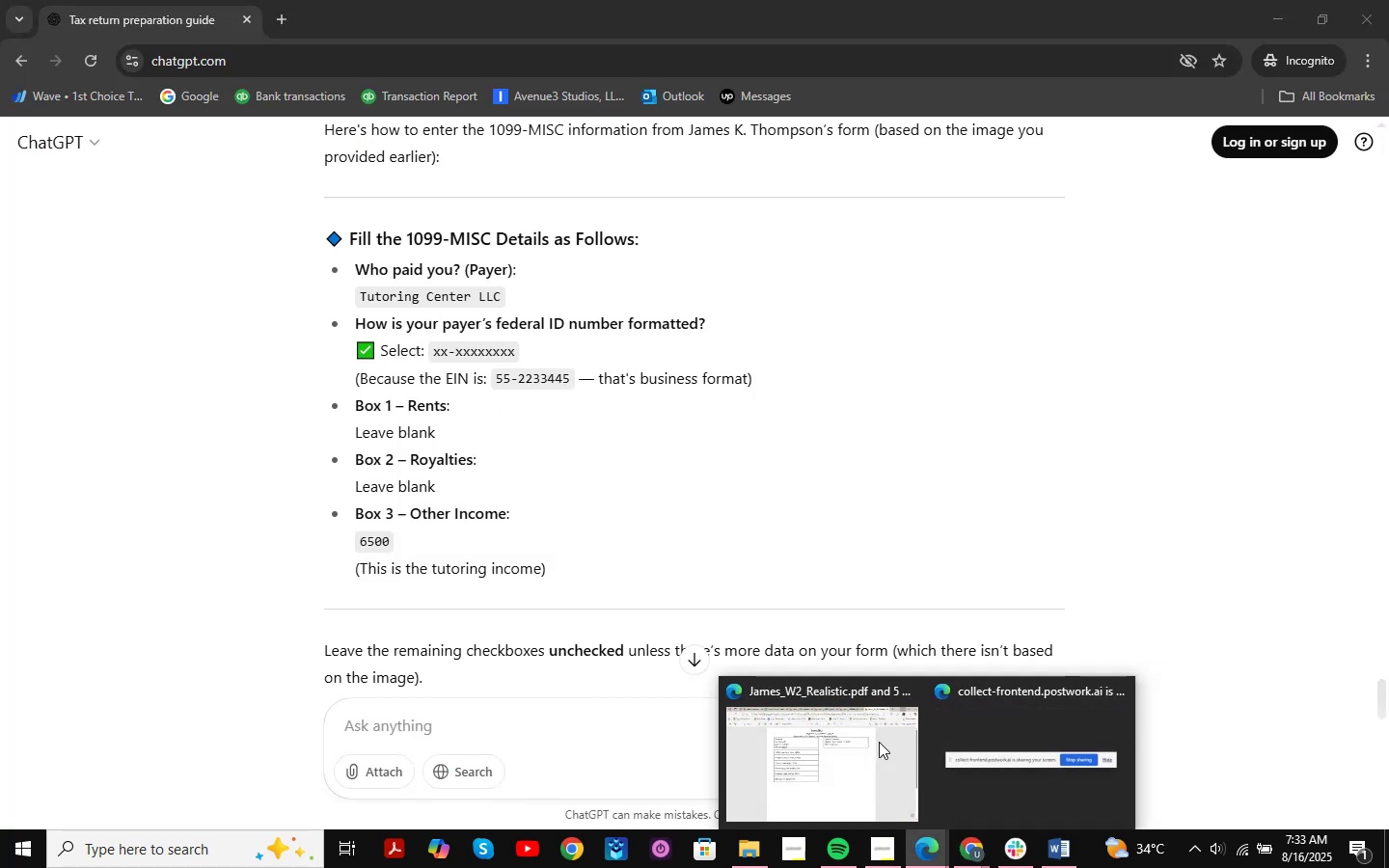 
left_click([879, 742])
 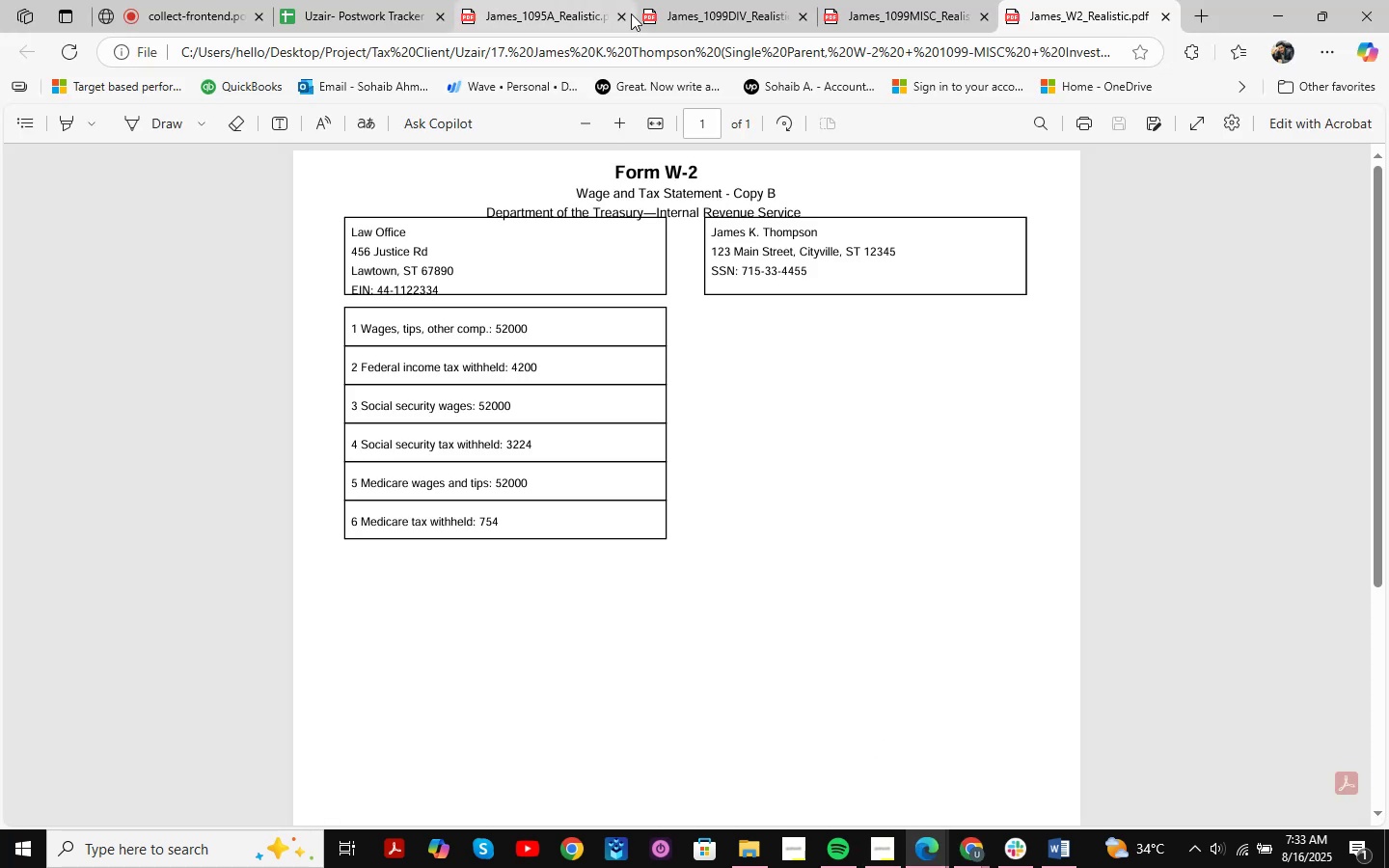 
left_click([919, 0])
 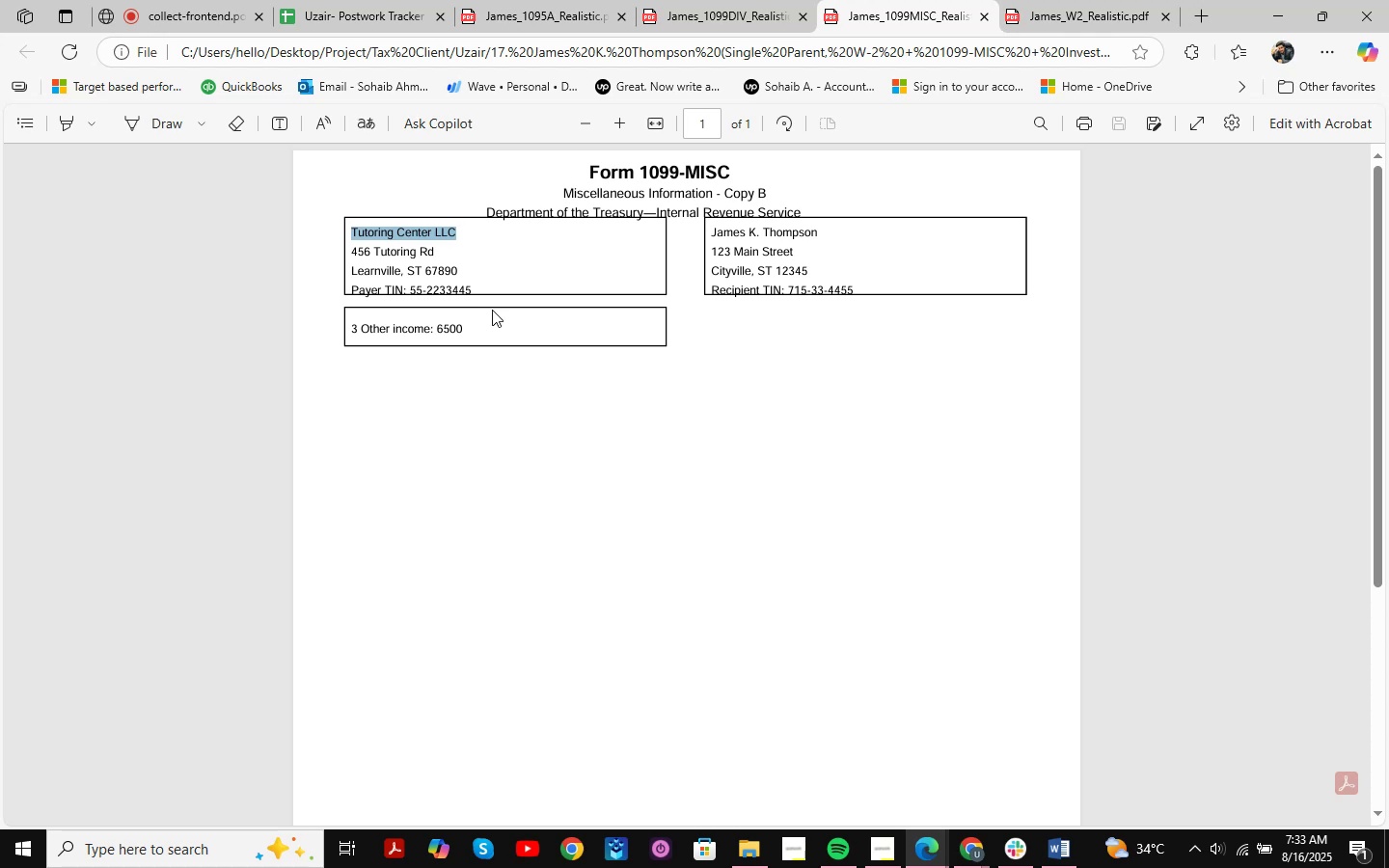 
left_click([500, 254])
 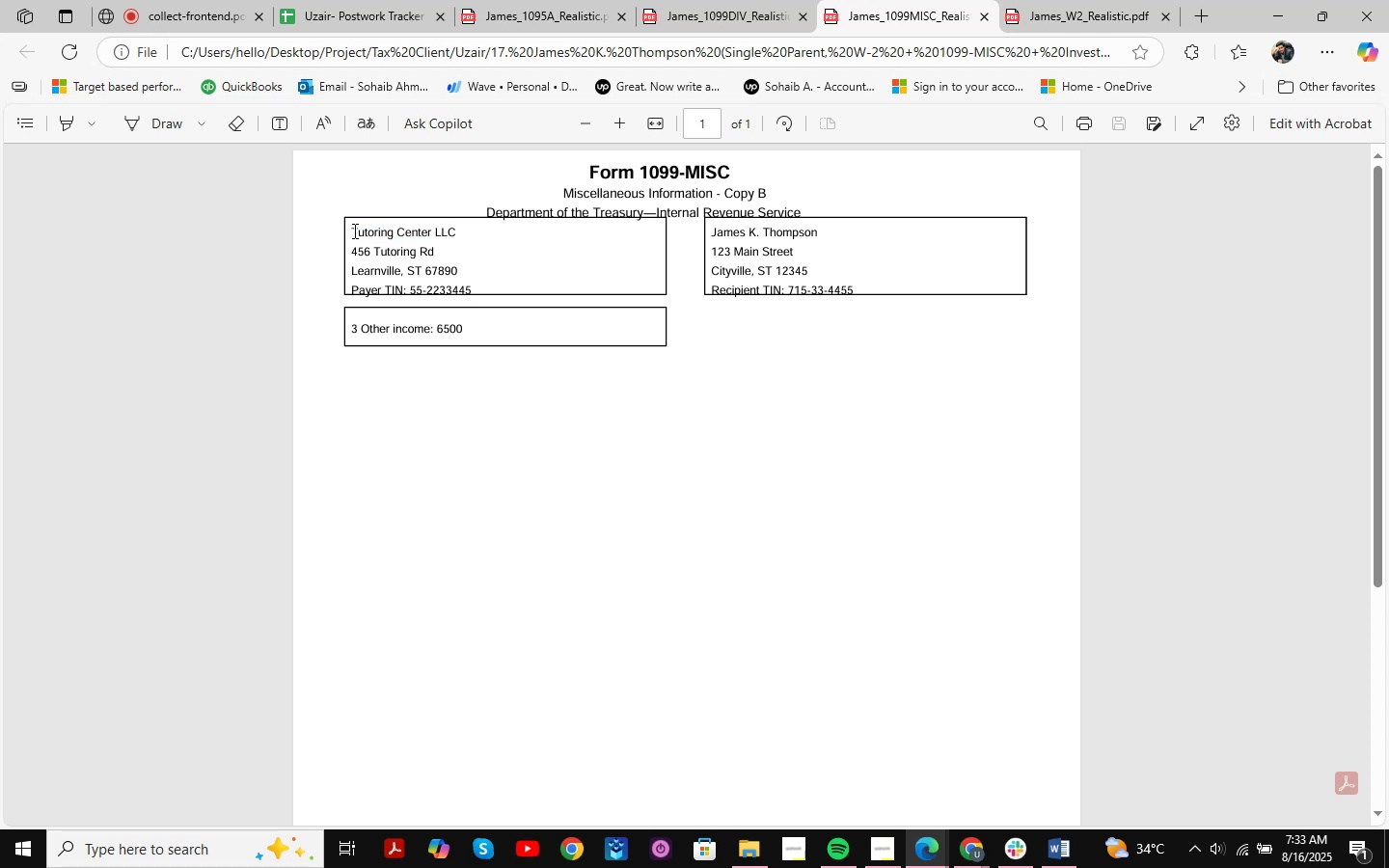 
left_click_drag(start_coordinate=[346, 229], to_coordinate=[461, 235])
 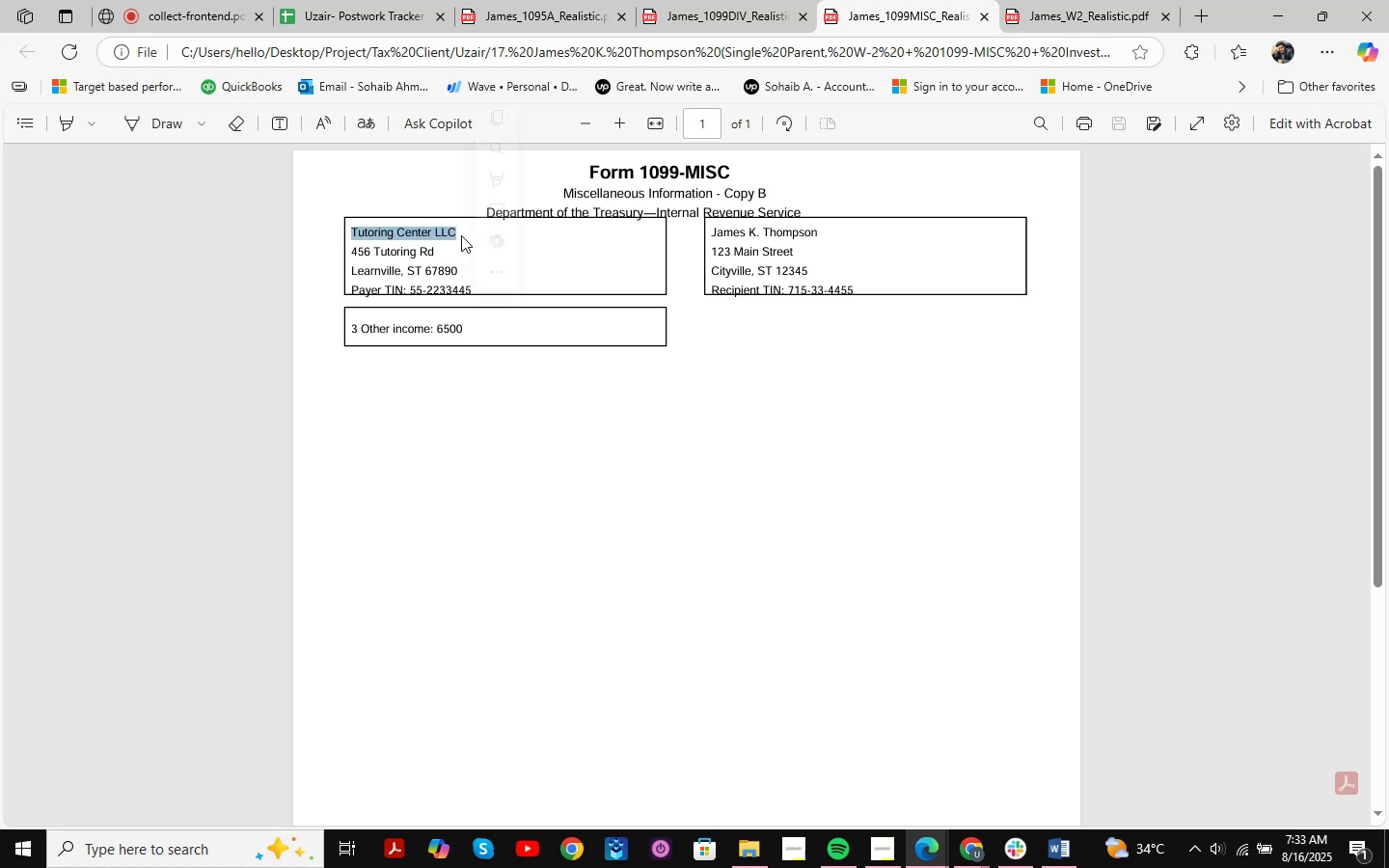 
key(Control+C)
 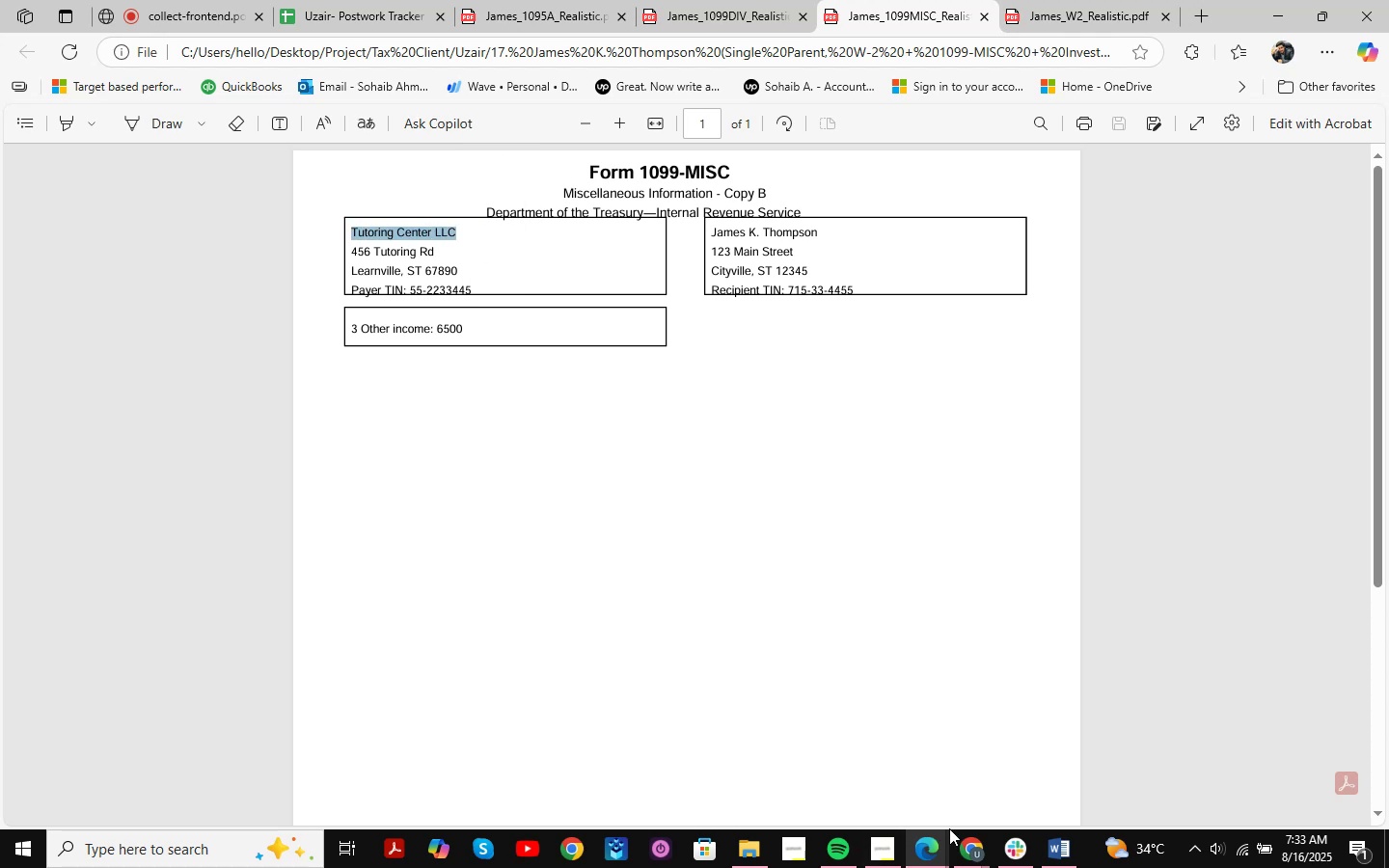 
left_click([959, 837])
 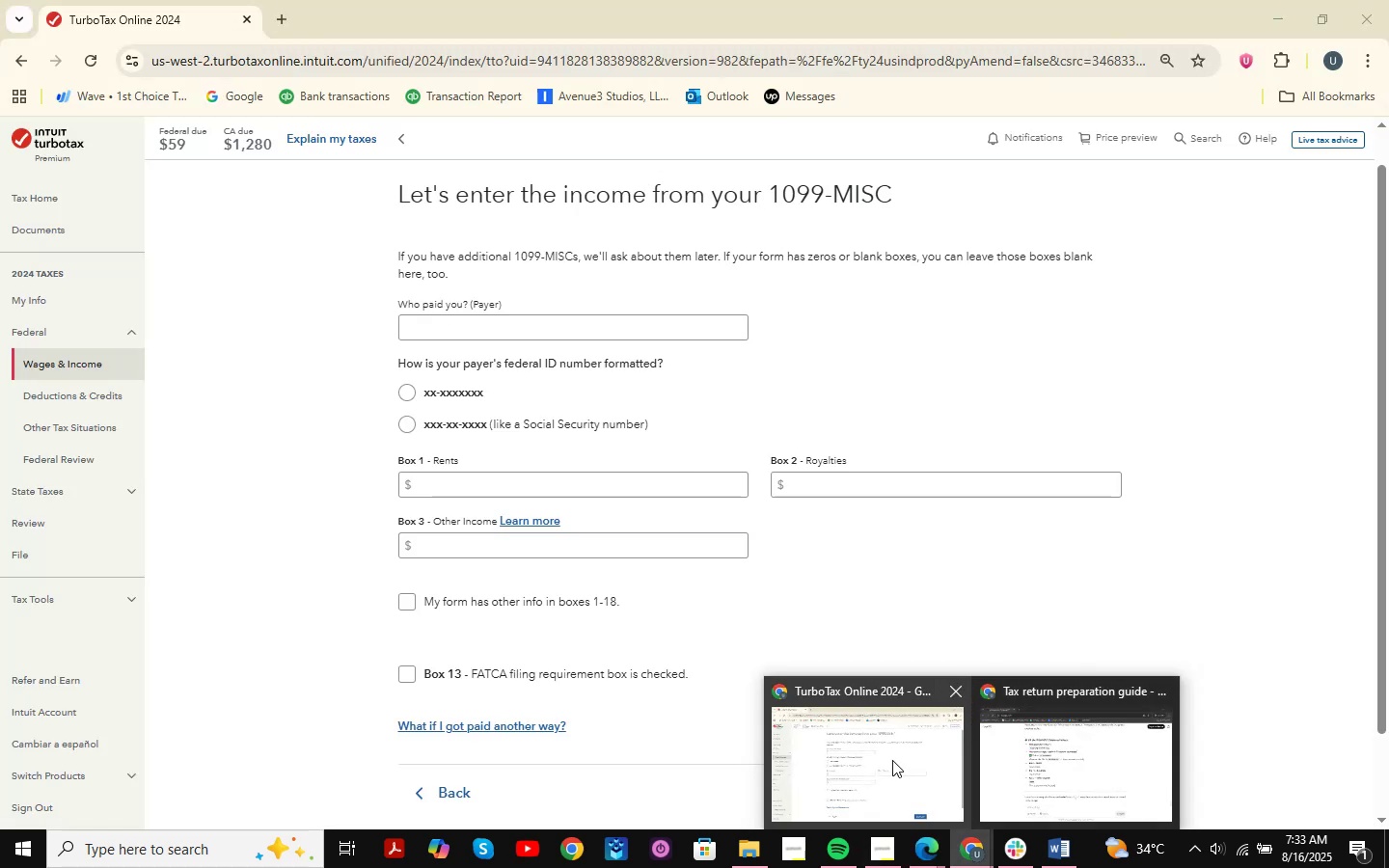 
left_click([892, 760])
 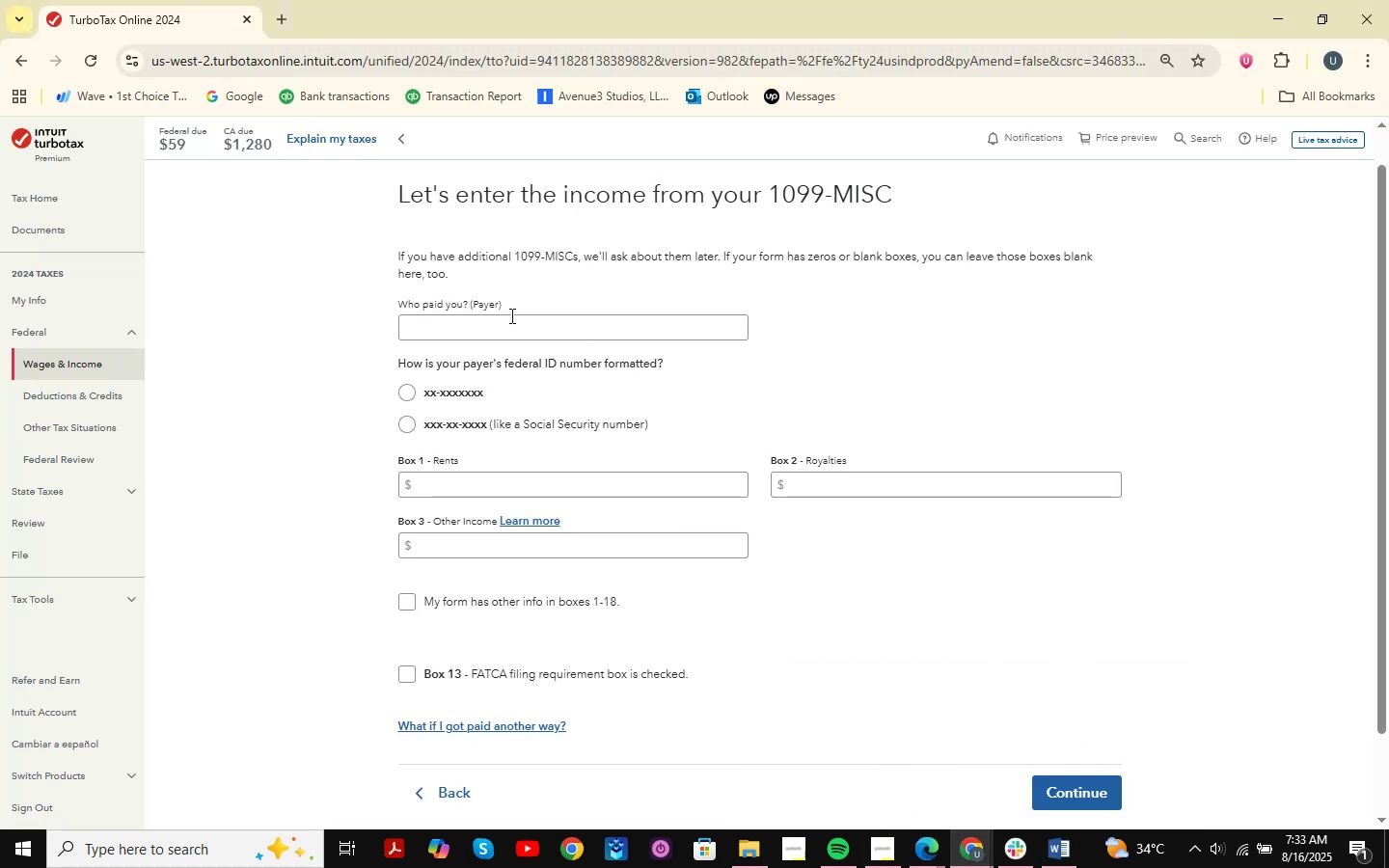 
left_click([510, 318])
 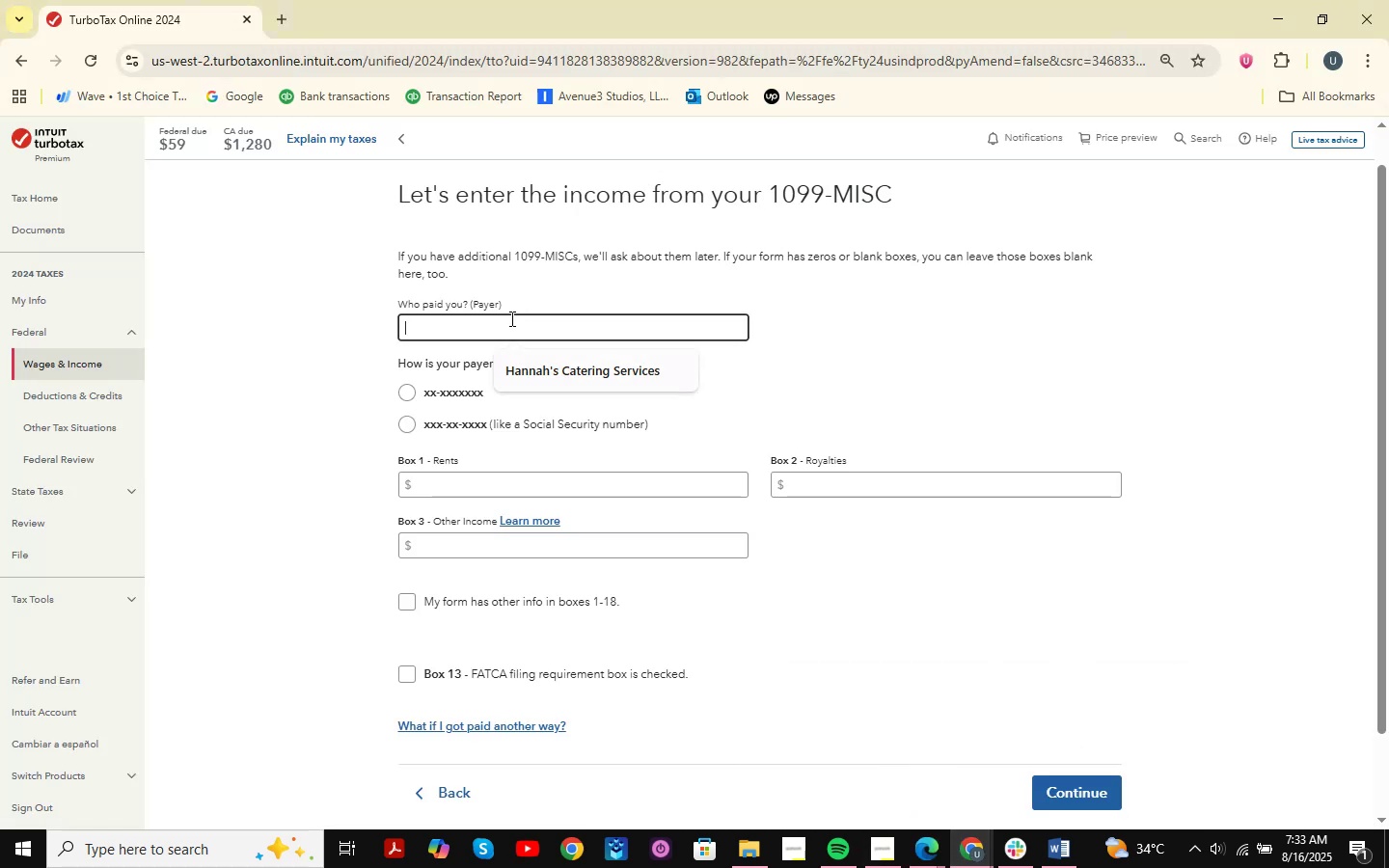 
key(Control+ControlLeft)
 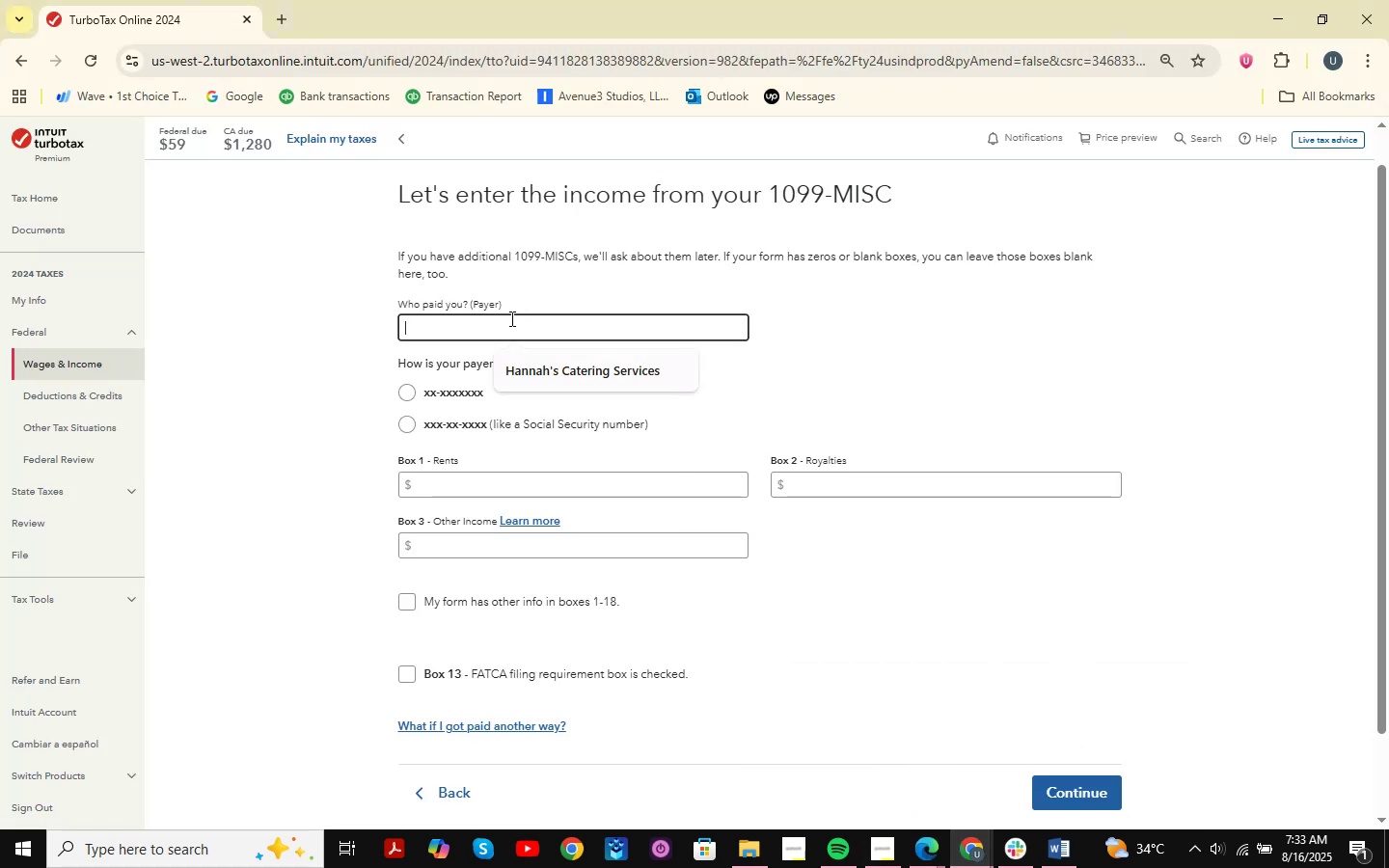 
key(Control+V)
 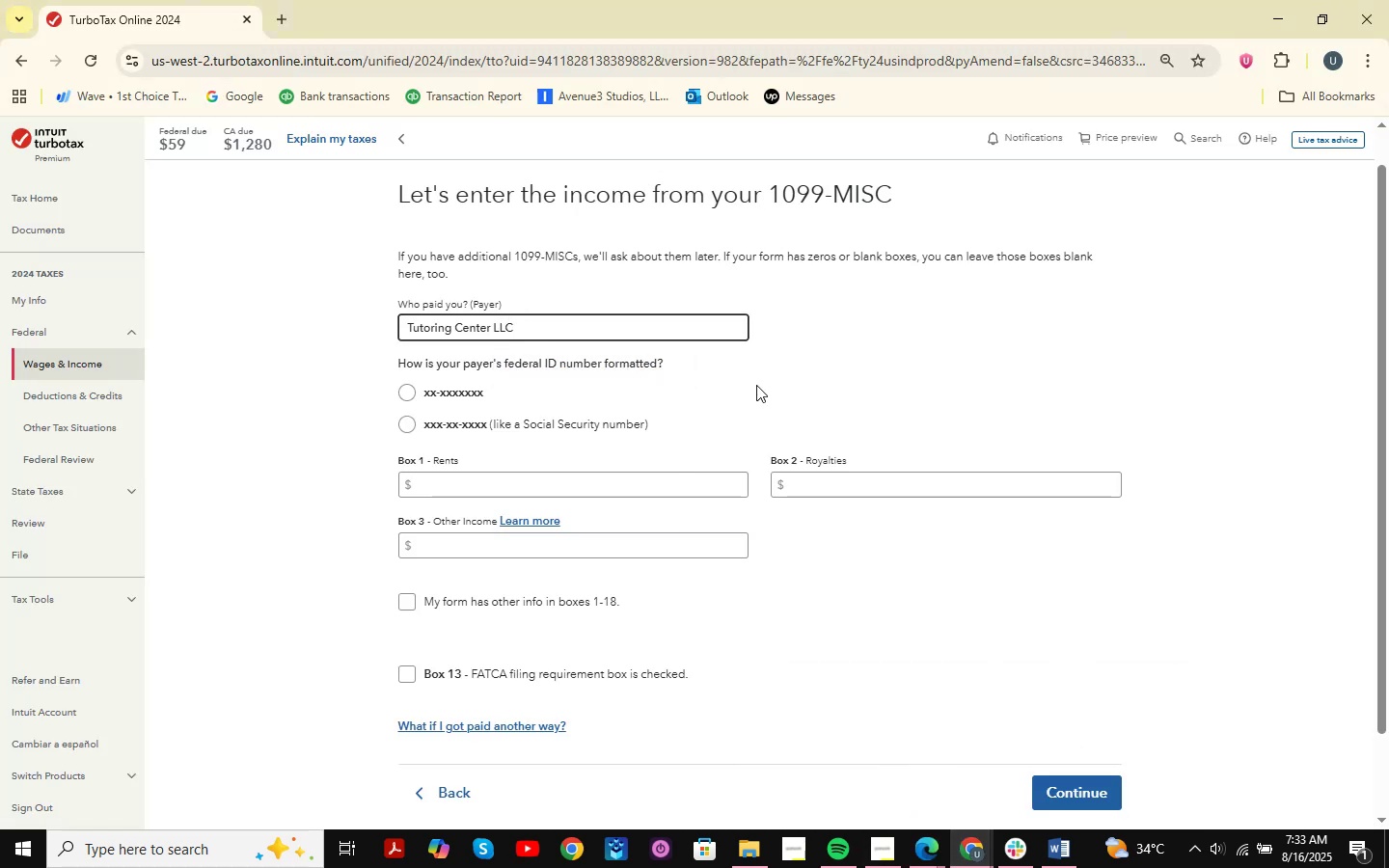 
left_click([902, 362])
 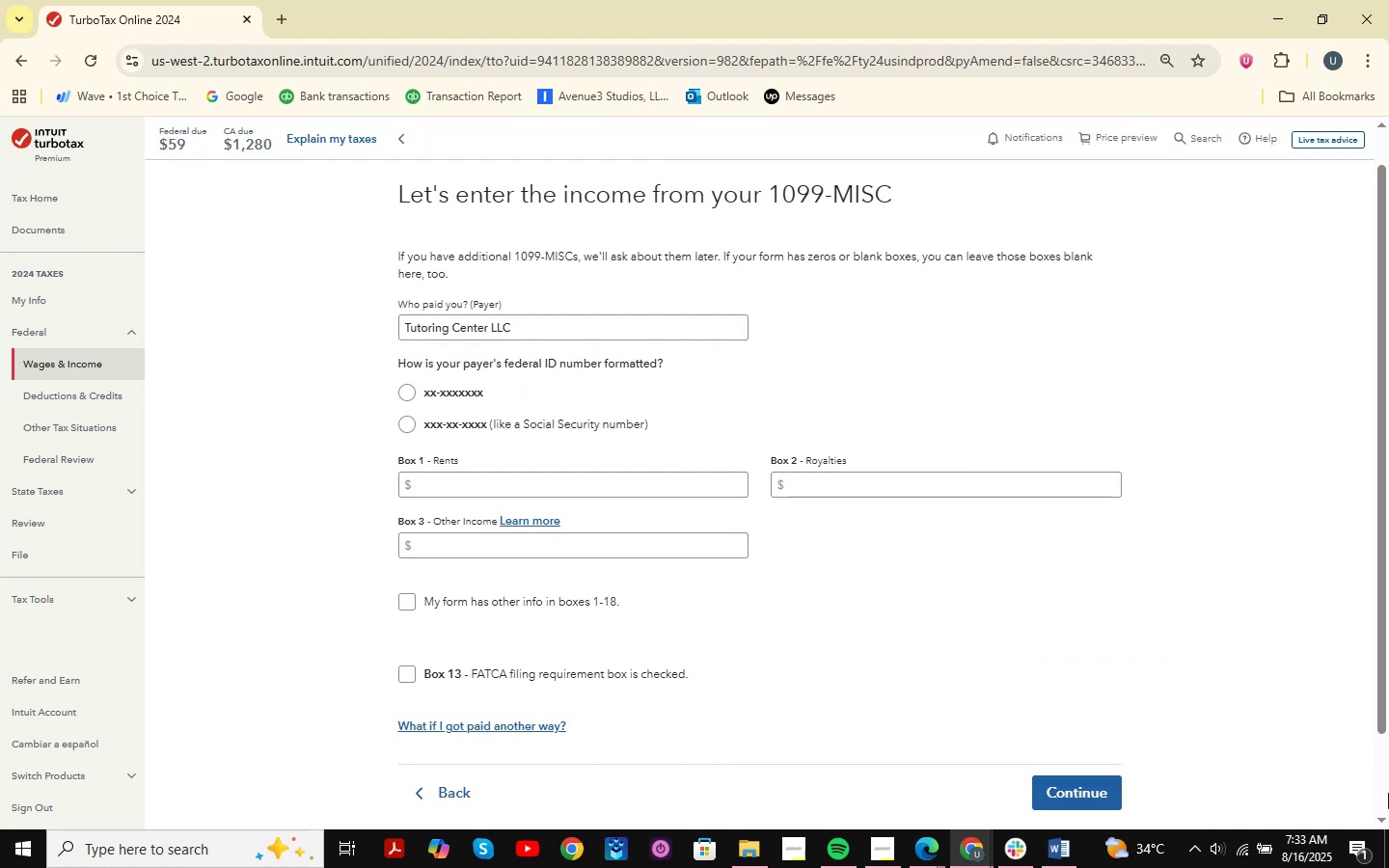 
wait(36.57)
 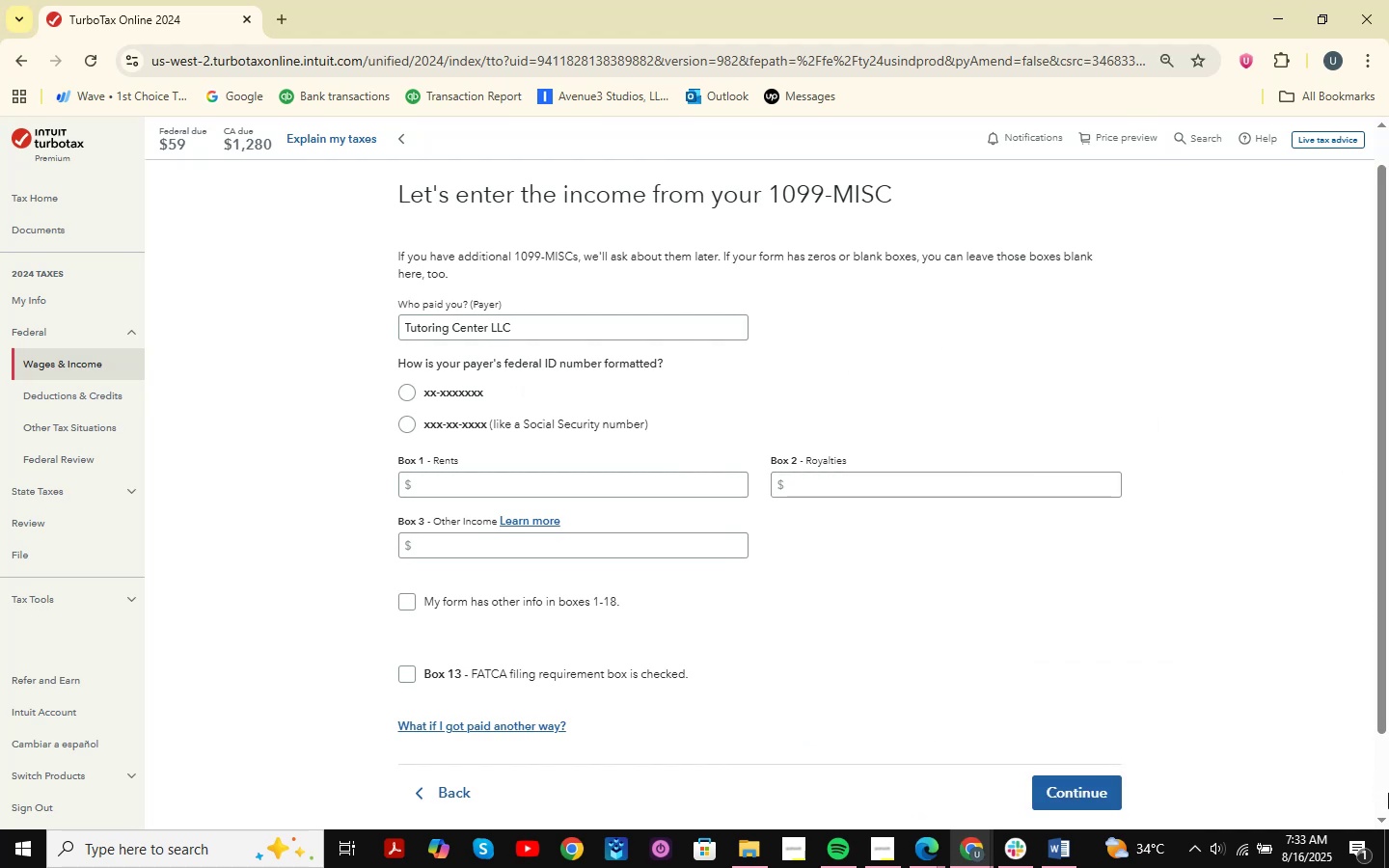 
left_click_drag(start_coordinate=[772, 551], to_coordinate=[782, 554])
 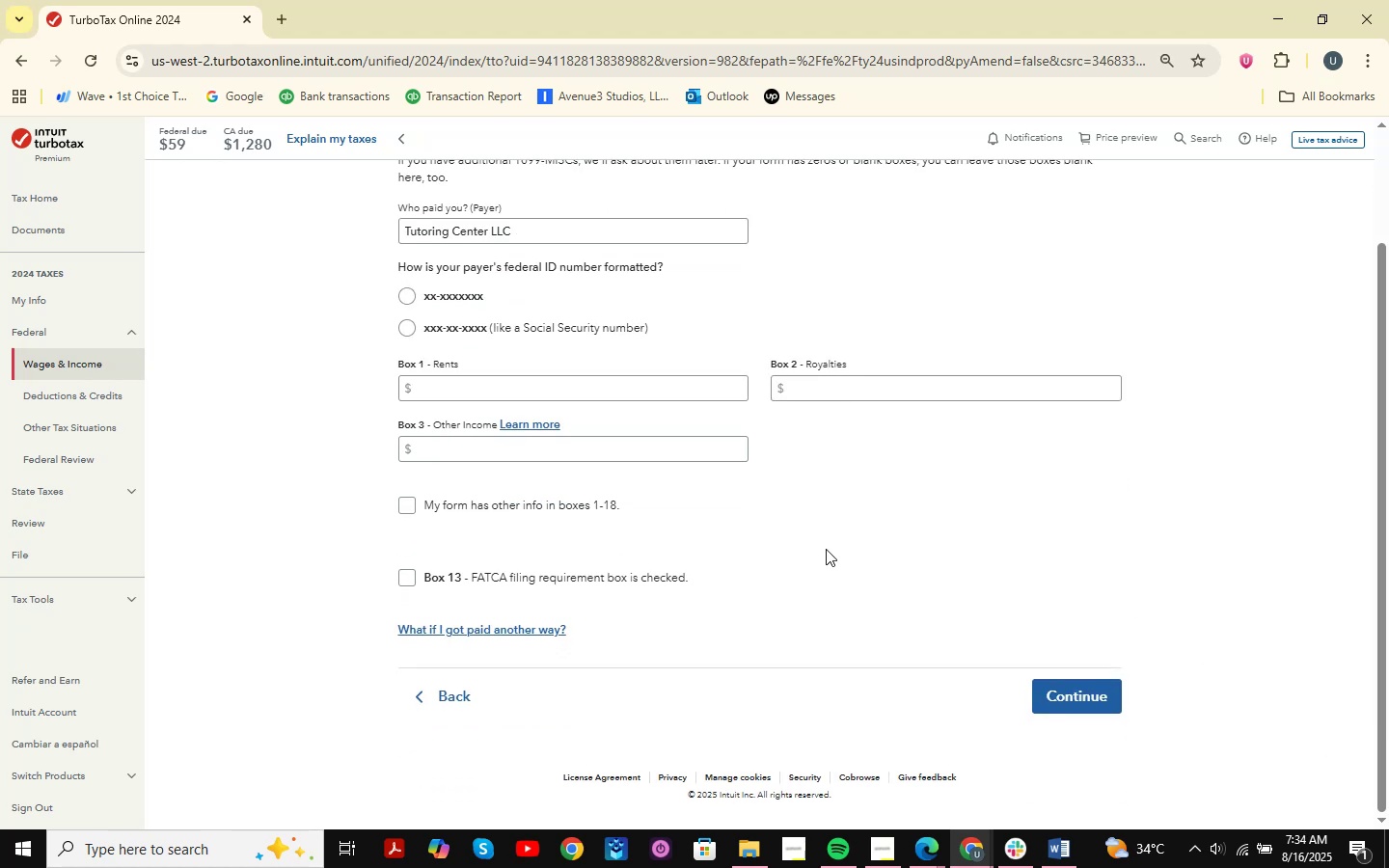 
scroll: coordinate [826, 549], scroll_direction: down, amount: 1.0
 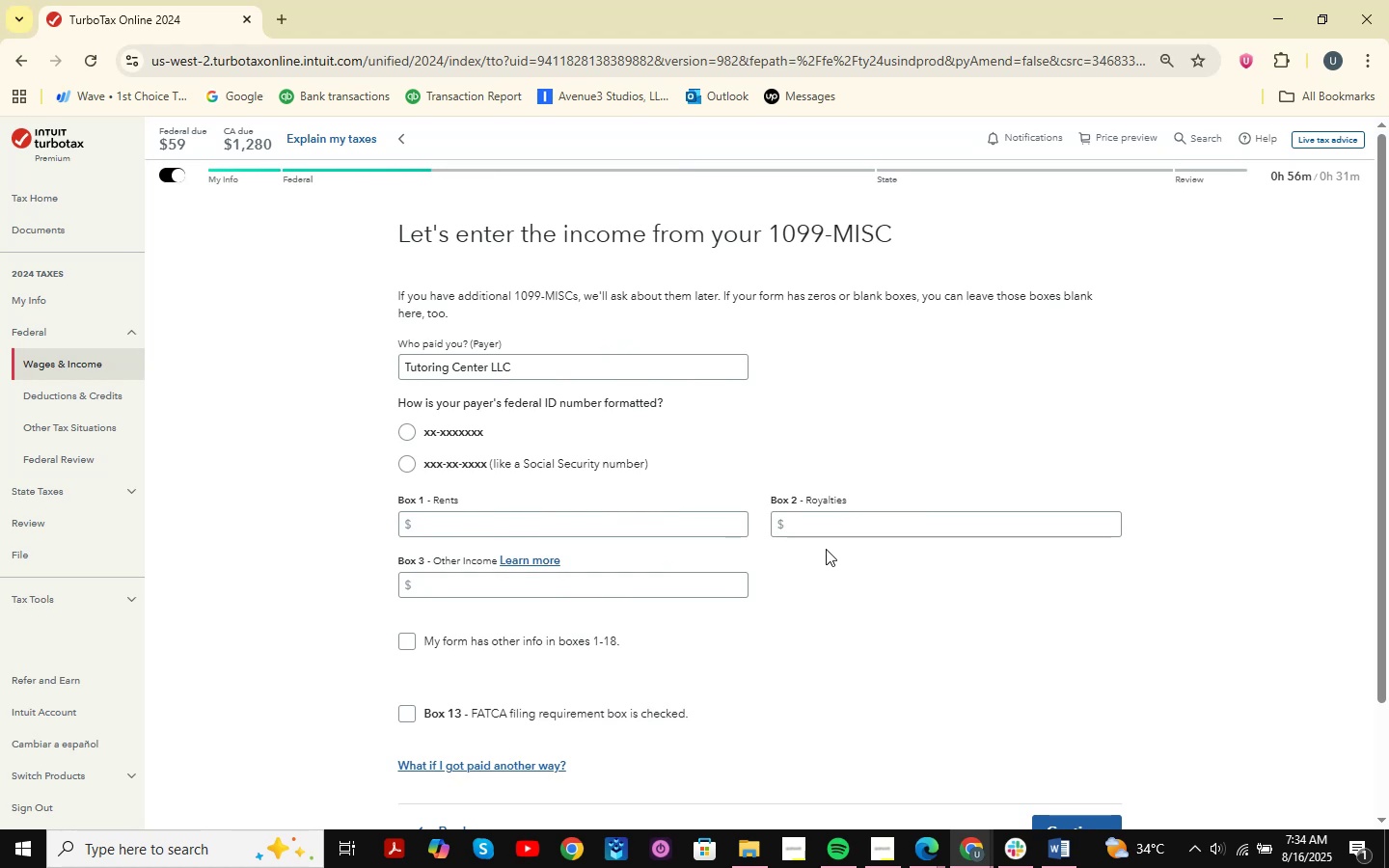 
wait(14.66)
 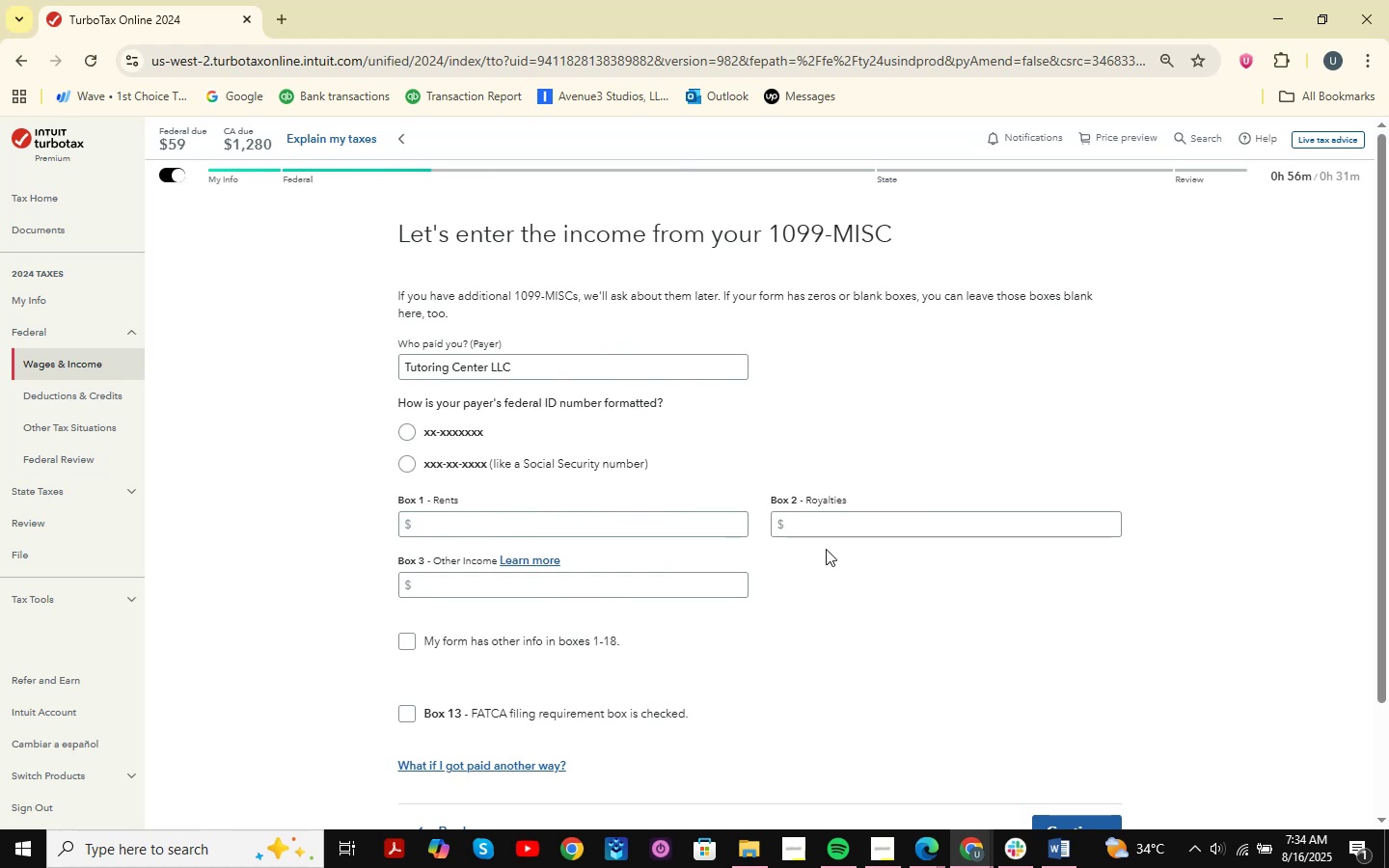 
scroll: coordinate [605, 492], scroll_direction: down, amount: 3.0
 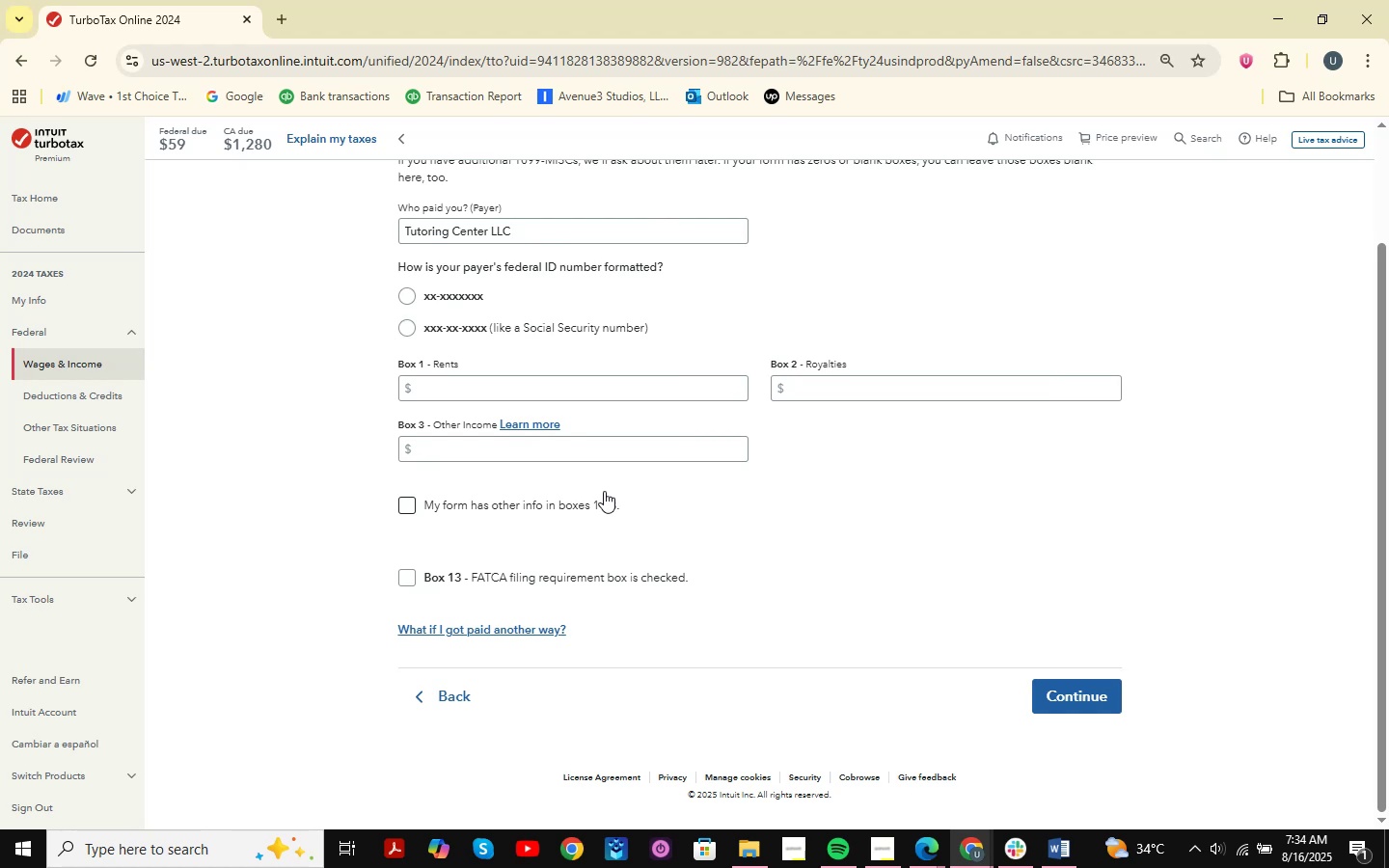 
scroll: coordinate [604, 491], scroll_direction: up, amount: 2.0
 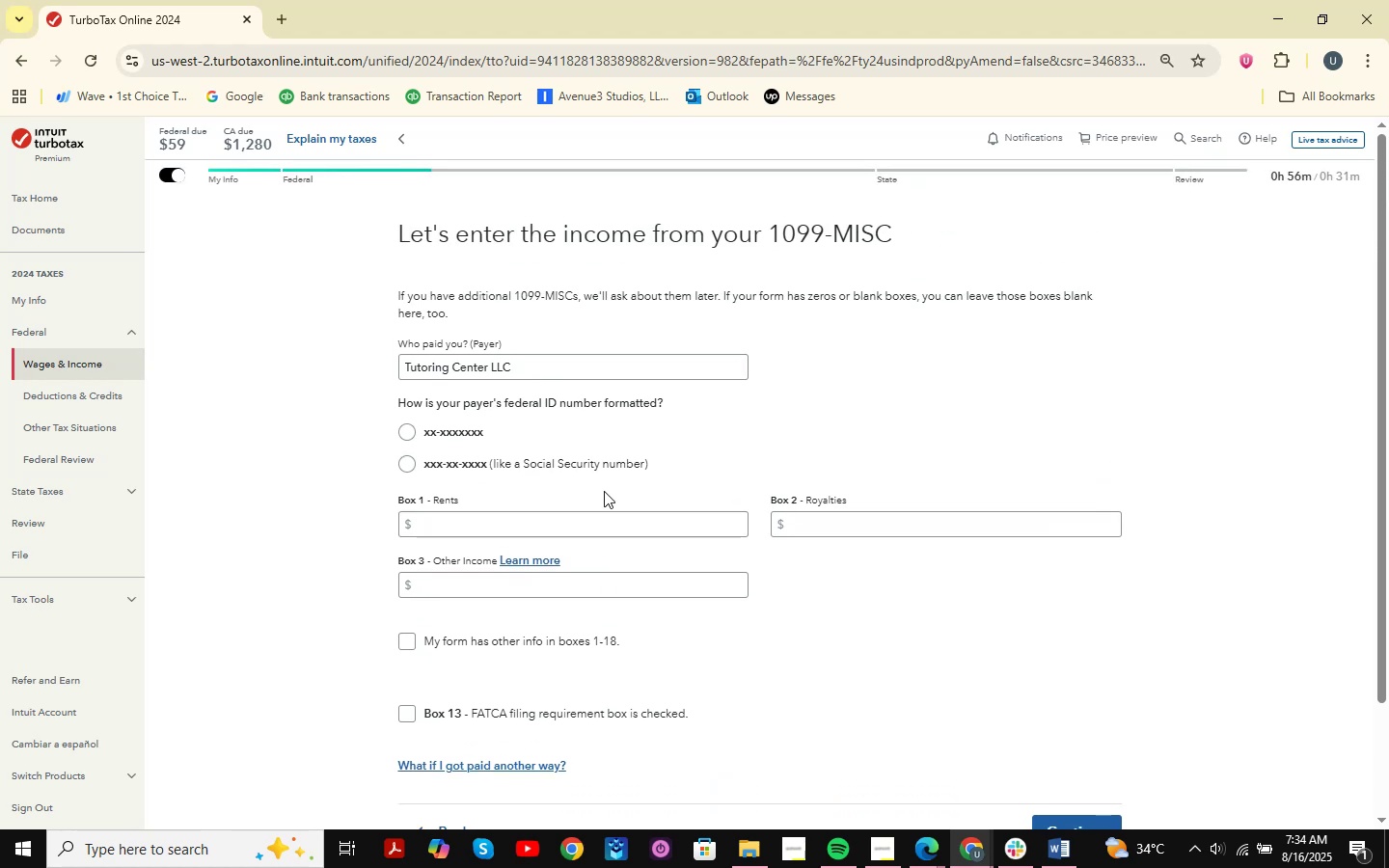 
scroll: coordinate [604, 491], scroll_direction: down, amount: 1.0
 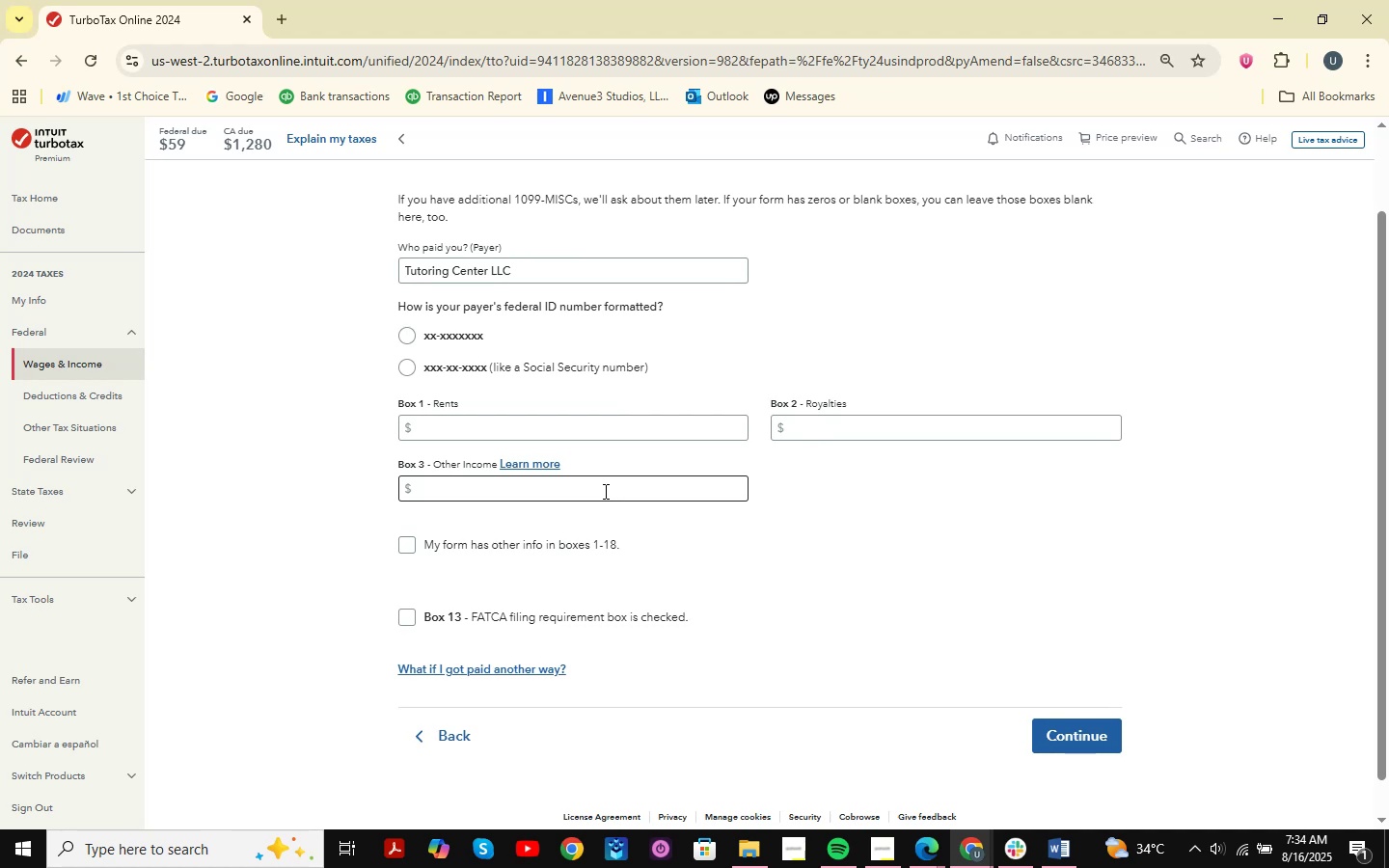 
wait(5.35)
 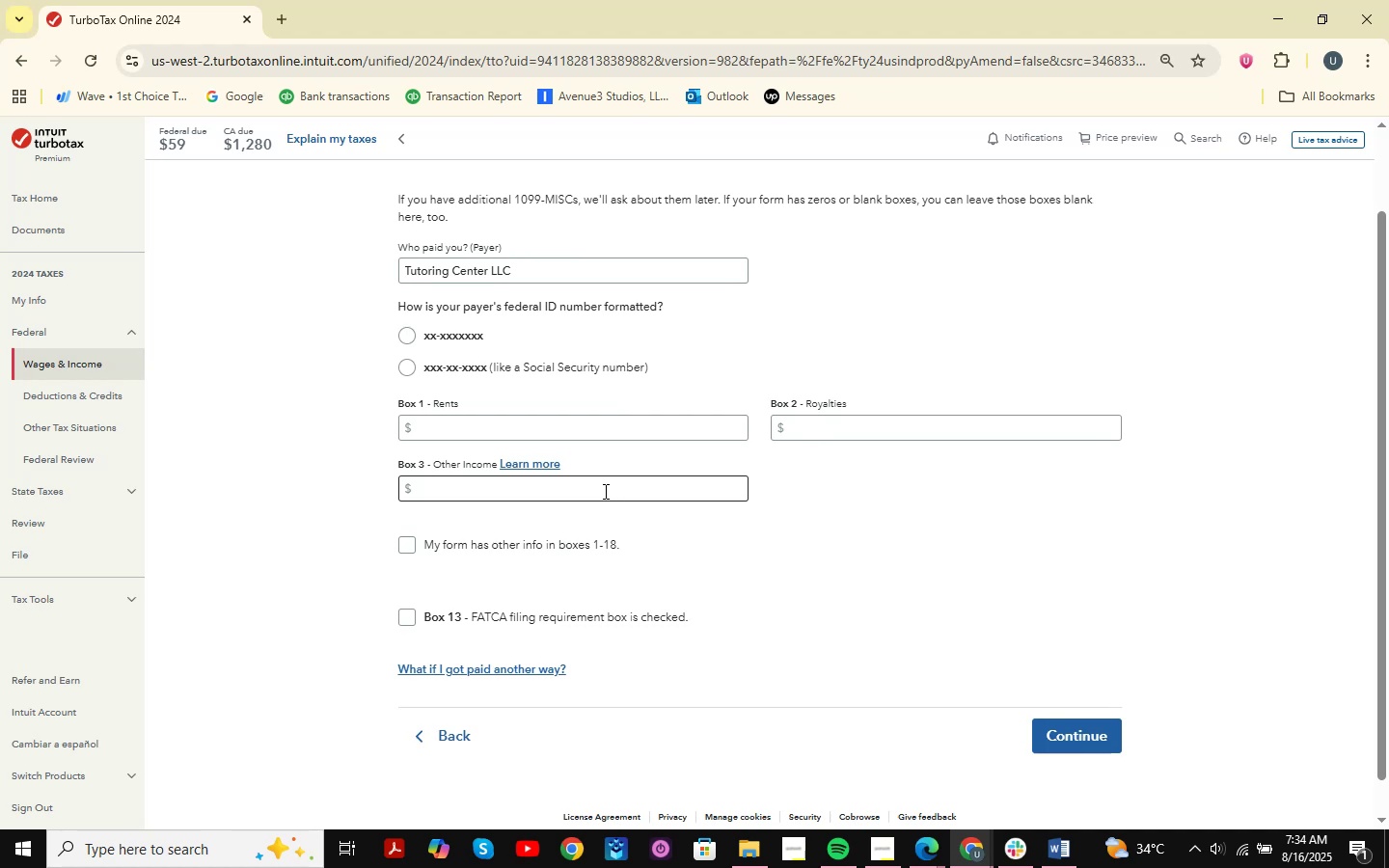 
scroll: coordinate [604, 491], scroll_direction: down, amount: 1.0
 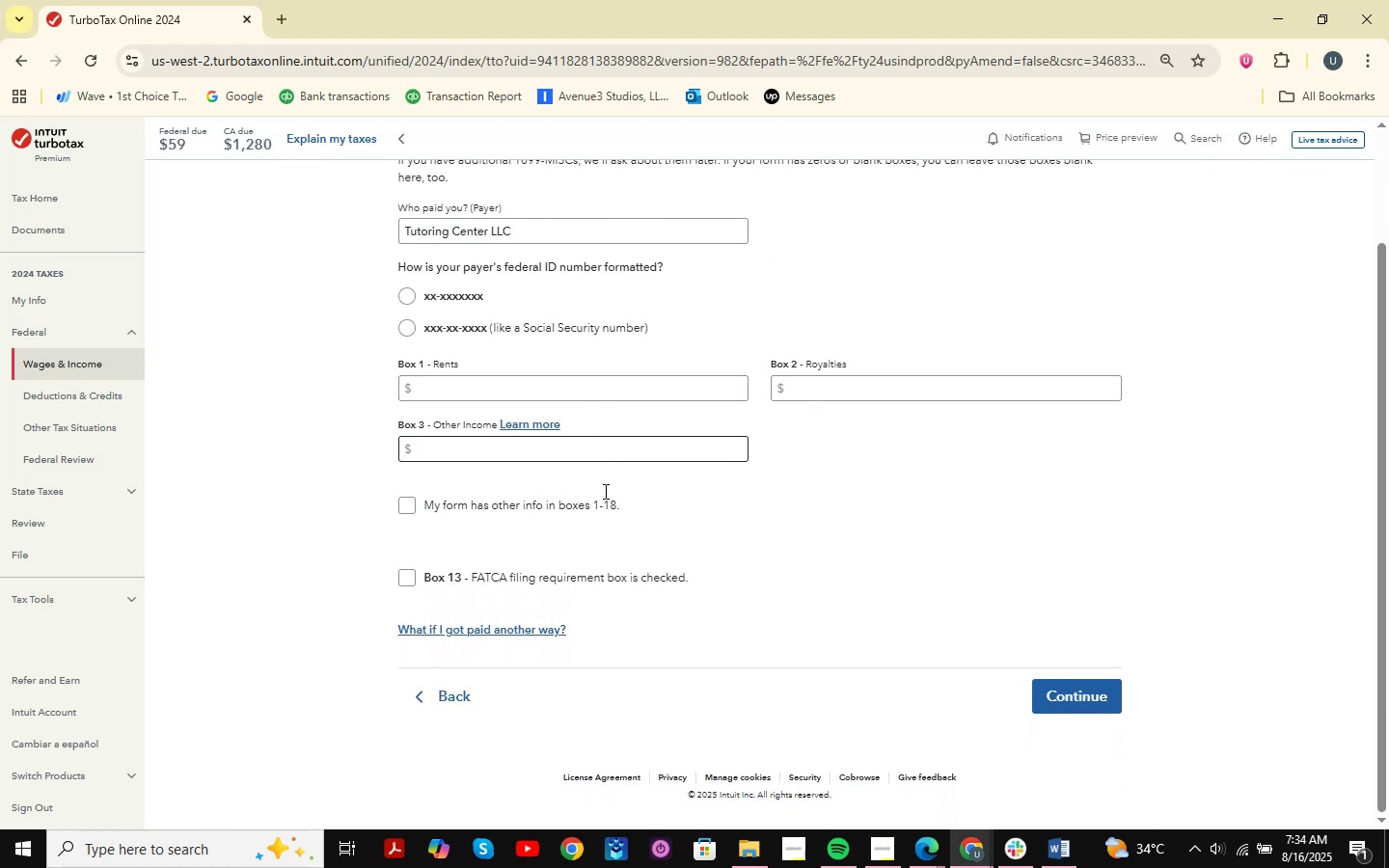 
scroll: coordinate [604, 491], scroll_direction: up, amount: 1.0
 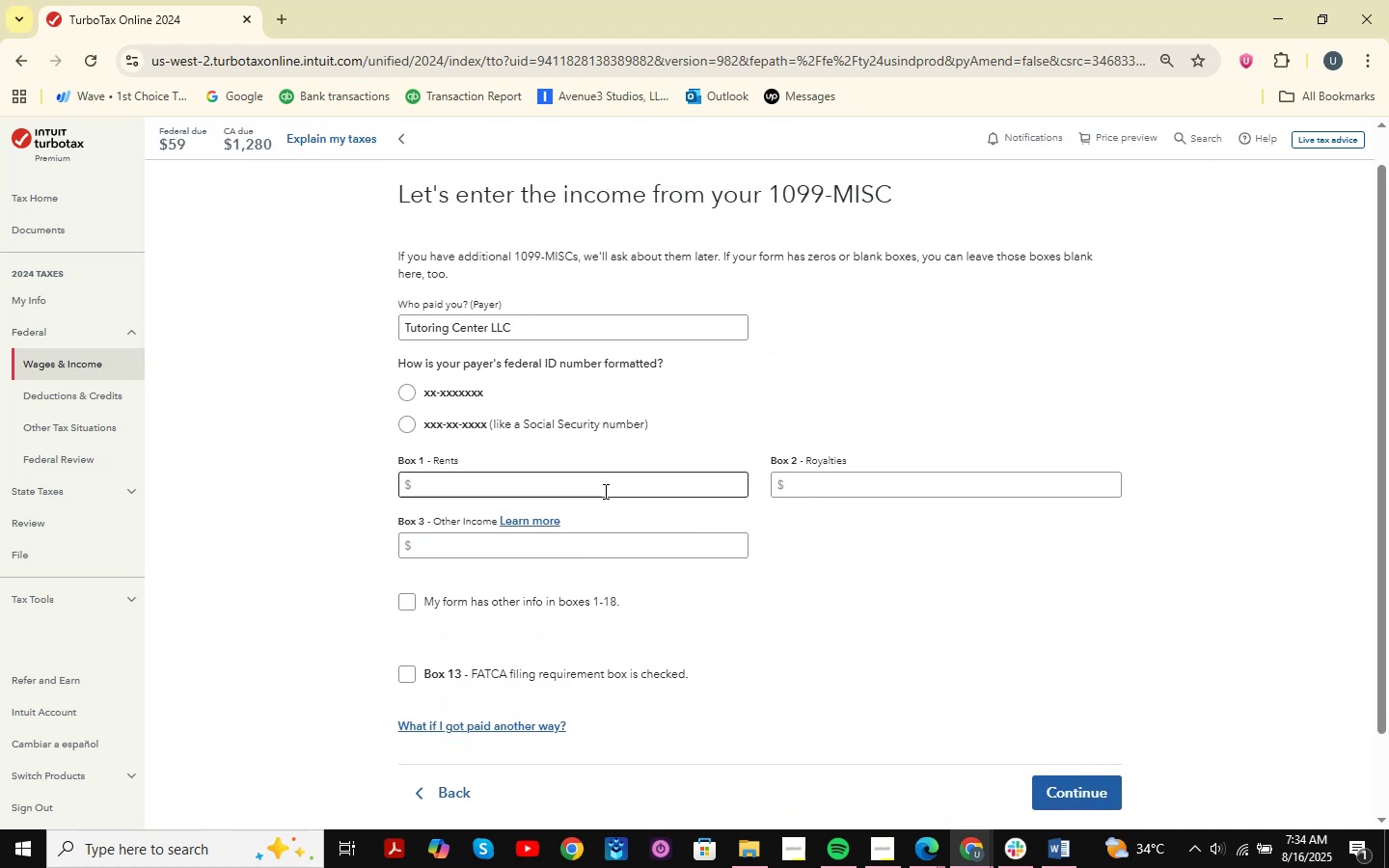 
wait(6.02)
 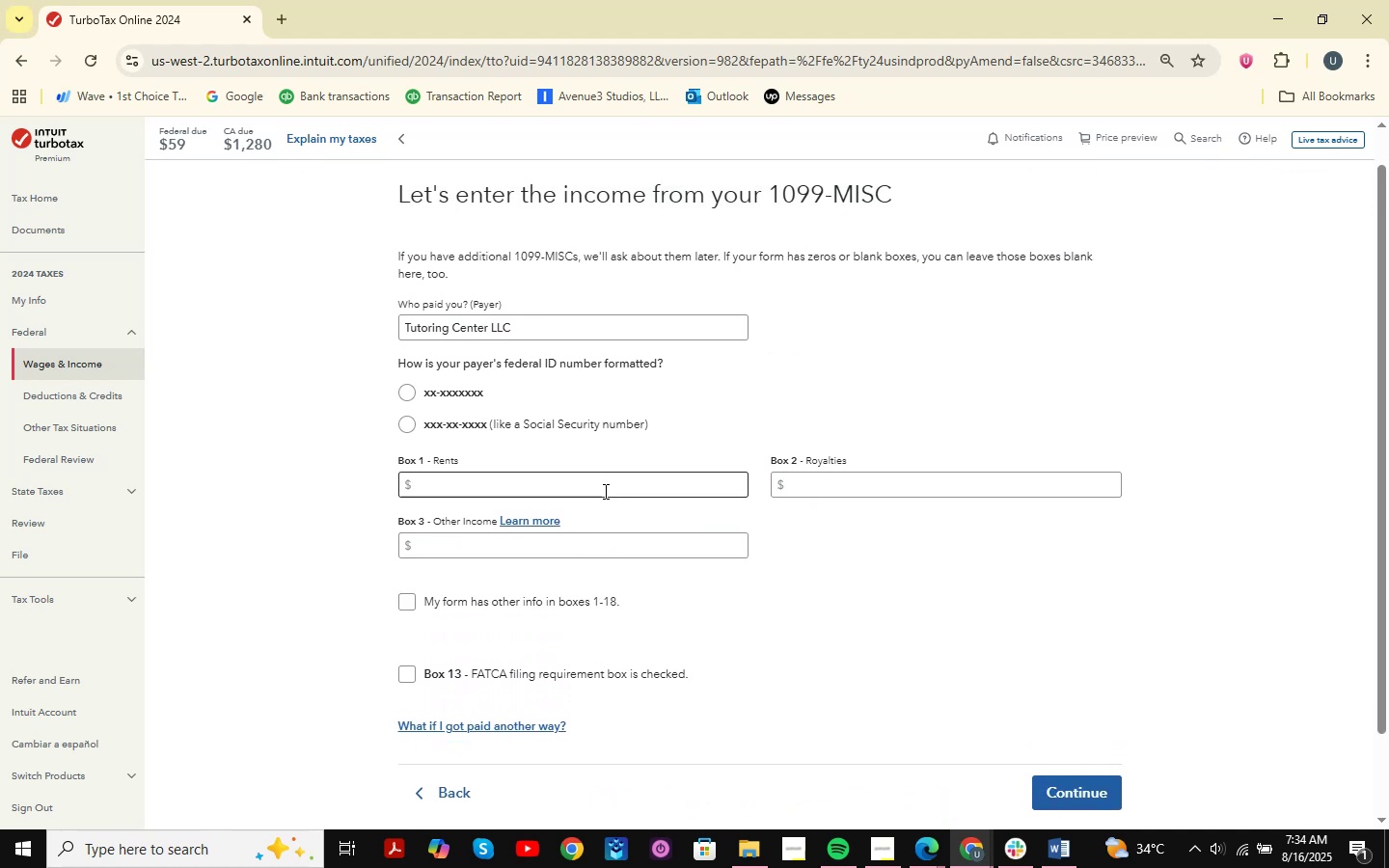 
scroll: coordinate [604, 491], scroll_direction: up, amount: 2.0
 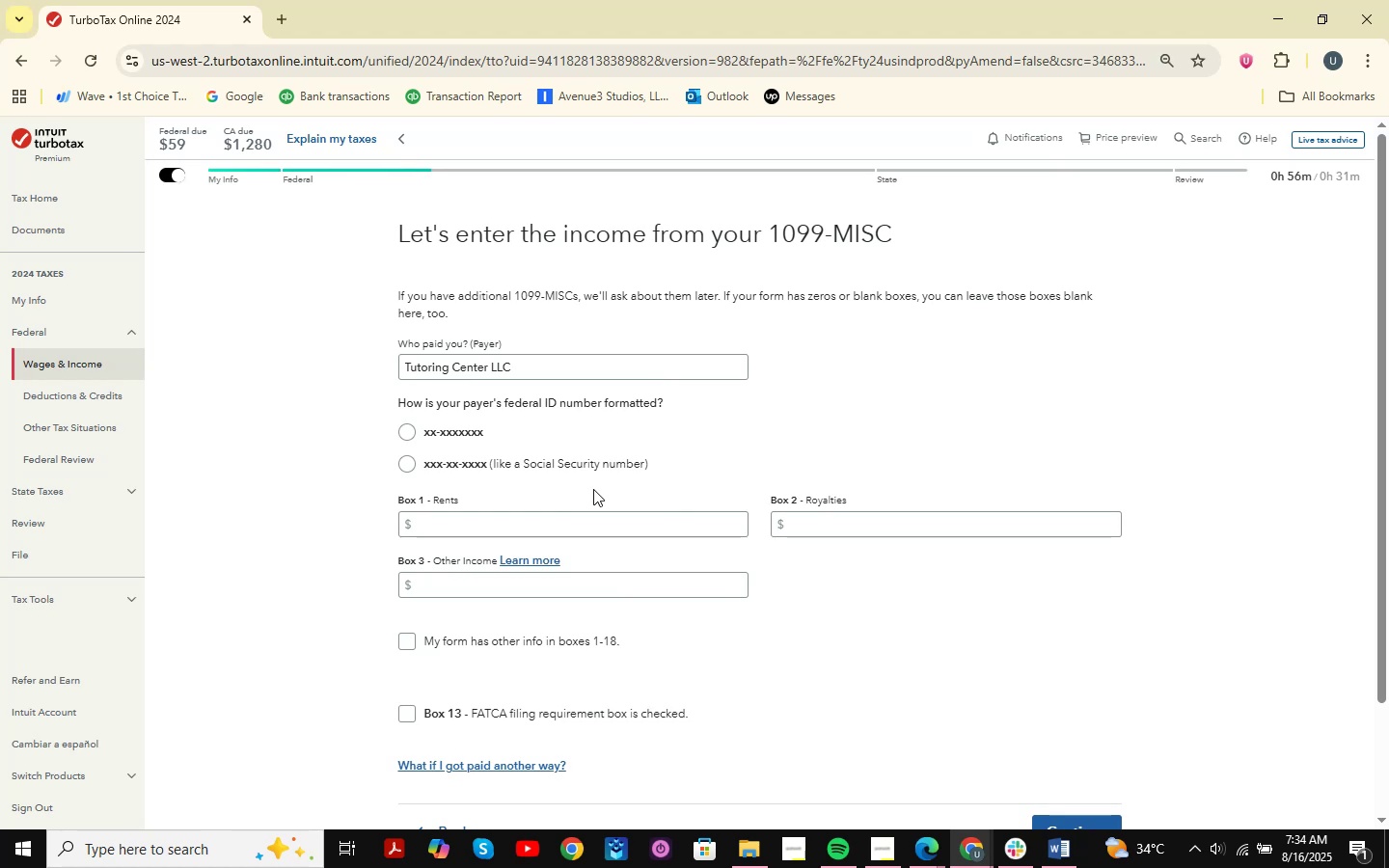 
wait(6.25)
 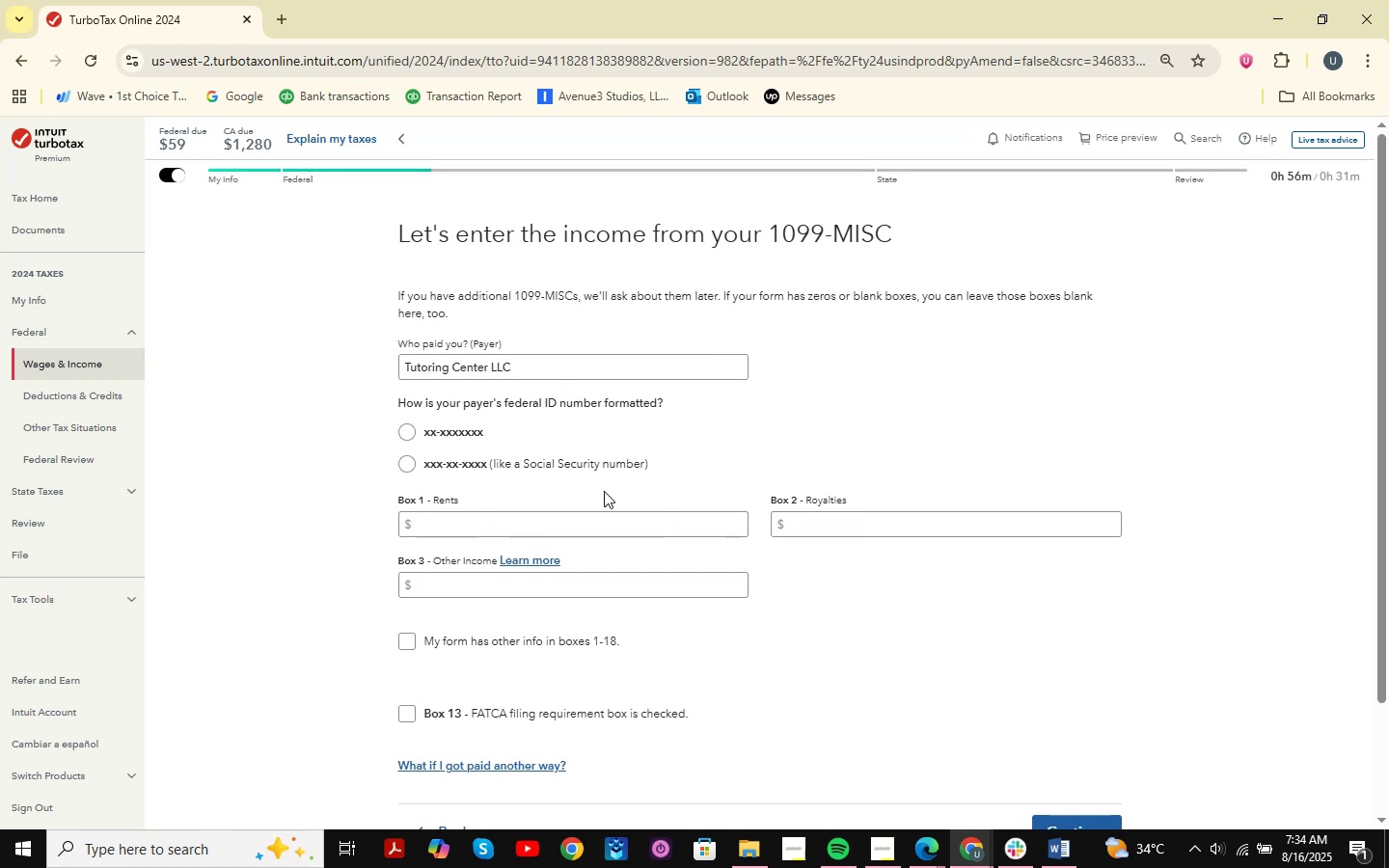 
scroll: coordinate [563, 380], scroll_direction: down, amount: 1.0
 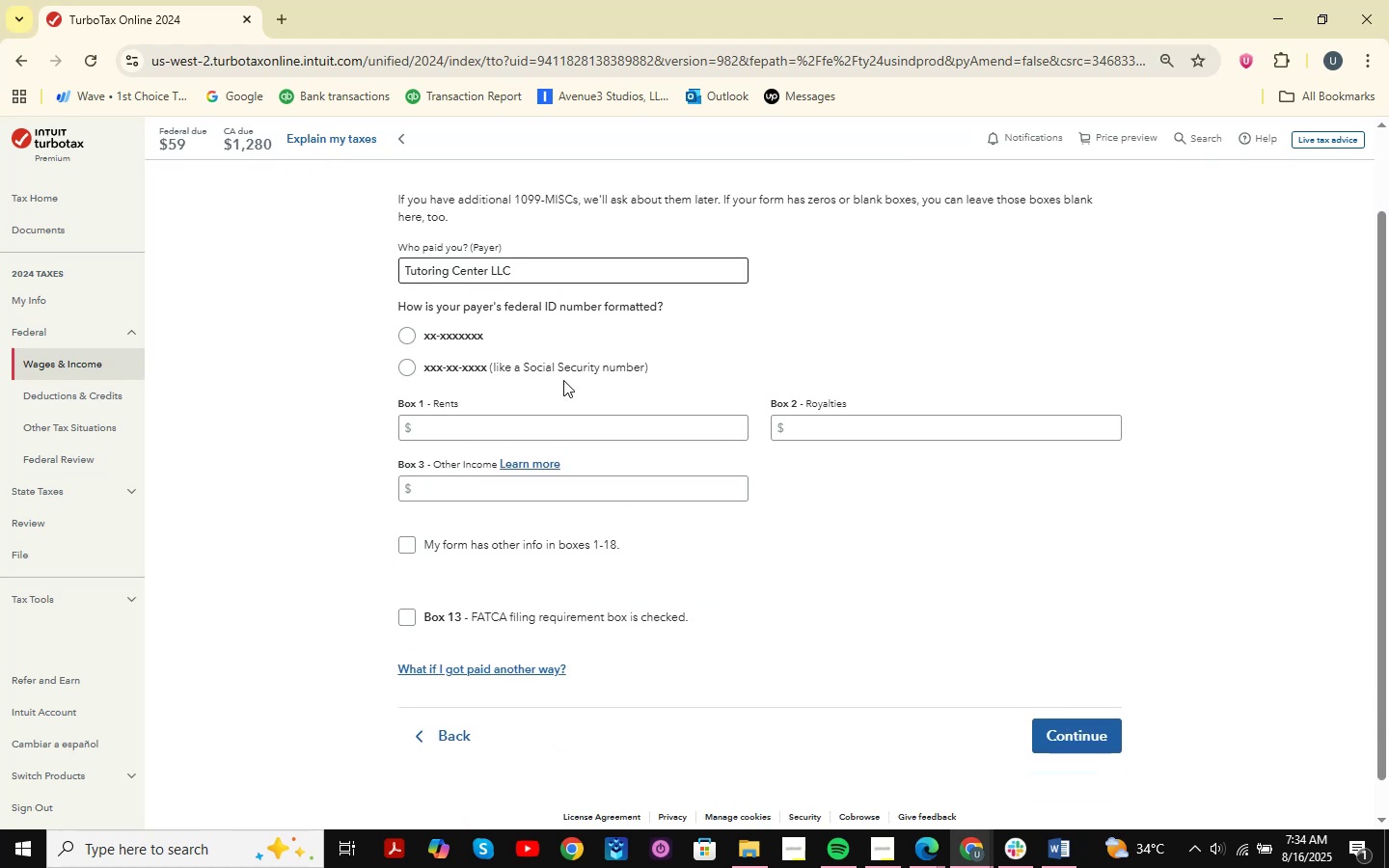 
scroll: coordinate [563, 380], scroll_direction: up, amount: 1.0
 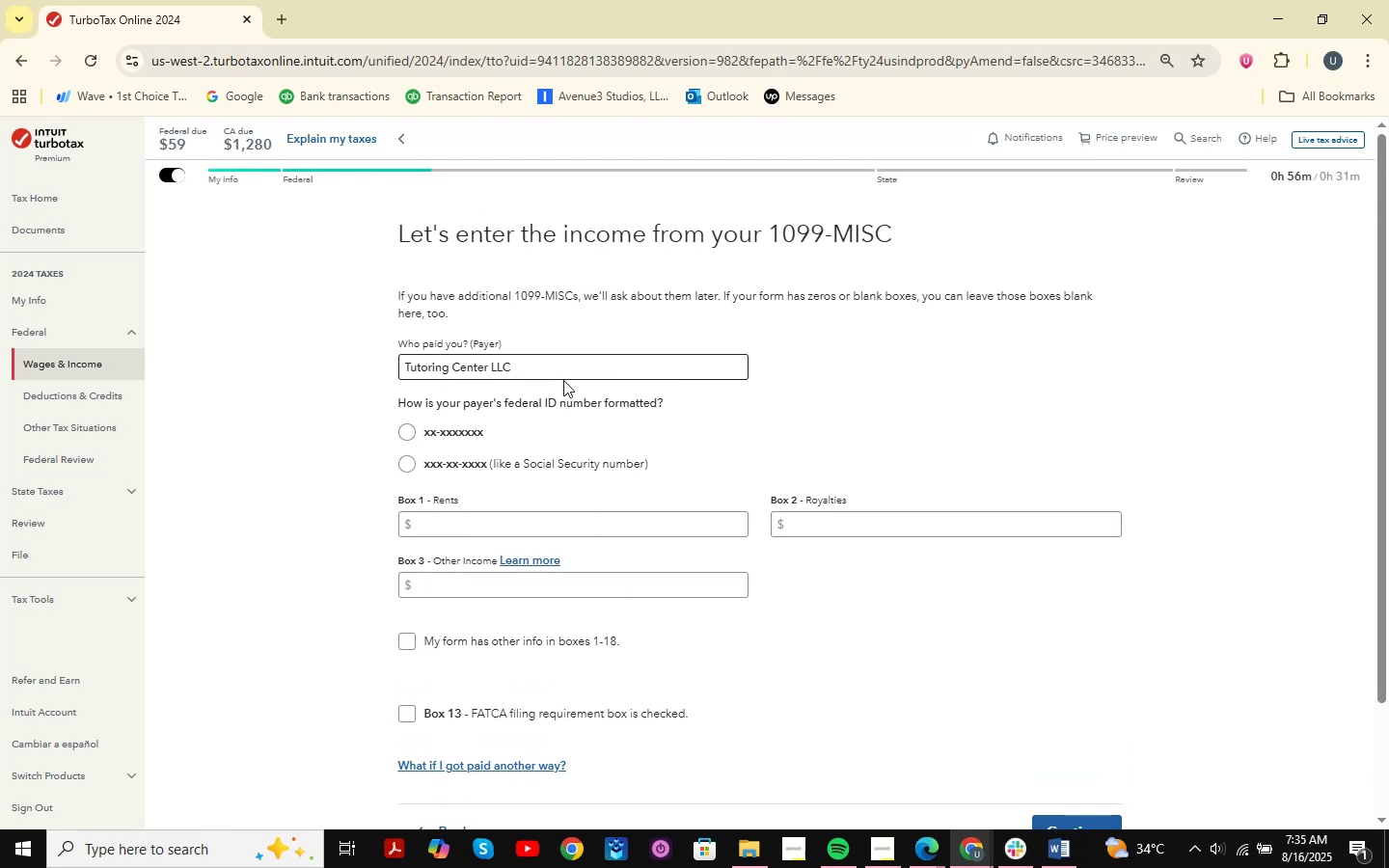 
scroll: coordinate [563, 380], scroll_direction: down, amount: 1.0
 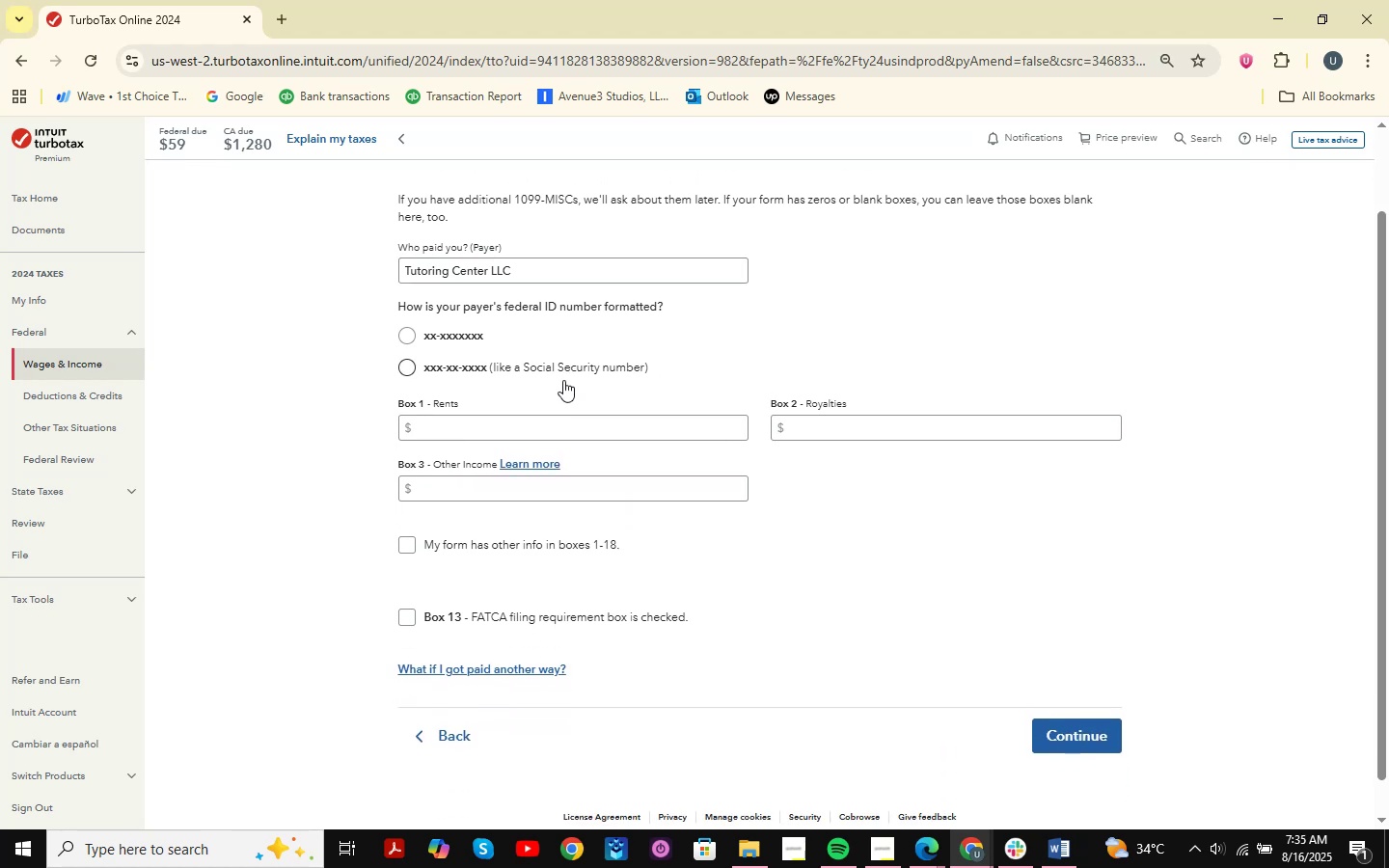 
key(Alt+AltLeft)
 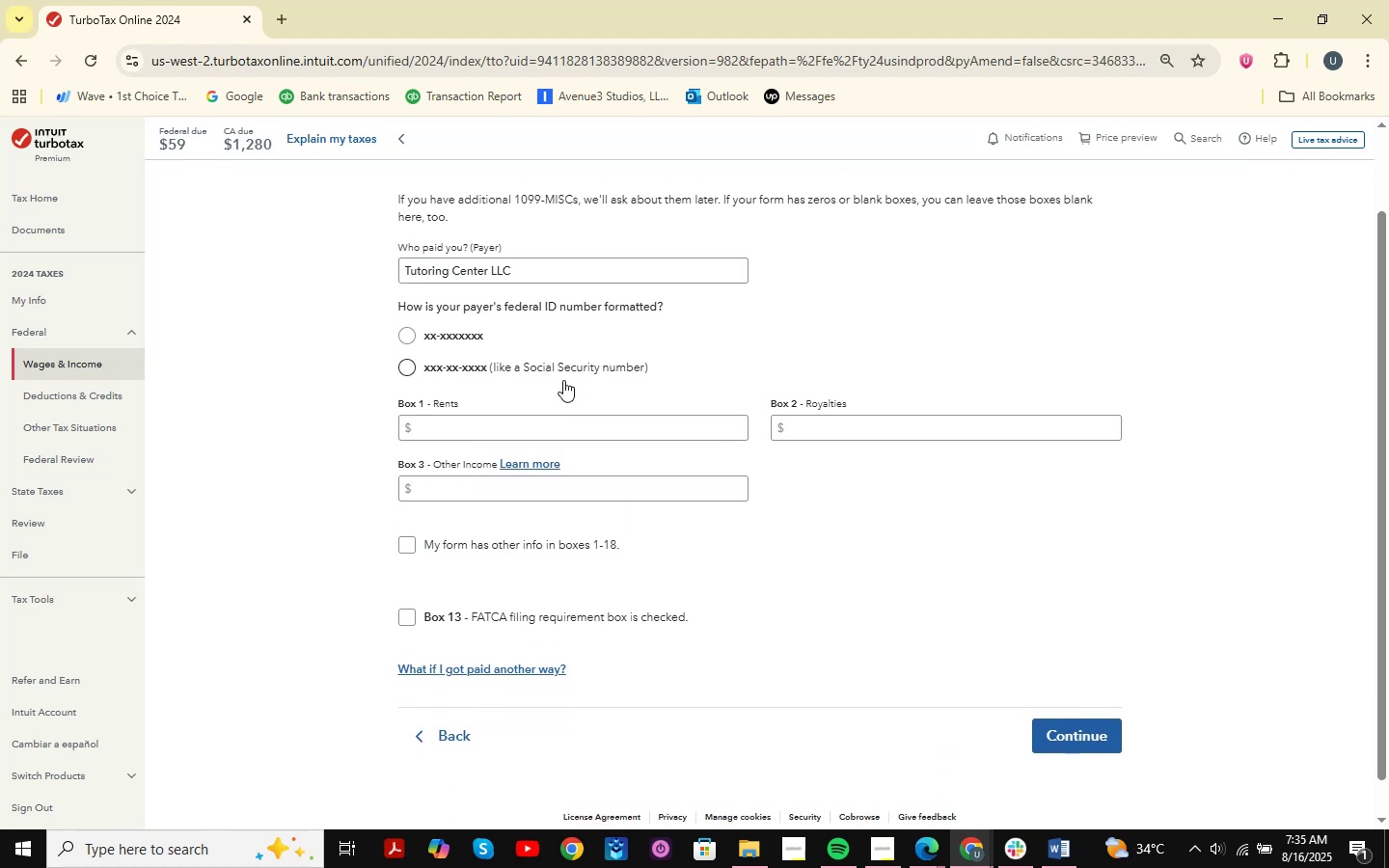 
key(Alt+Tab)
 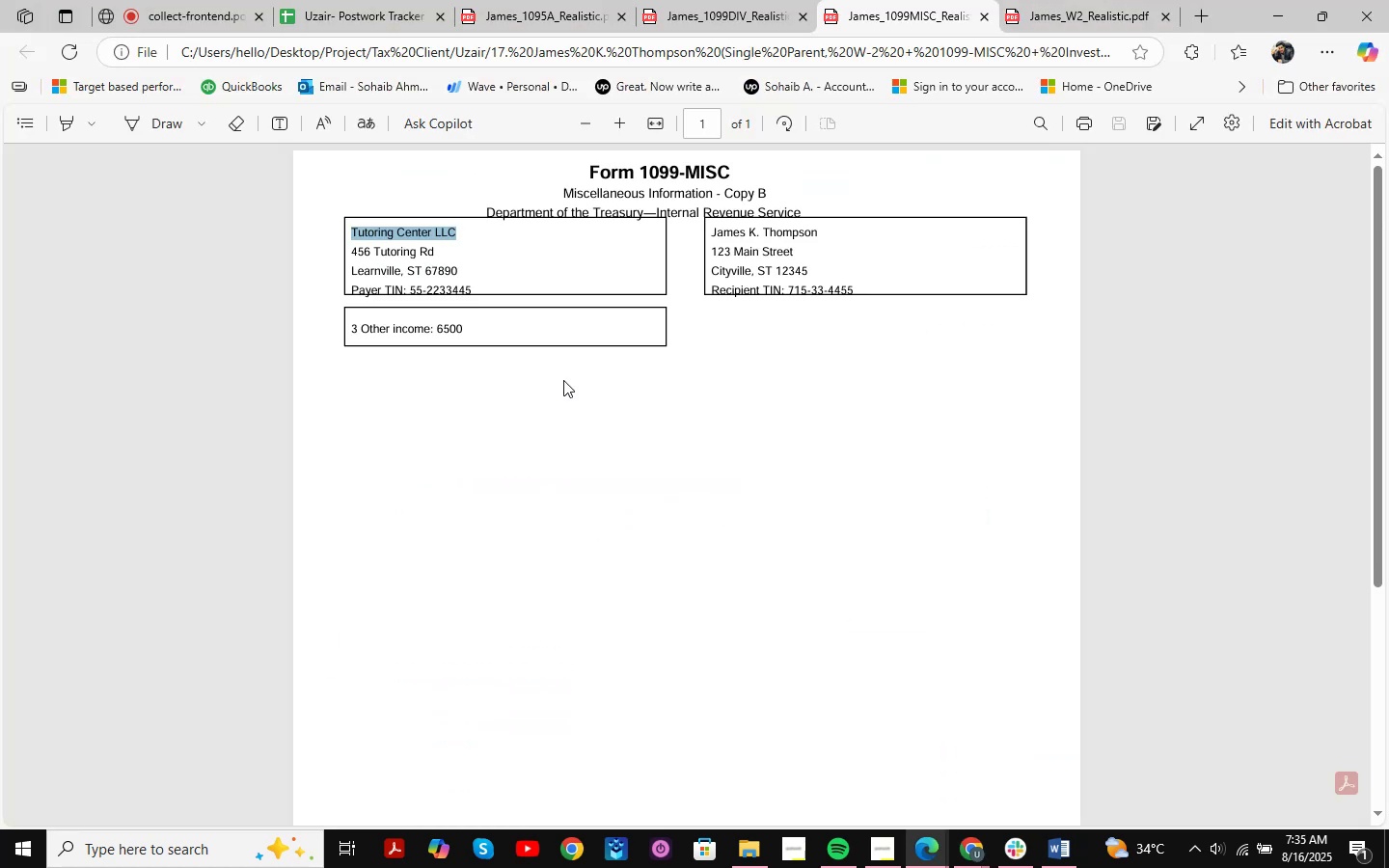 
key(Alt+AltLeft)
 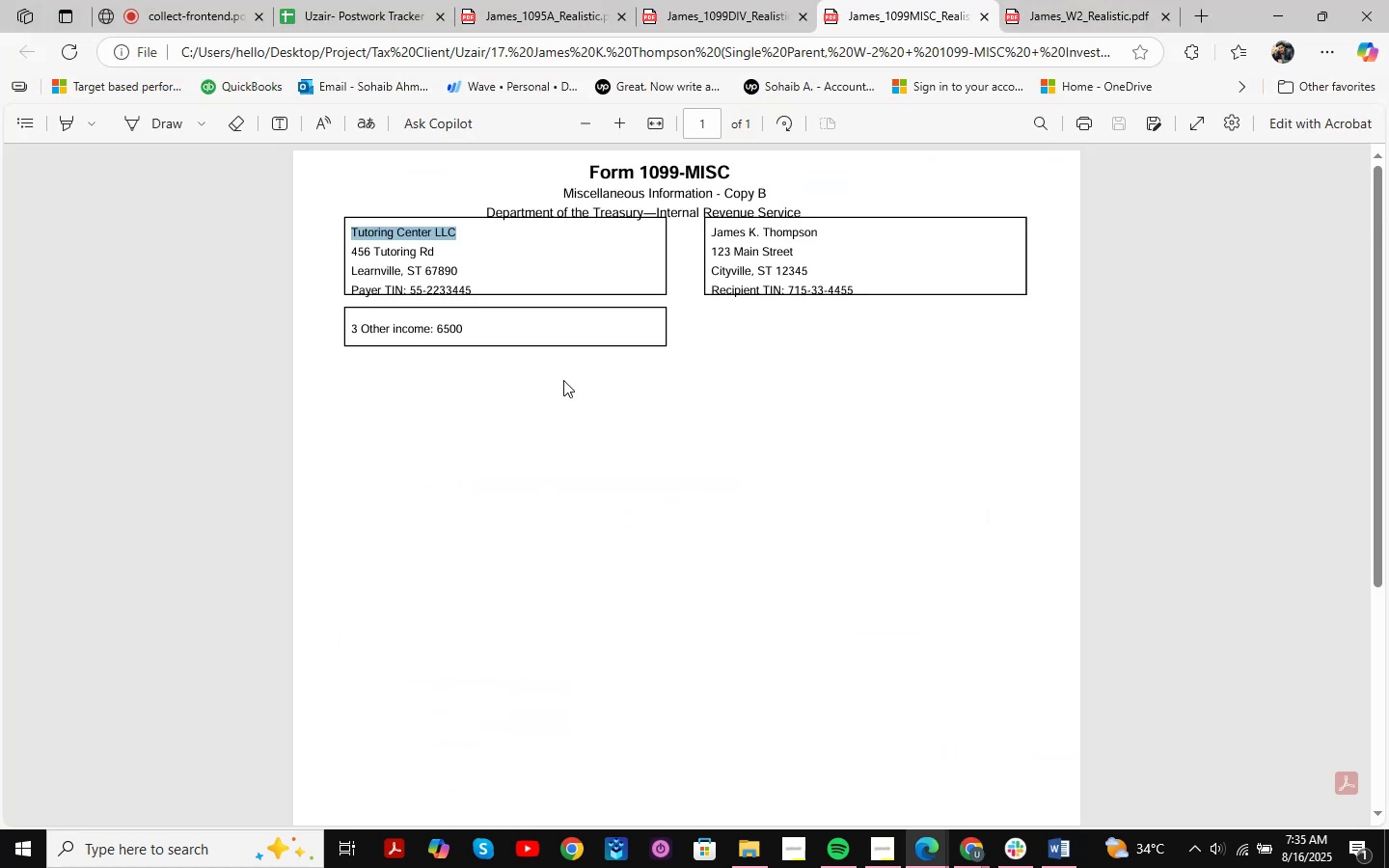 
key(Alt+Tab)
 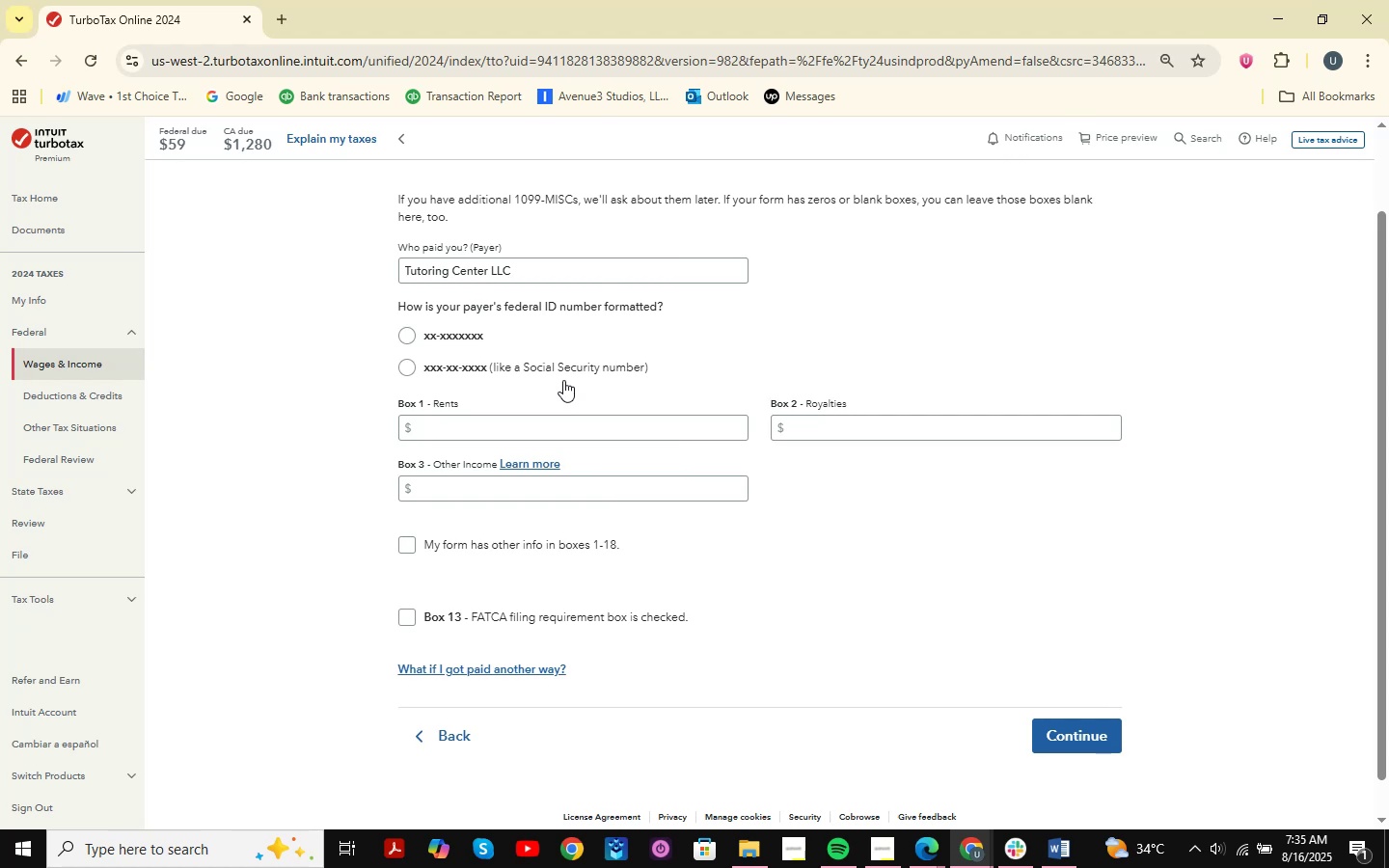 
key(Shift+ShiftLeft)
 